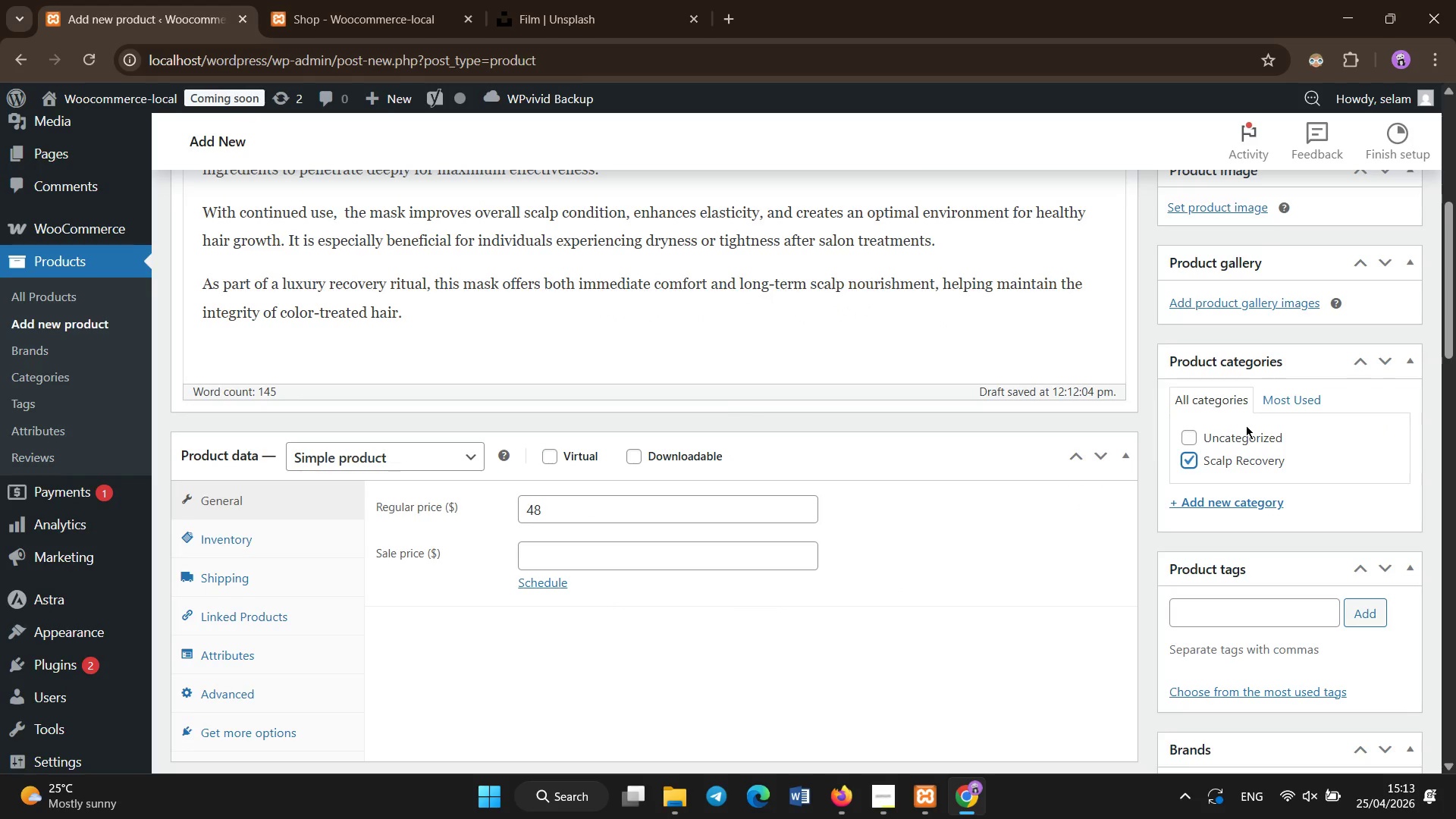 
scroll: coordinate [1246, 425], scroll_direction: down, amount: 2.0
 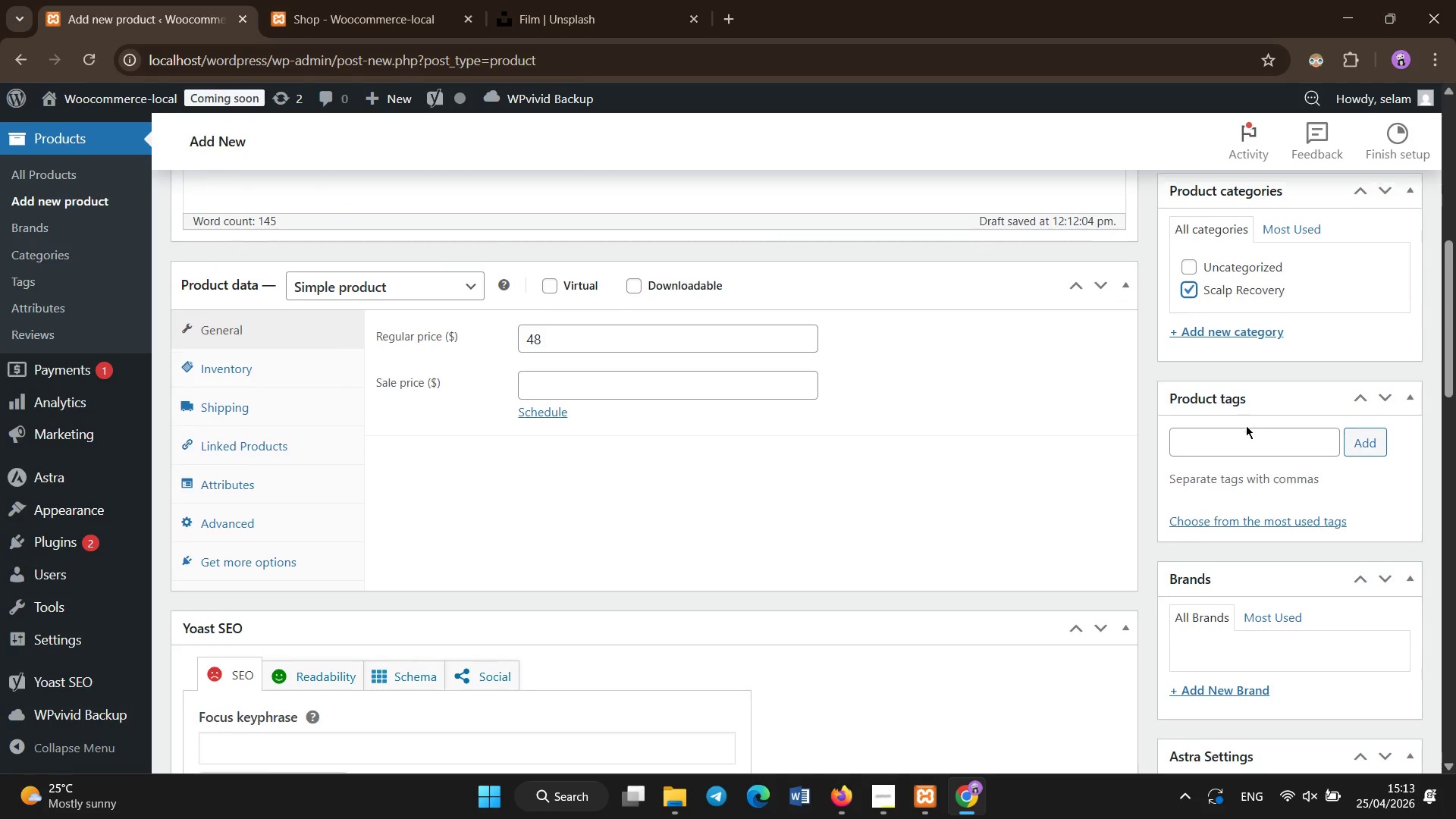 
scroll: coordinate [1246, 425], scroll_direction: none, amount: 0.0
 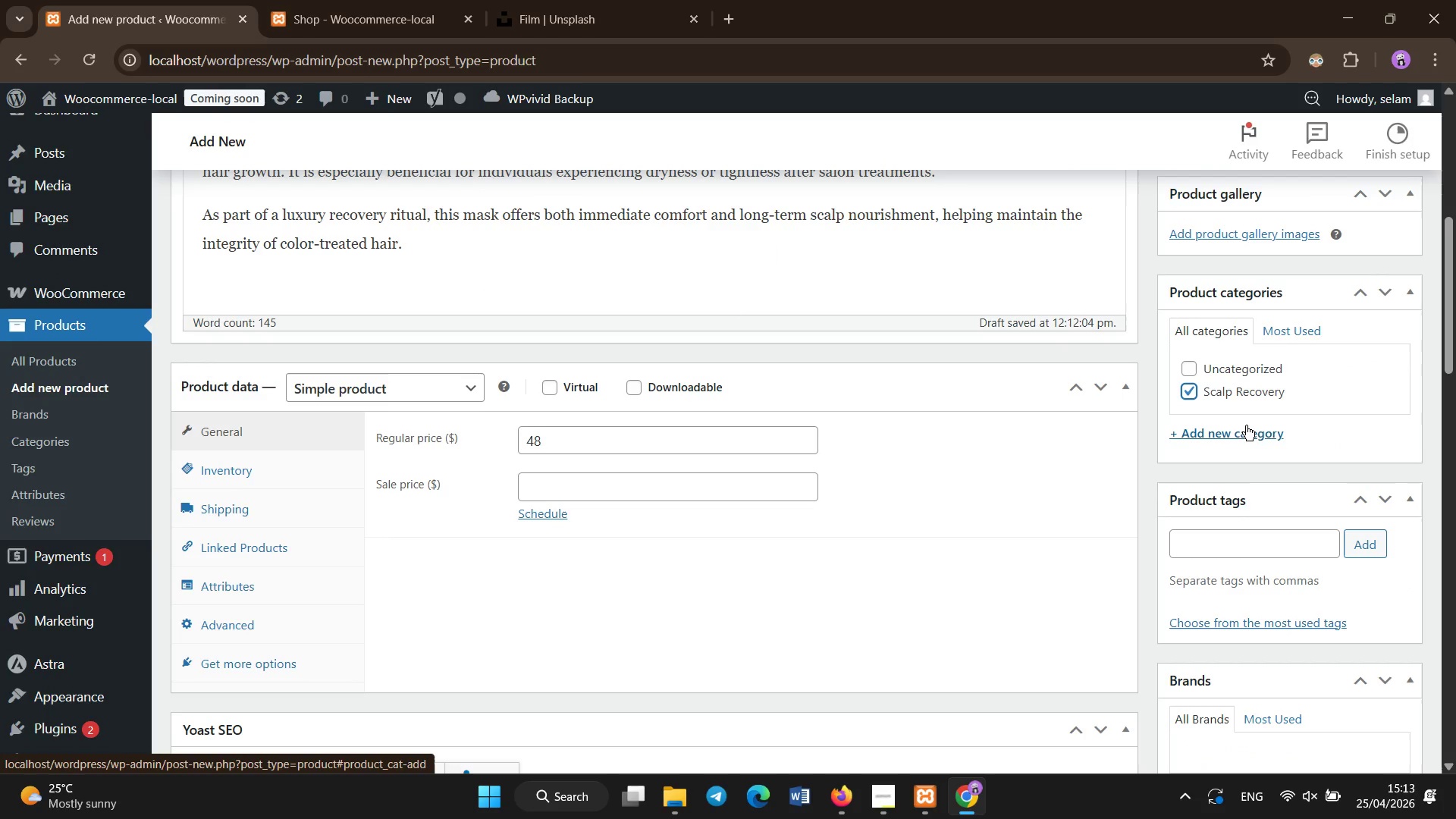 
scroll: coordinate [1246, 425], scroll_direction: down, amount: 1.0
 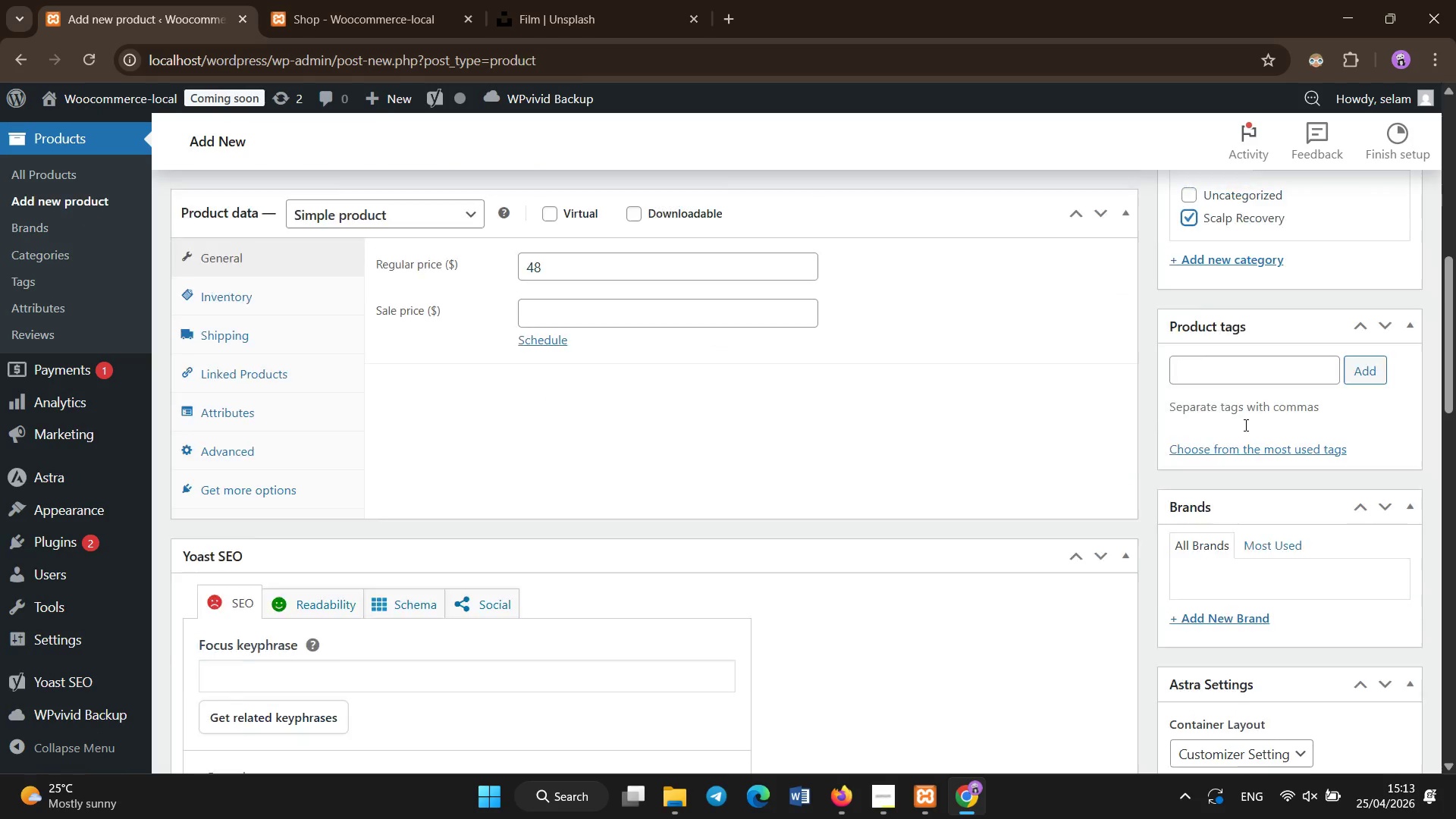 
scroll: coordinate [1246, 425], scroll_direction: none, amount: 0.0
 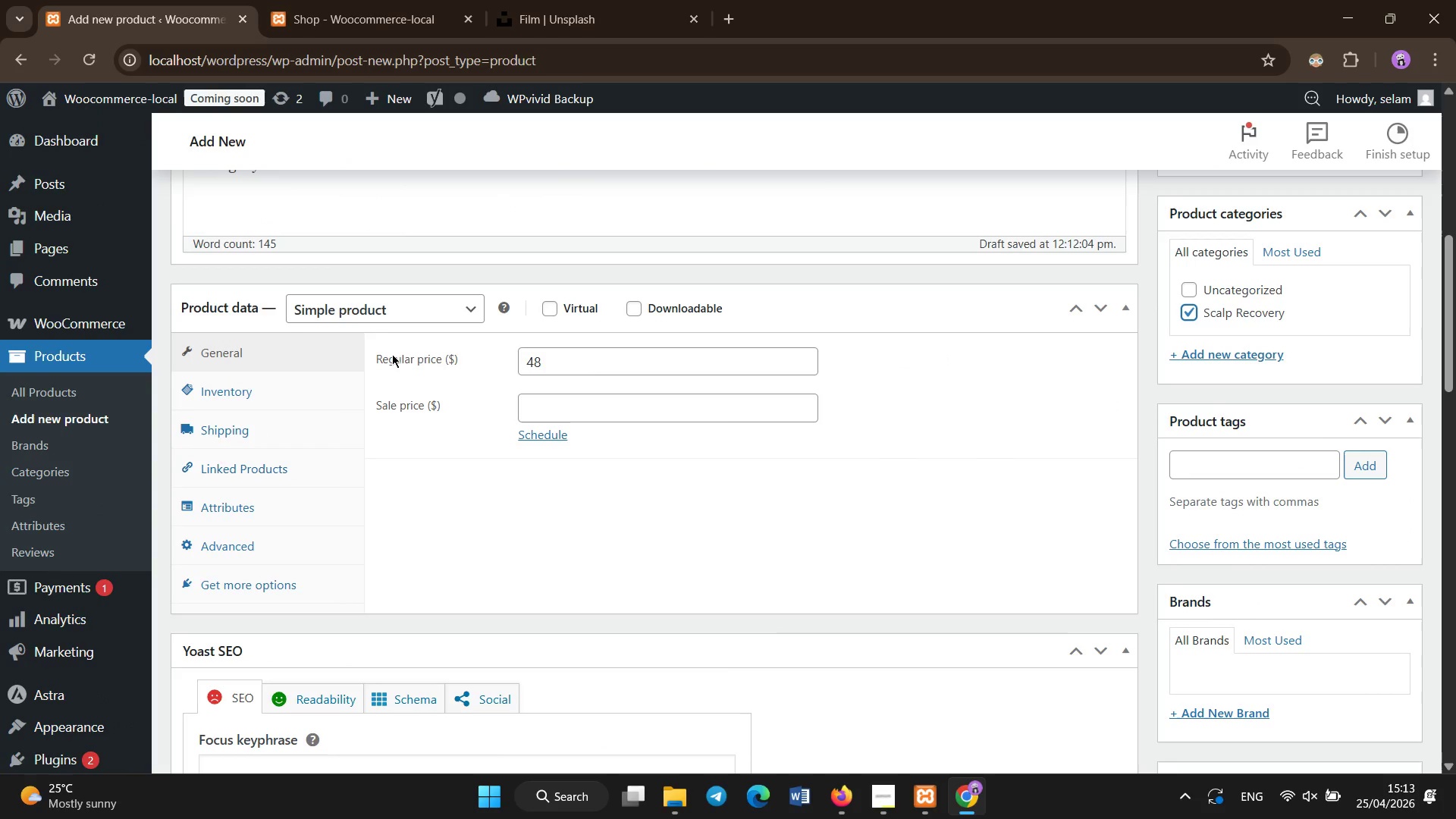 
left_click([407, 298])
 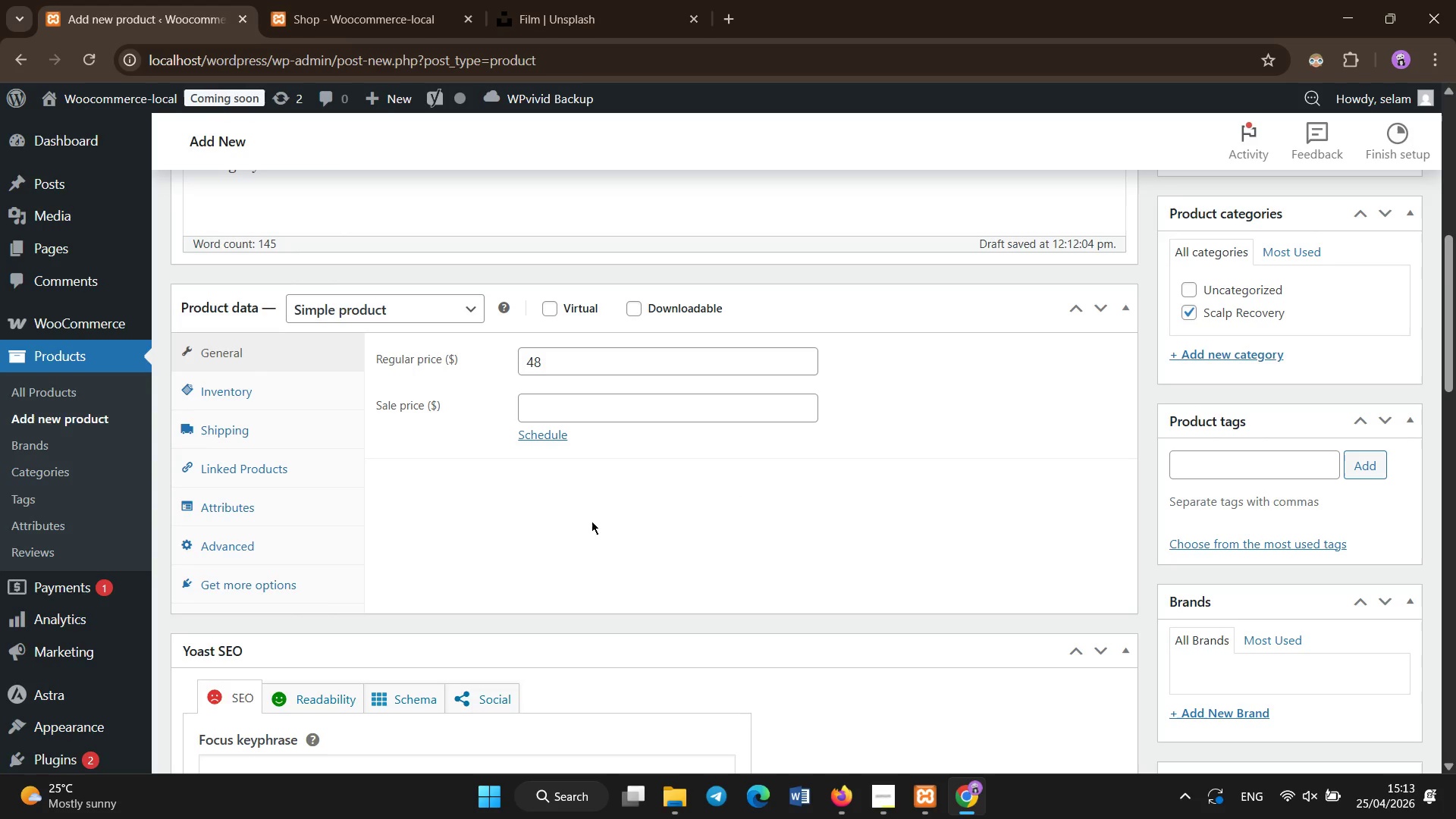 
left_click([282, 504])
 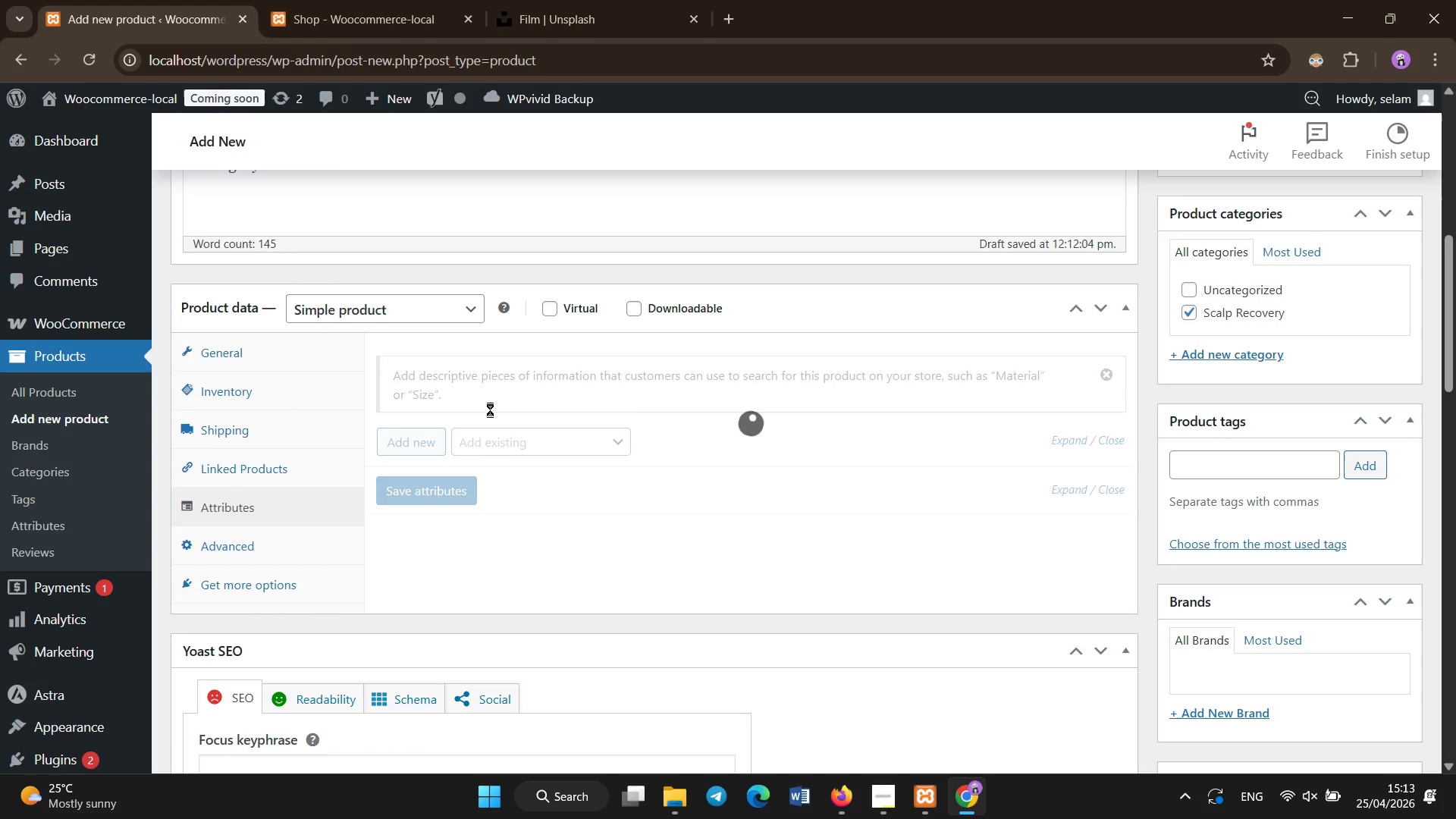 
mouse_move([472, 449])
 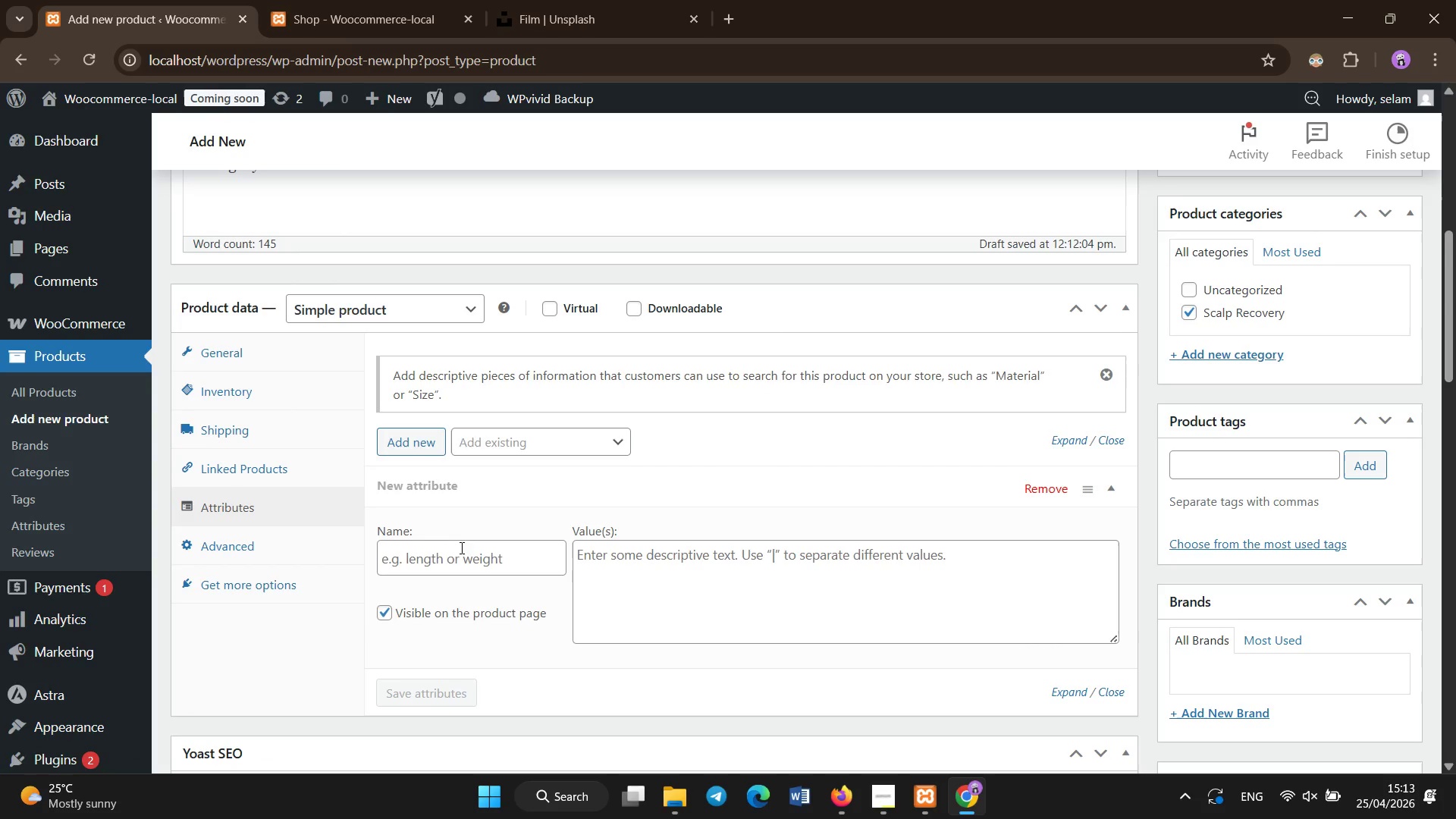 
left_click([462, 554])
 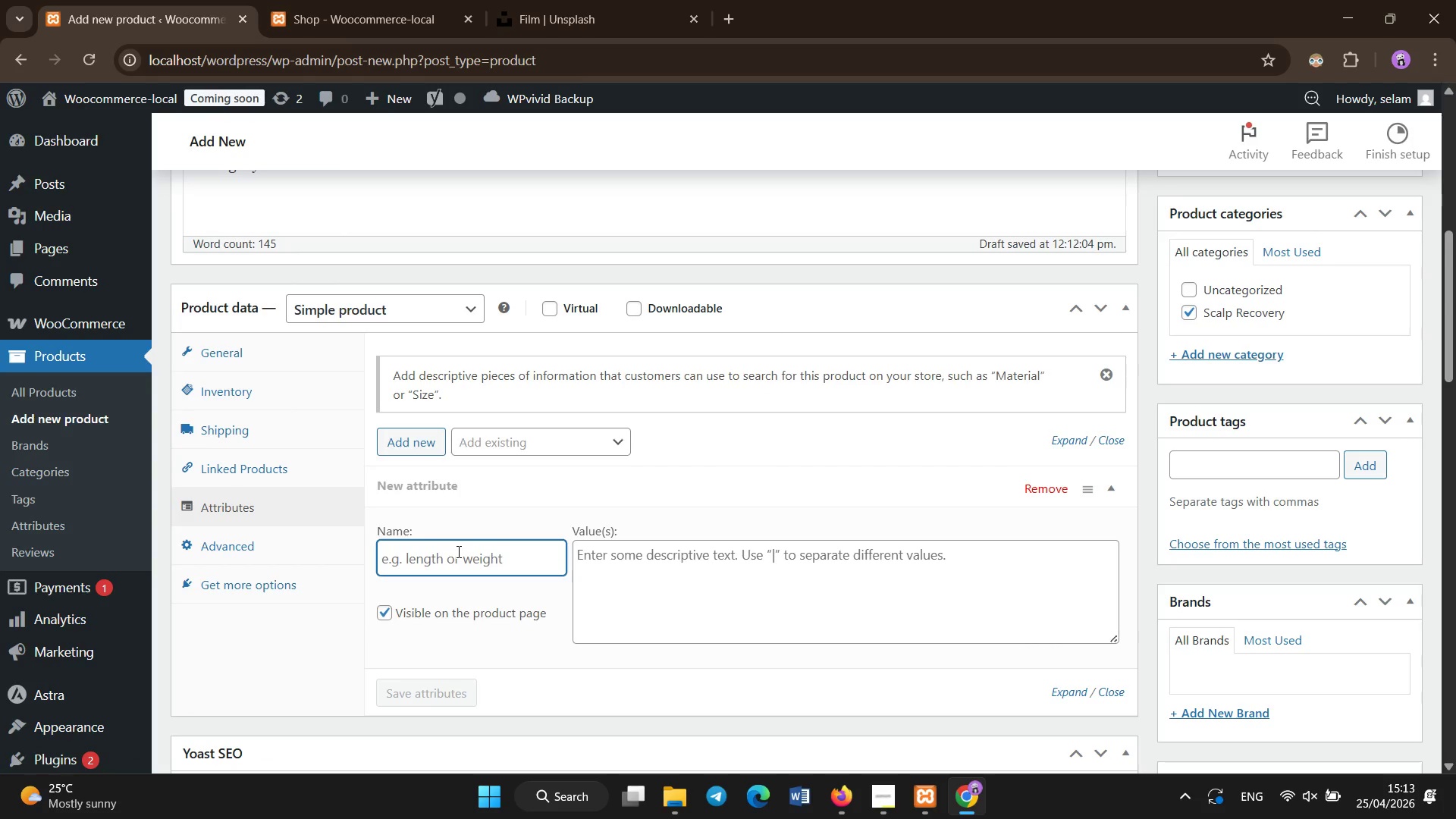 
type(Hir Concern )
 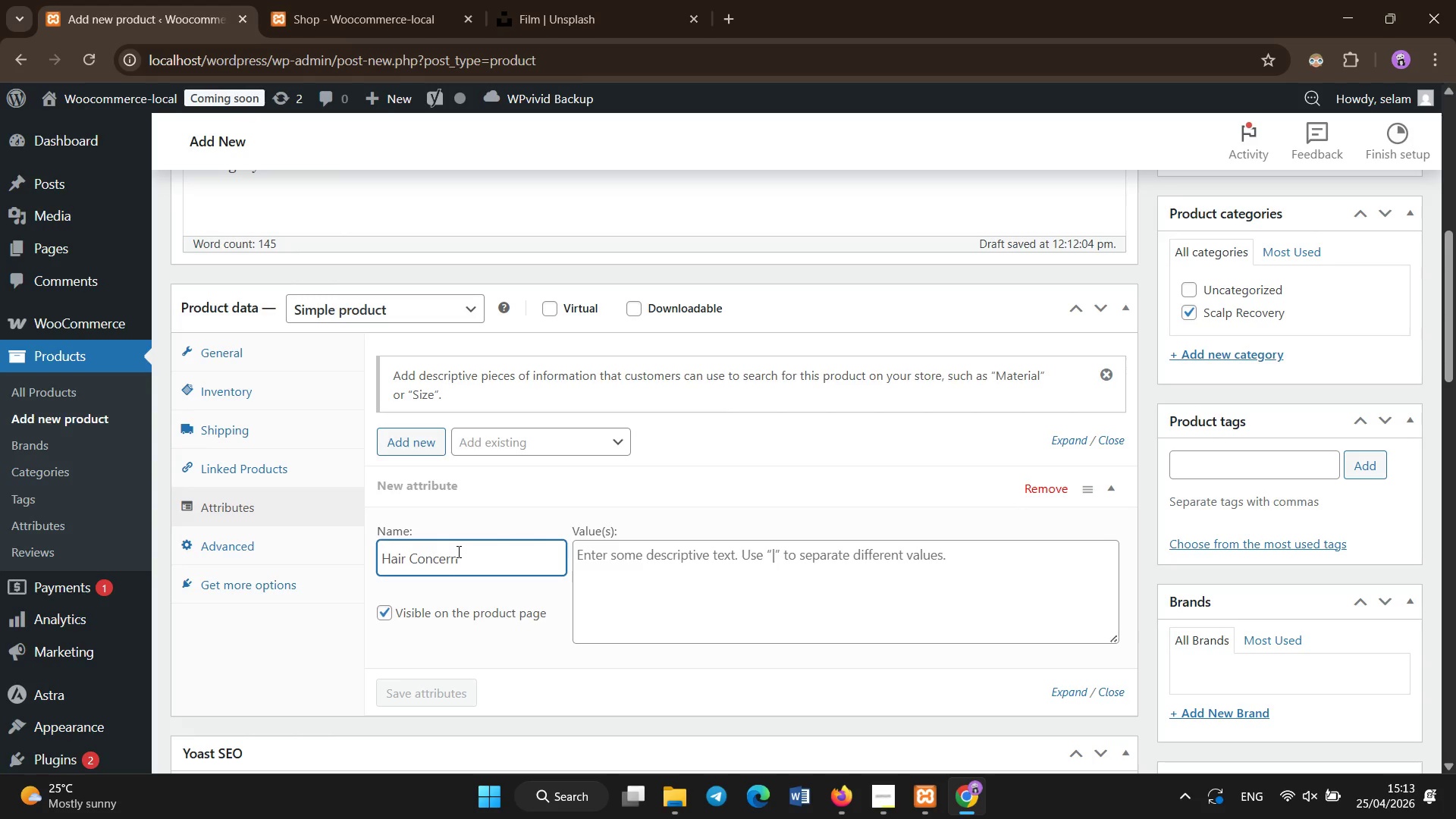 
hold_key(key=A, duration=0.31)
 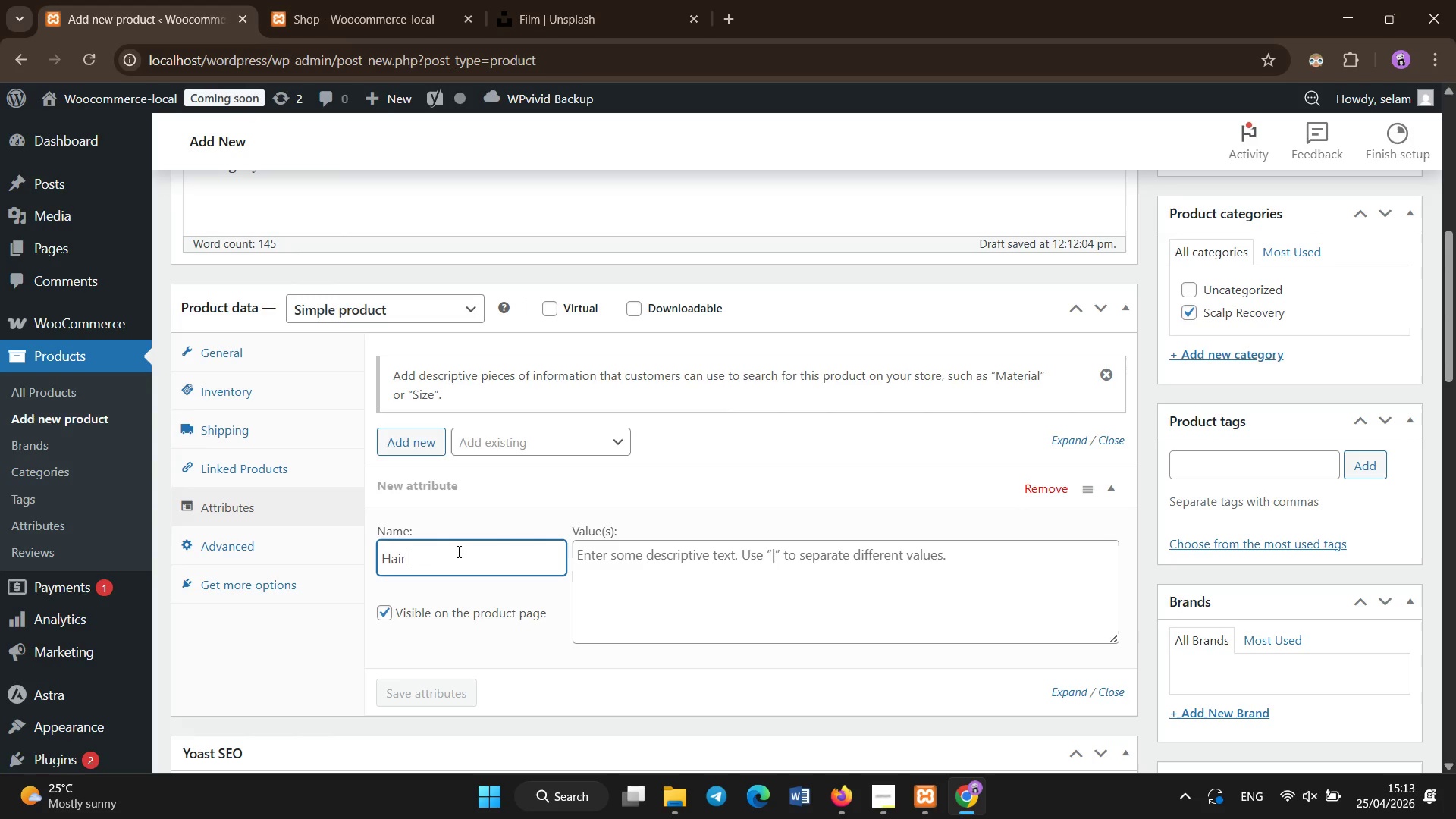 
left_click([723, 570])
 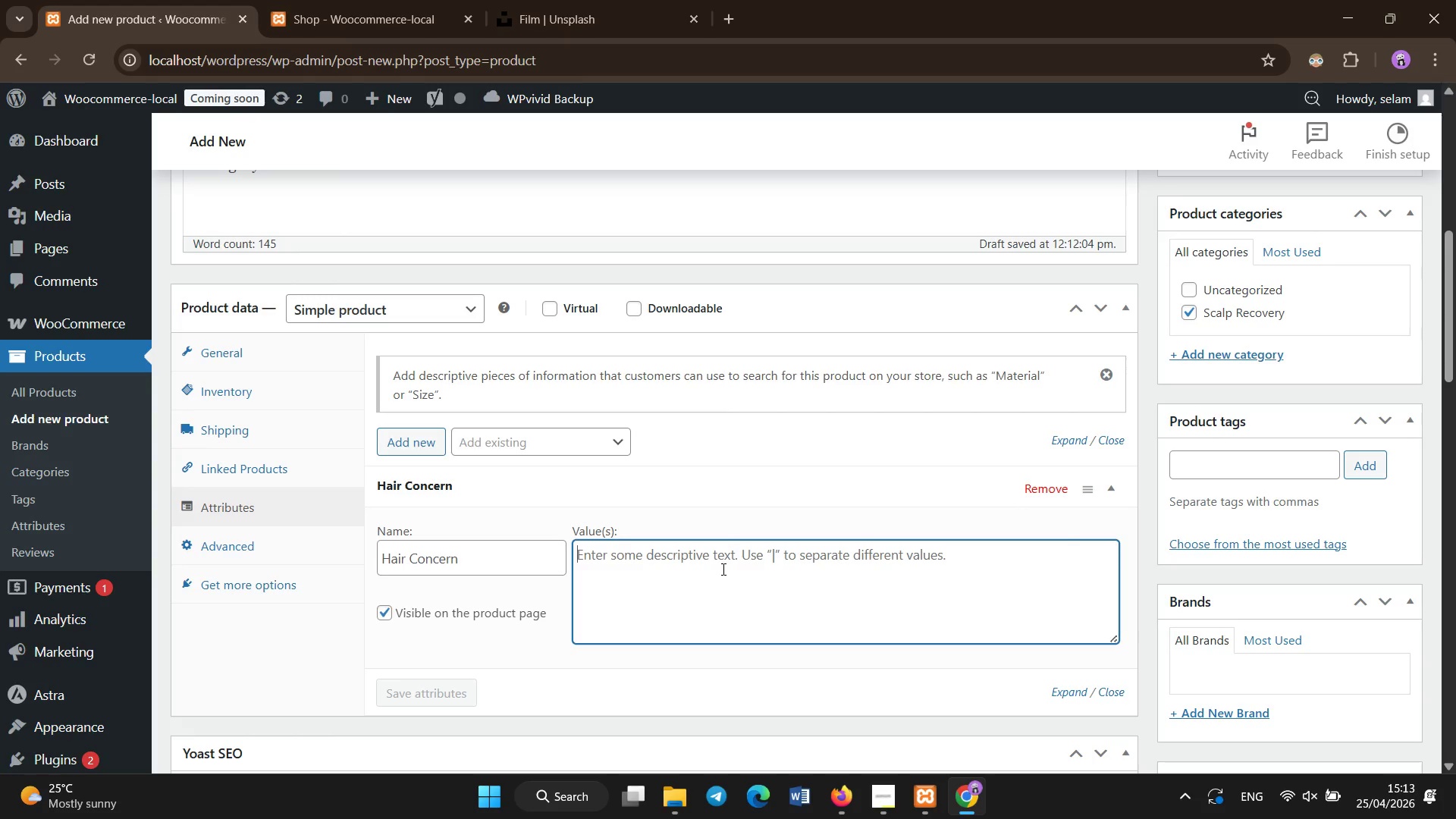 
type(Dry Scalp | Post )
key(Backspace)
type(=)
key(Backspace)
type(-Color Damage)
 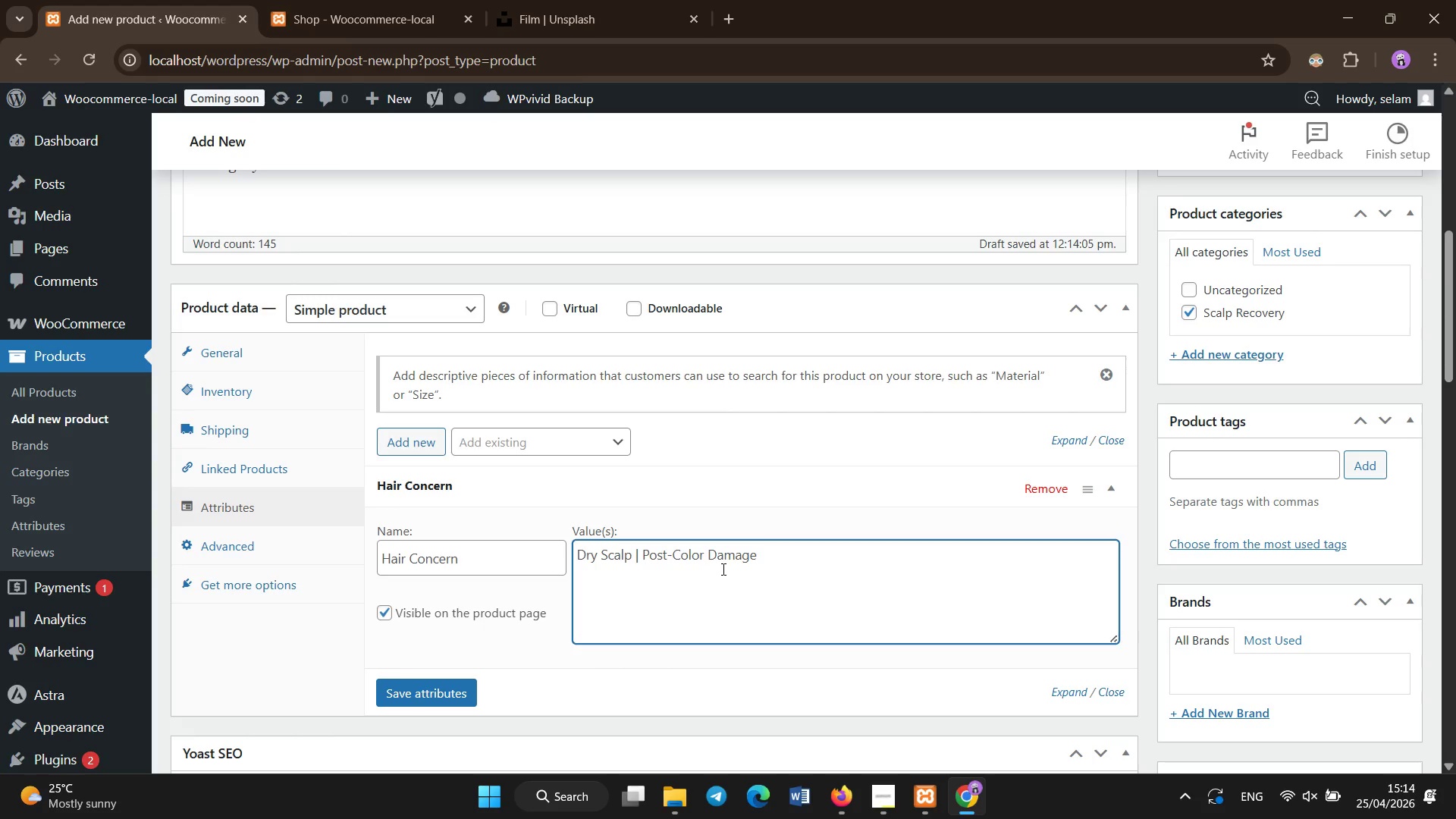 
left_click([388, 686])
 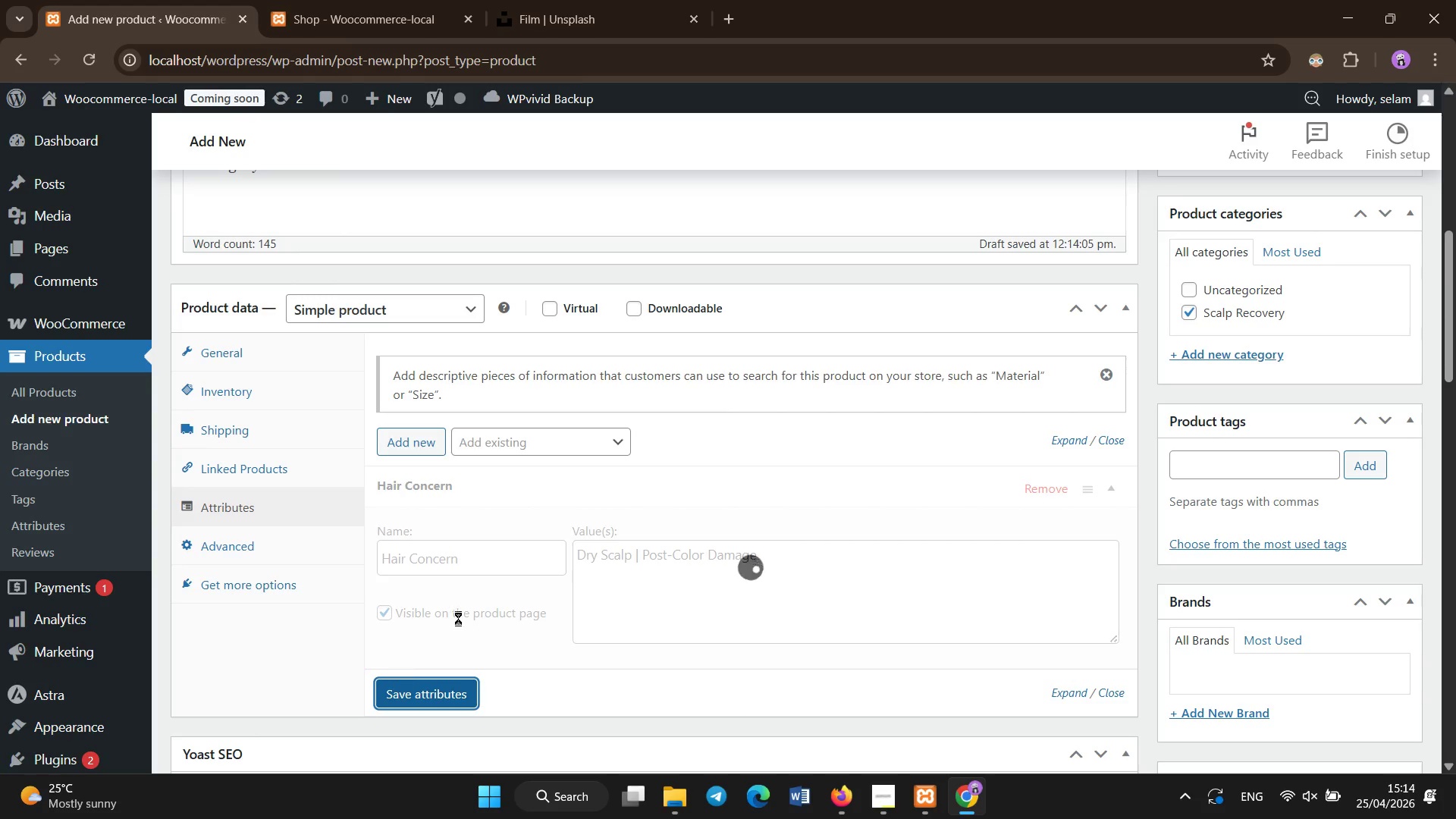 
left_click([458, 618])
 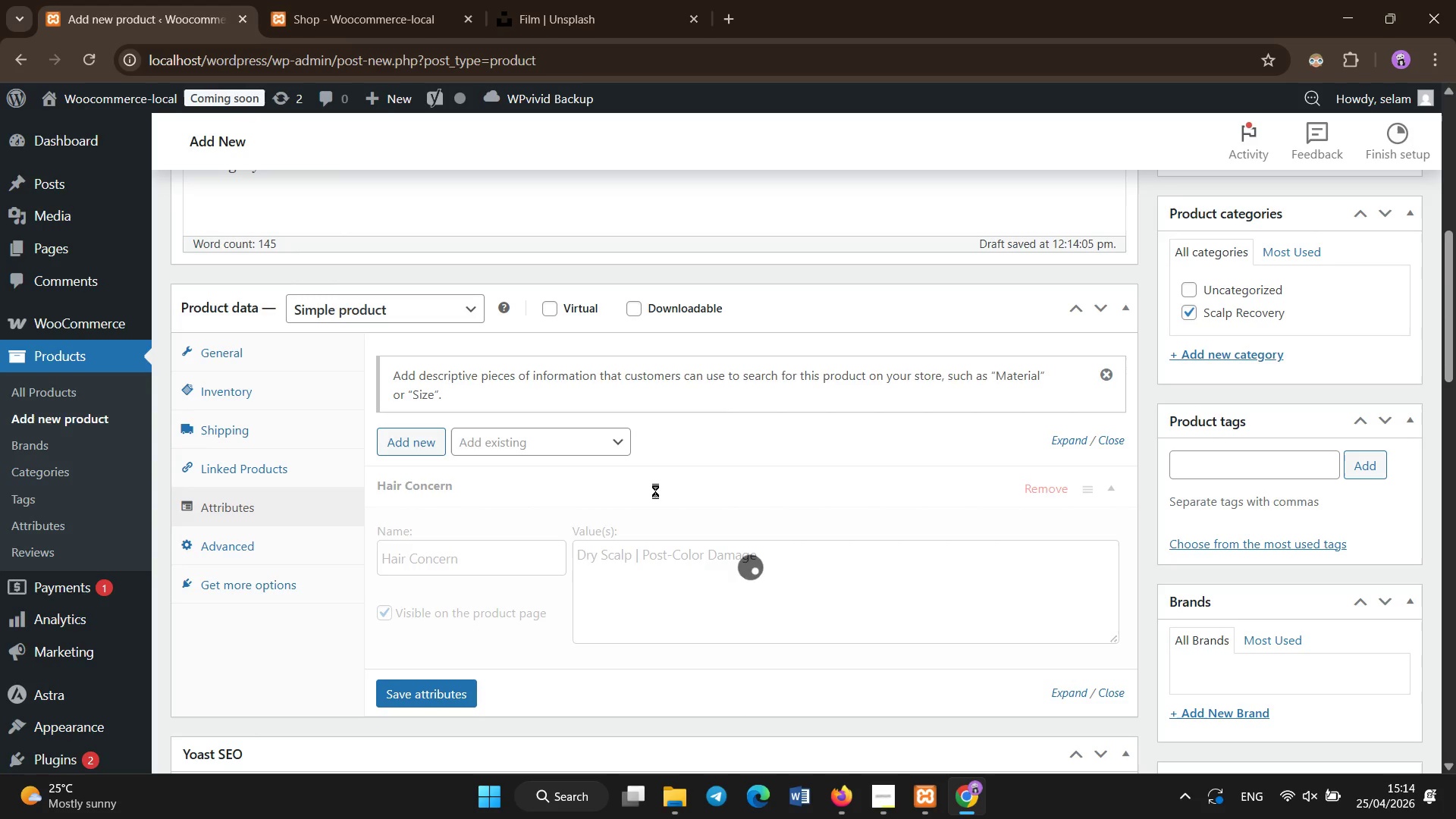 
double_click([655, 491])
 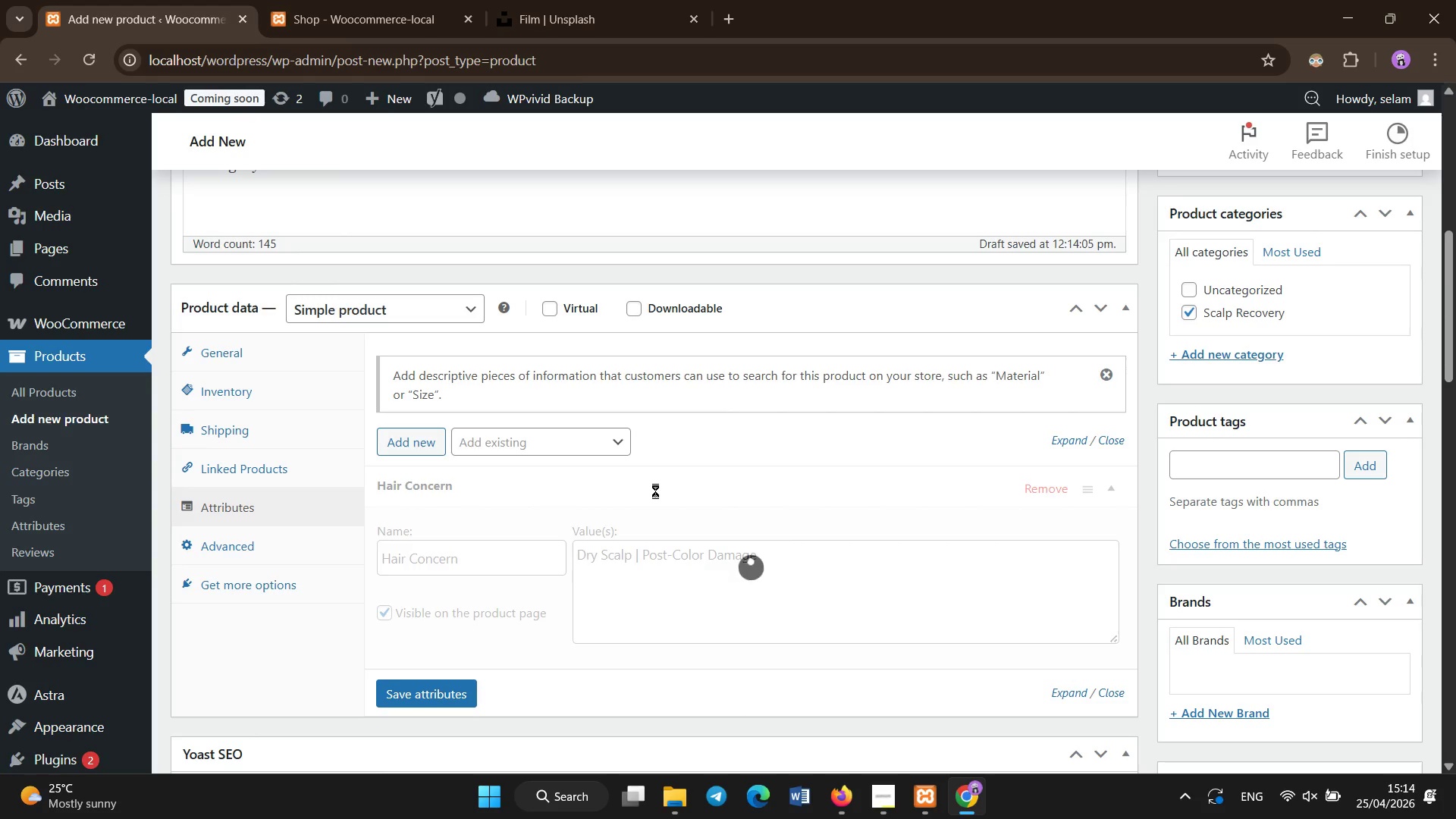 
triple_click([655, 491])
 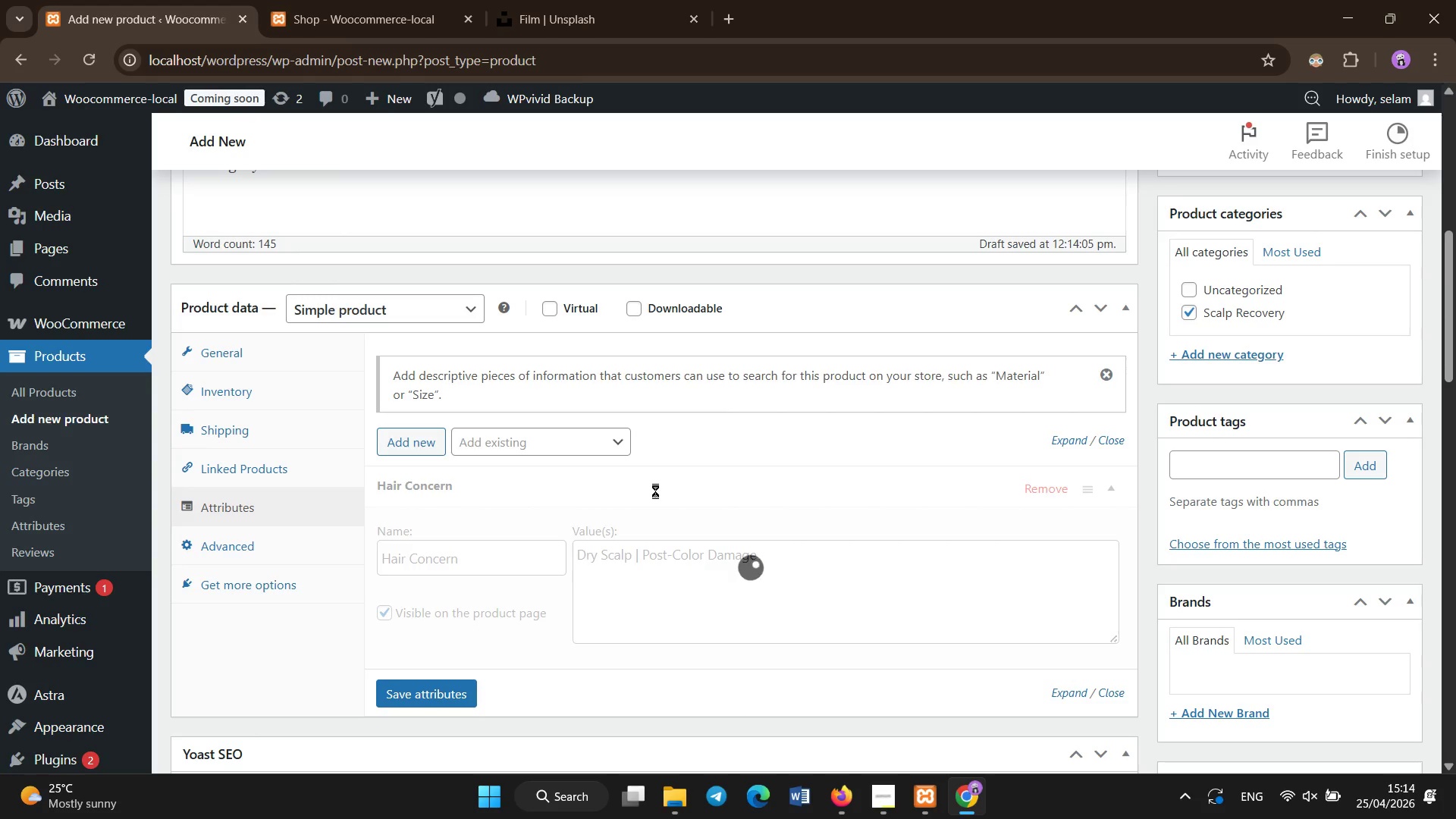 
triple_click([655, 491])
 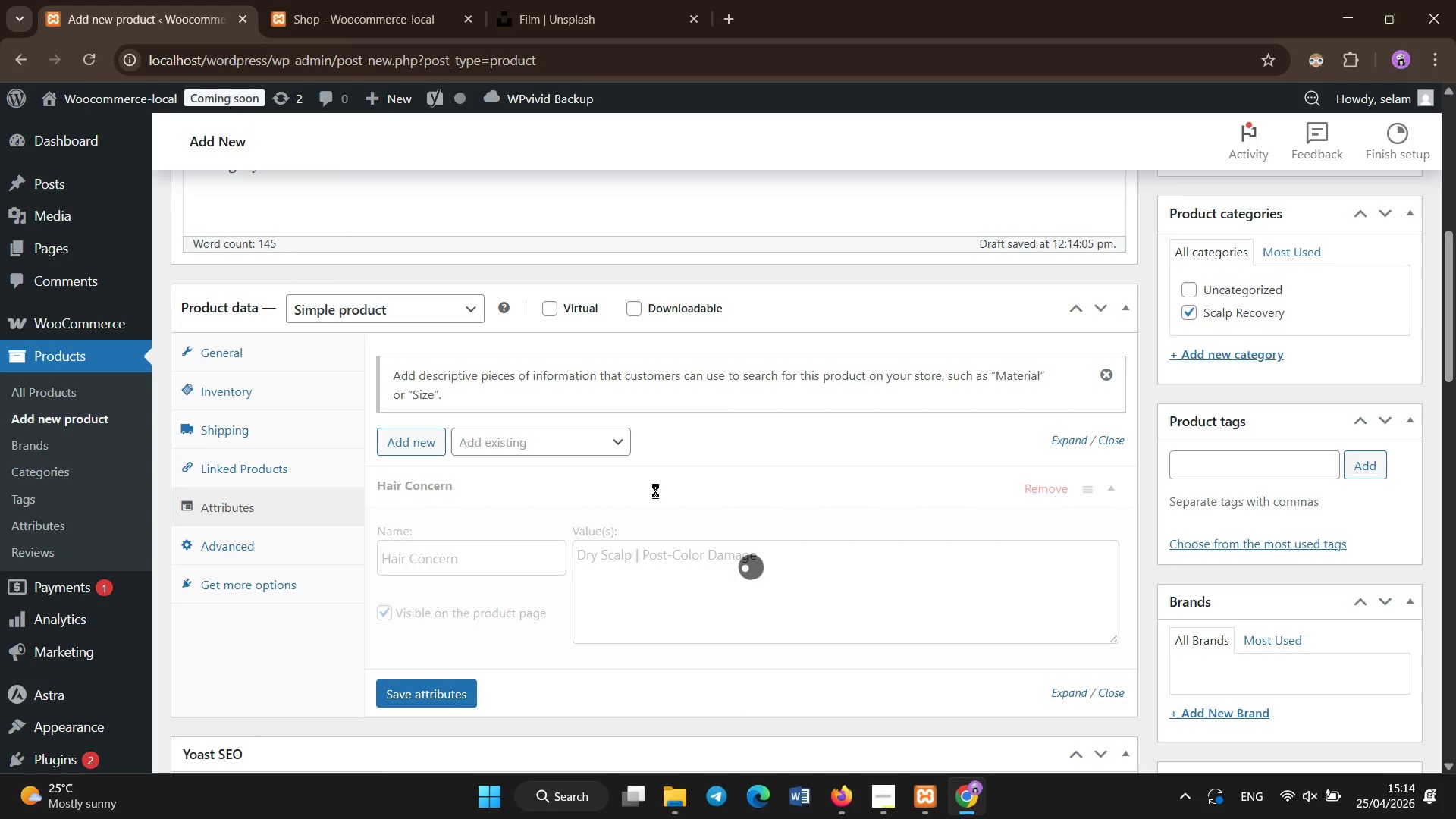 
triple_click([655, 491])
 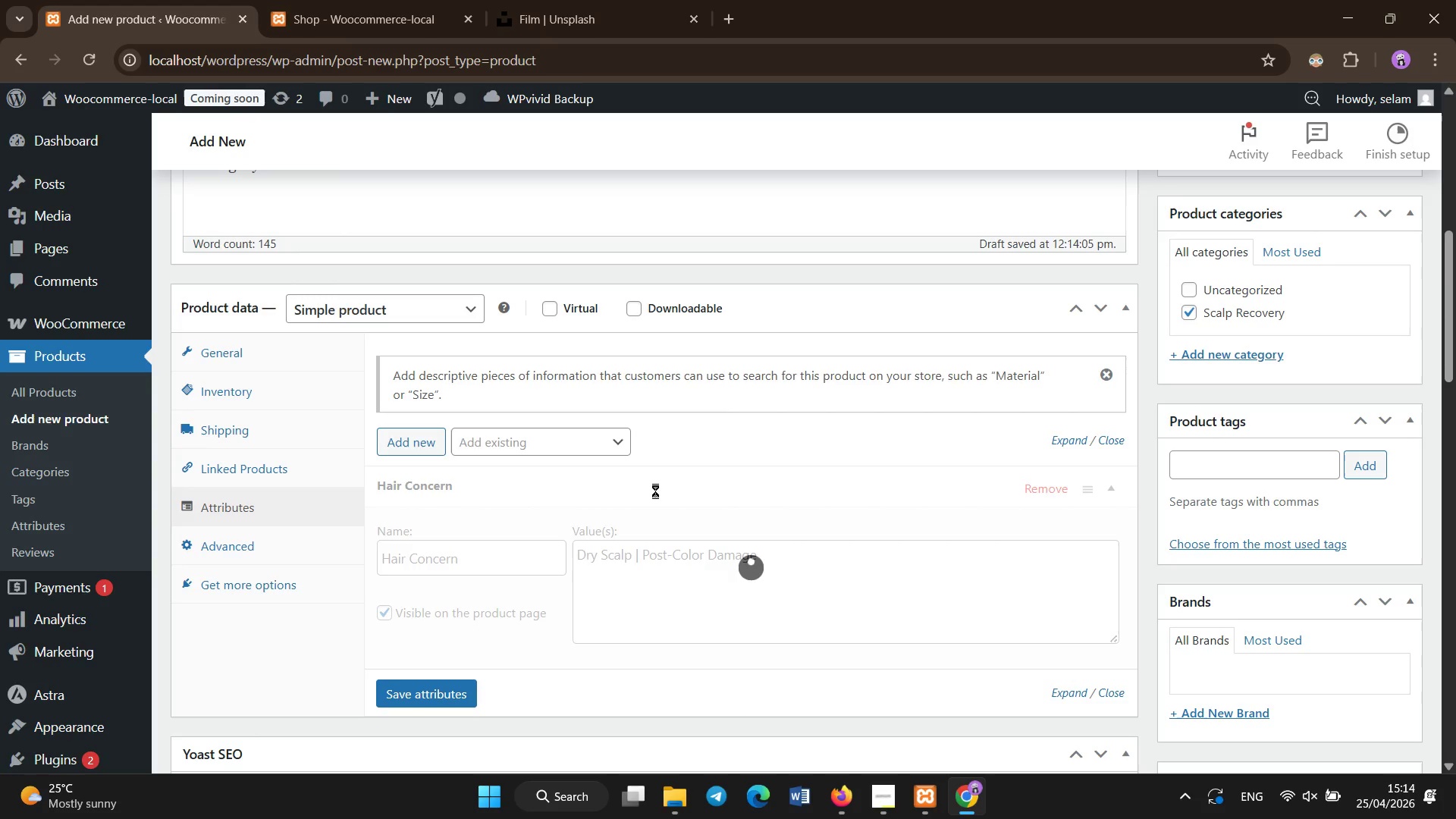 
triple_click([655, 491])
 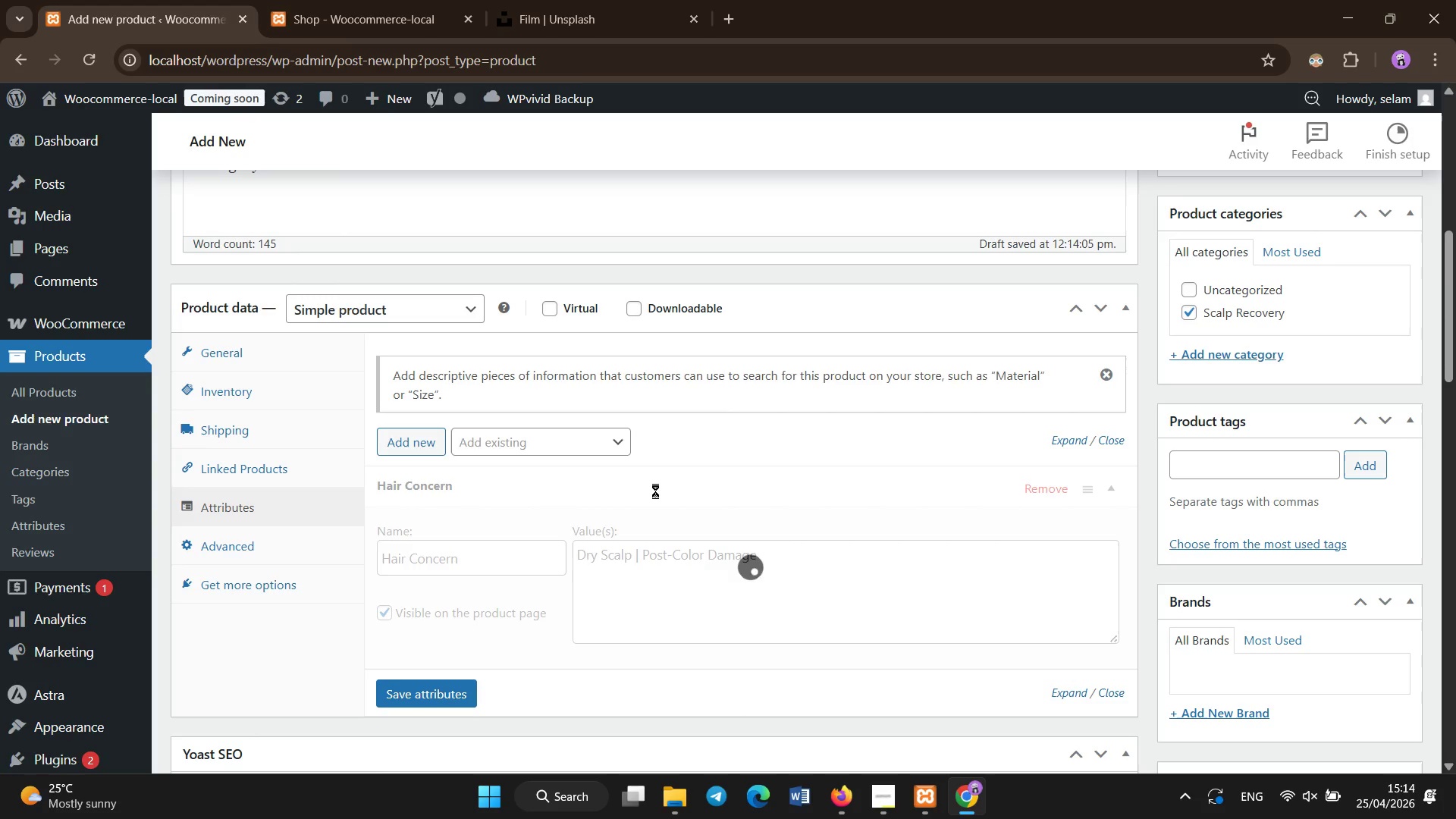 
triple_click([655, 491])
 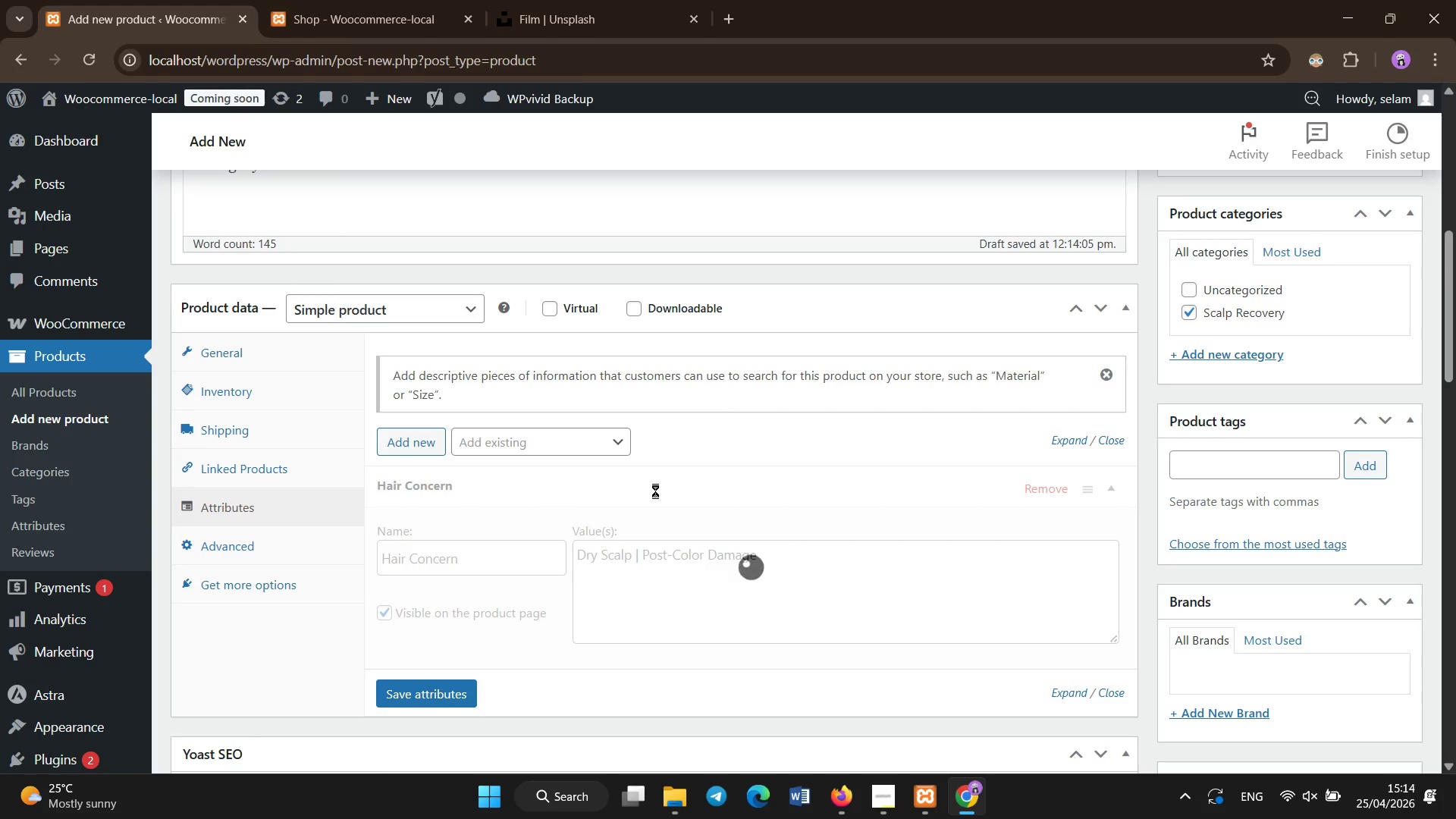 
triple_click([655, 491])
 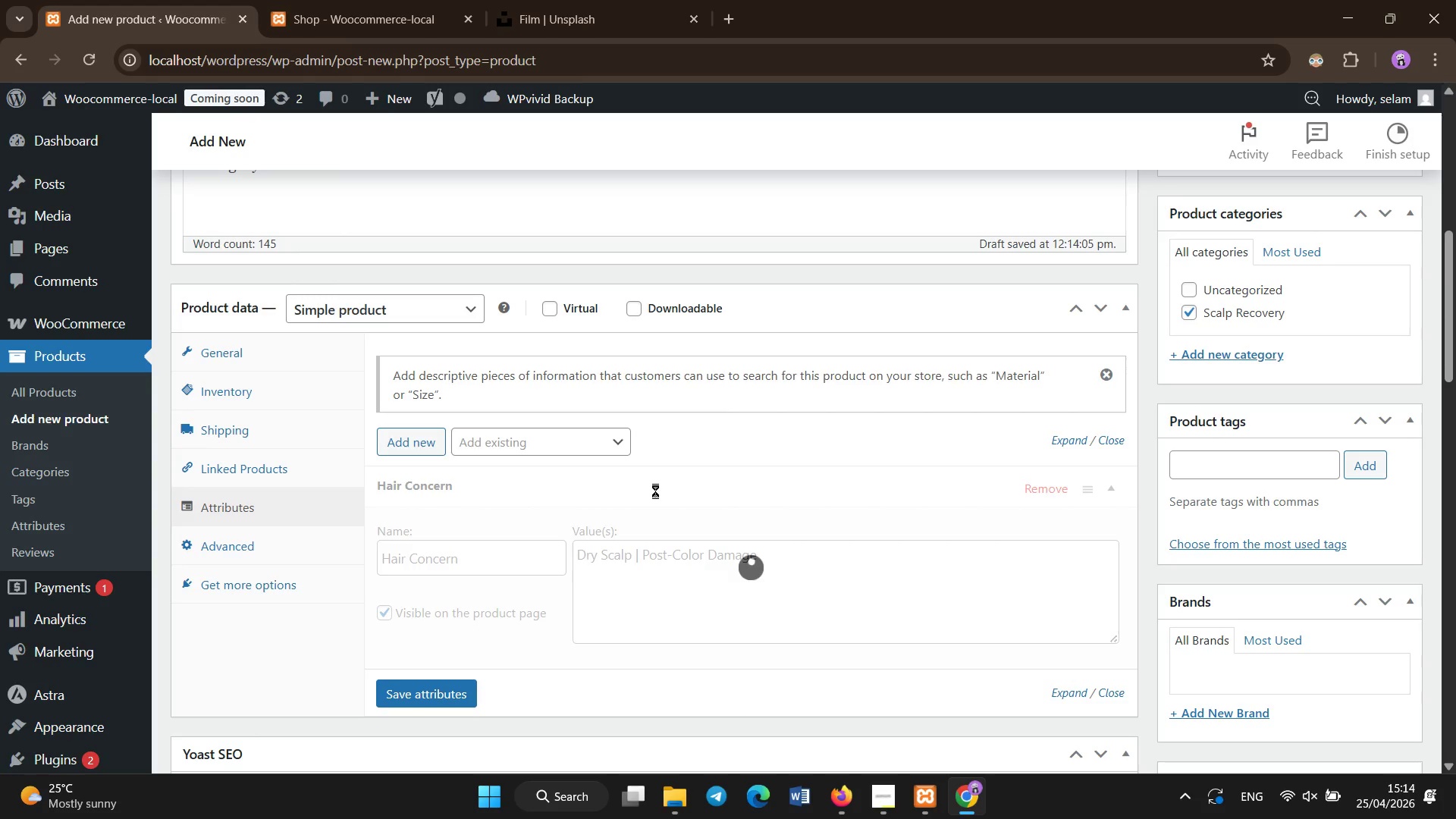 
triple_click([655, 491])
 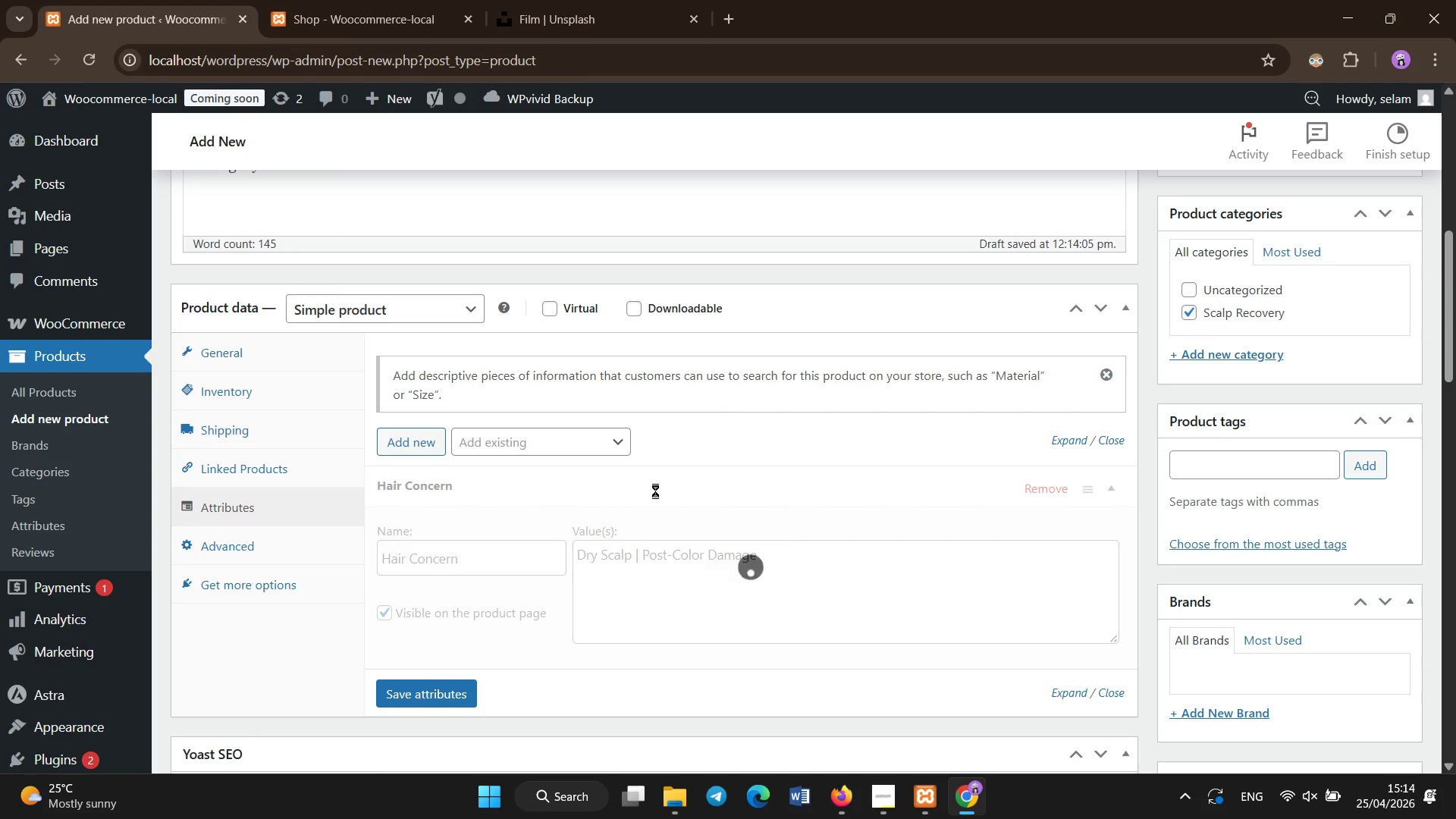 
triple_click([655, 491])
 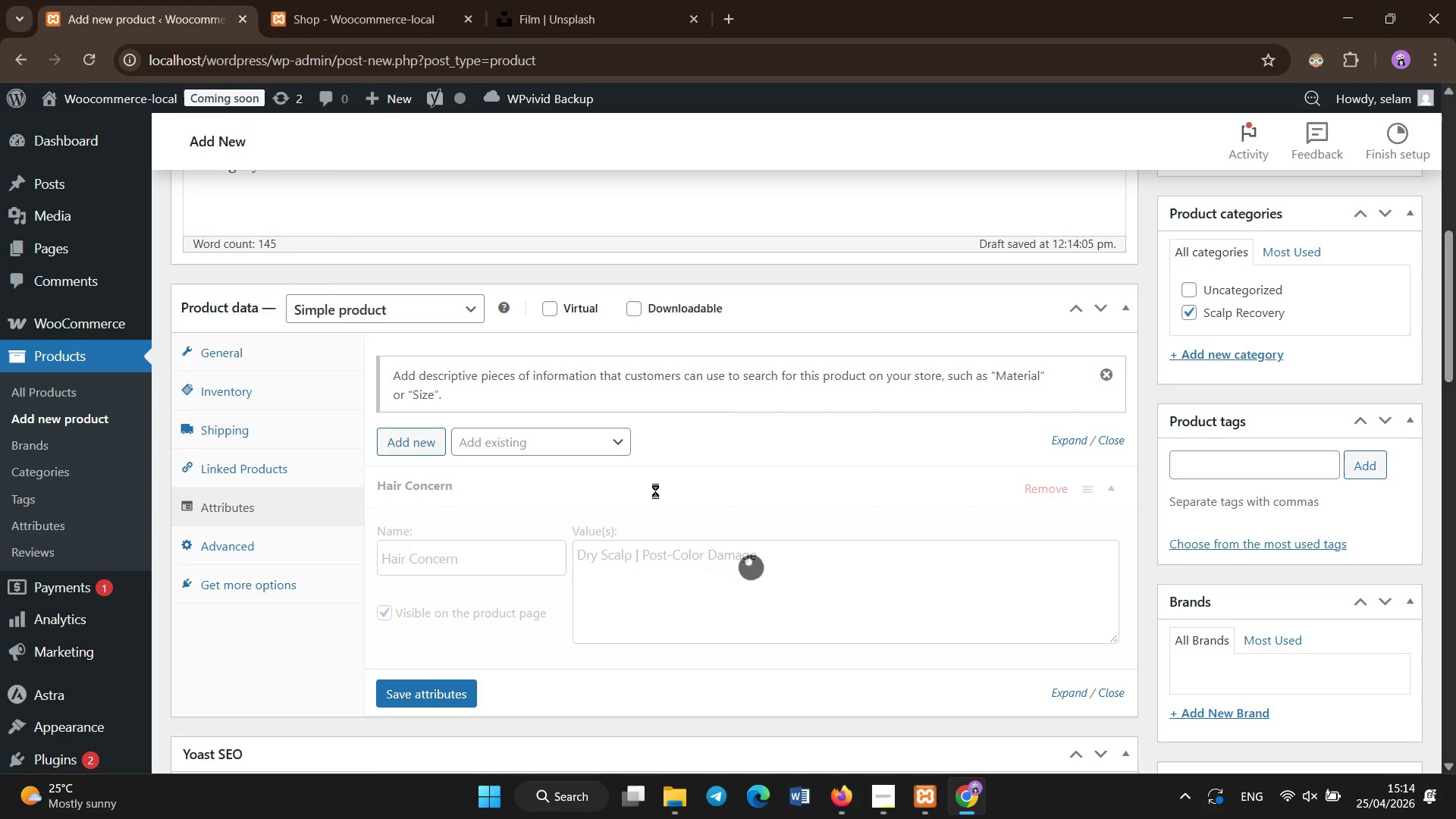 
triple_click([655, 491])
 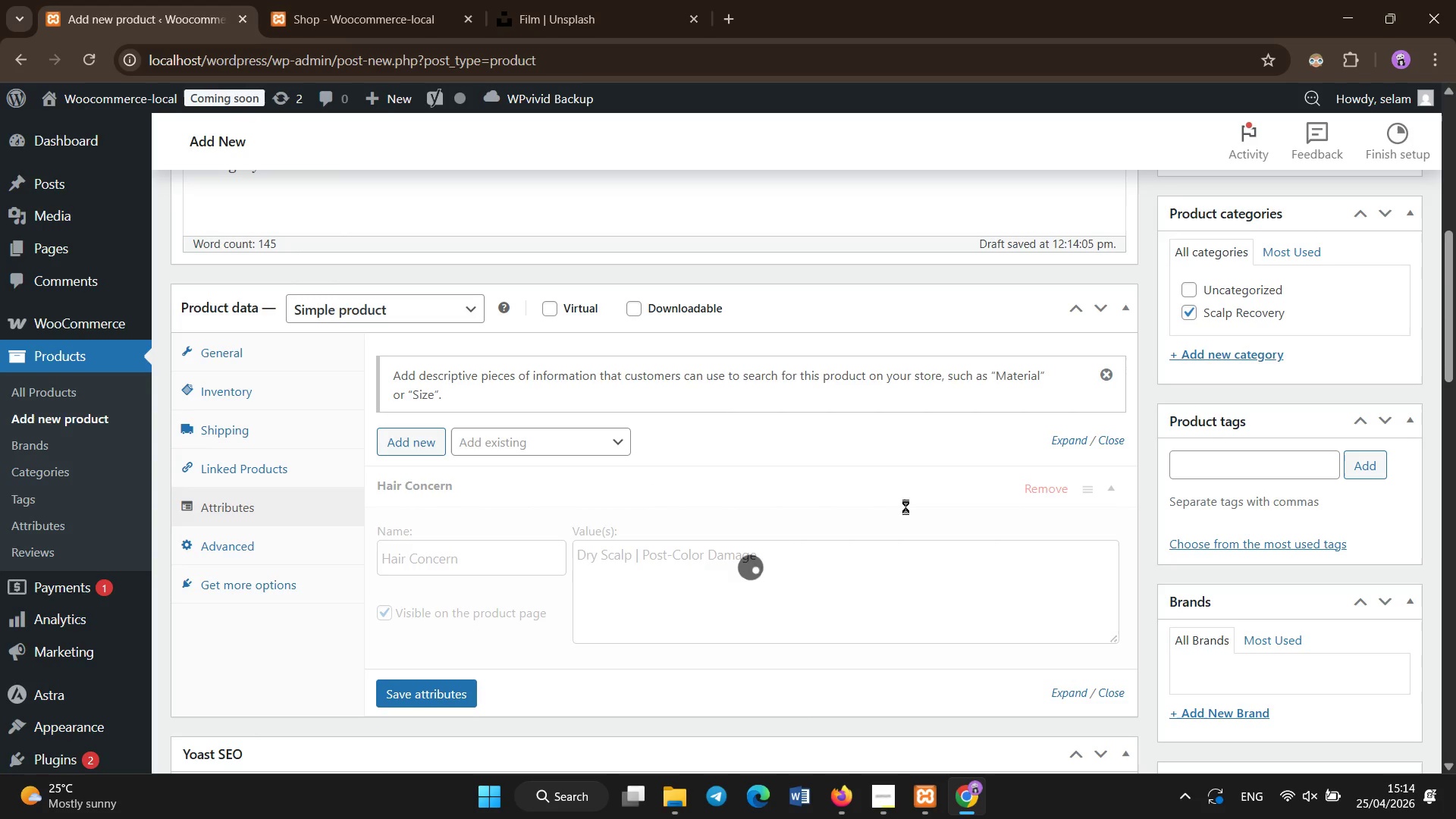 
left_click([805, 709])
 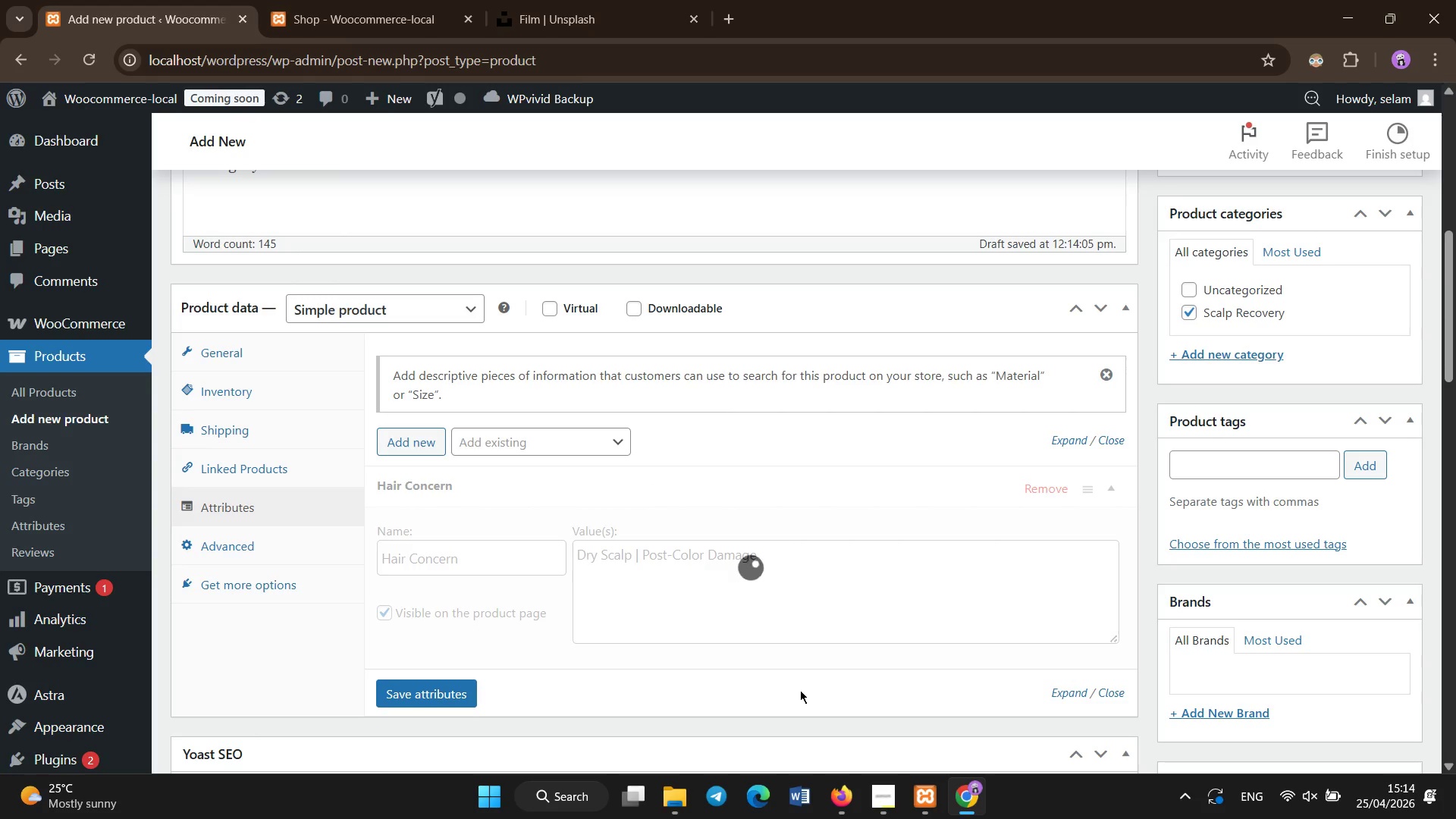 
double_click([800, 543])
 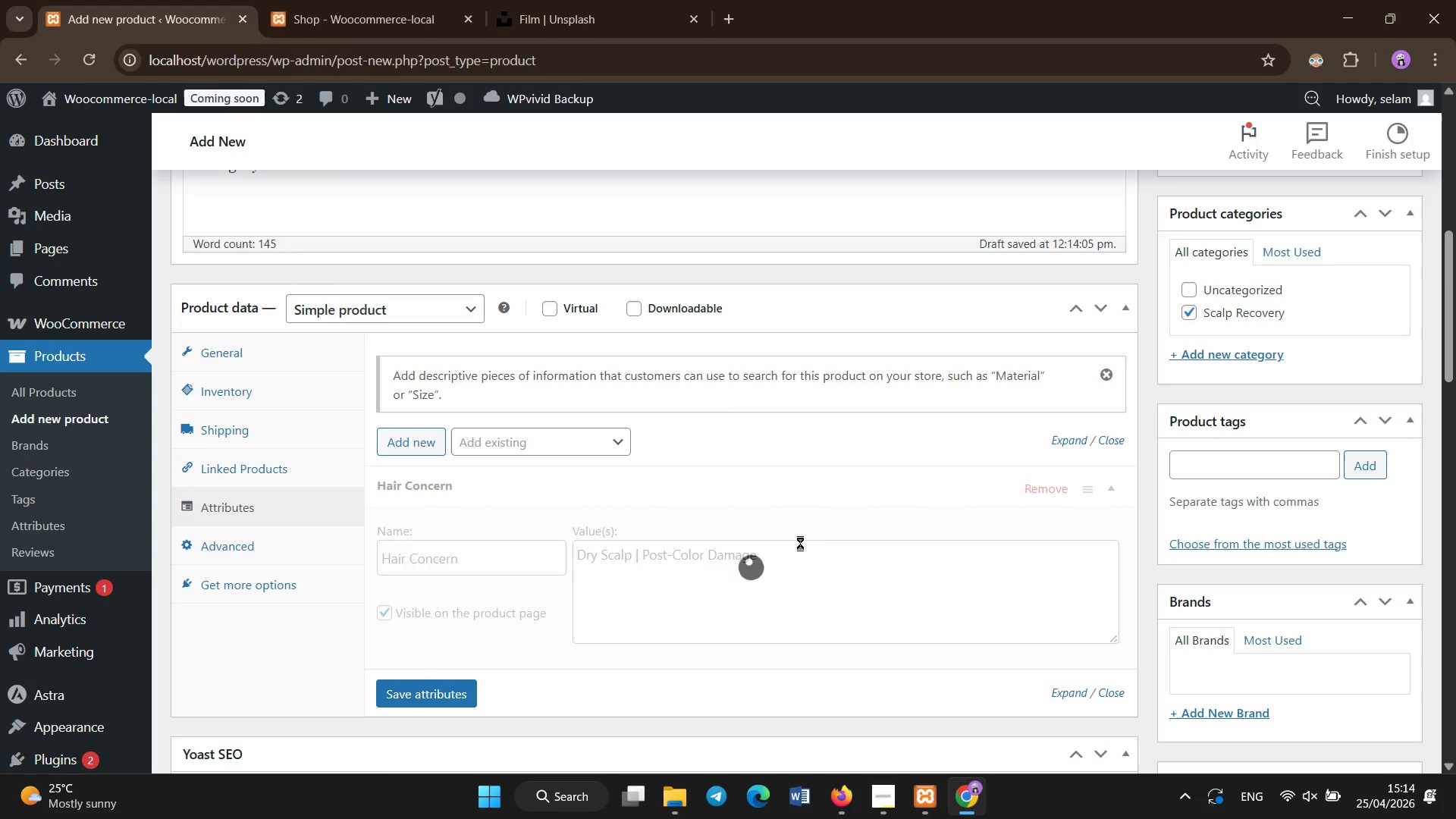 
triple_click([800, 543])
 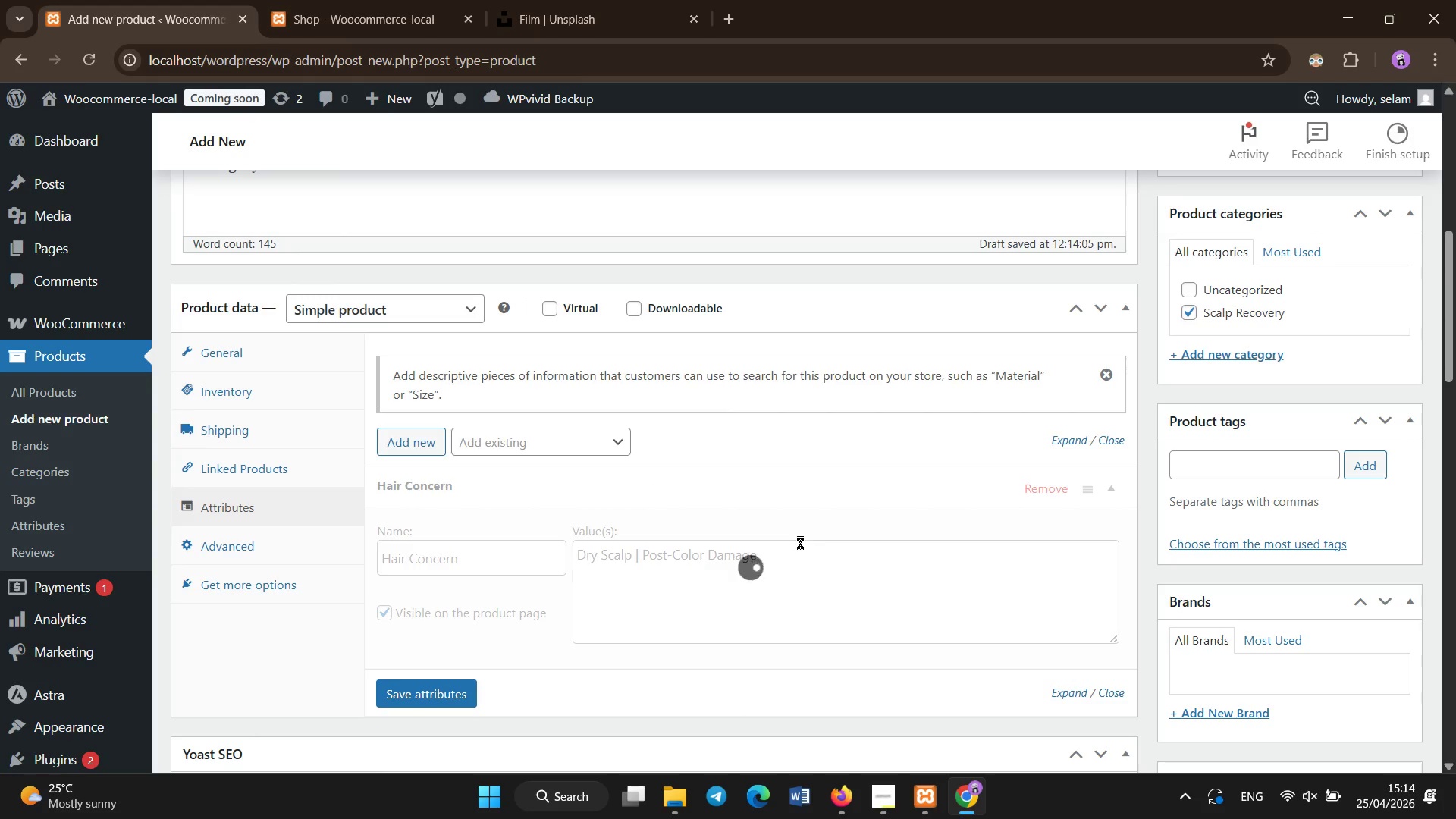 
left_click([800, 543])
 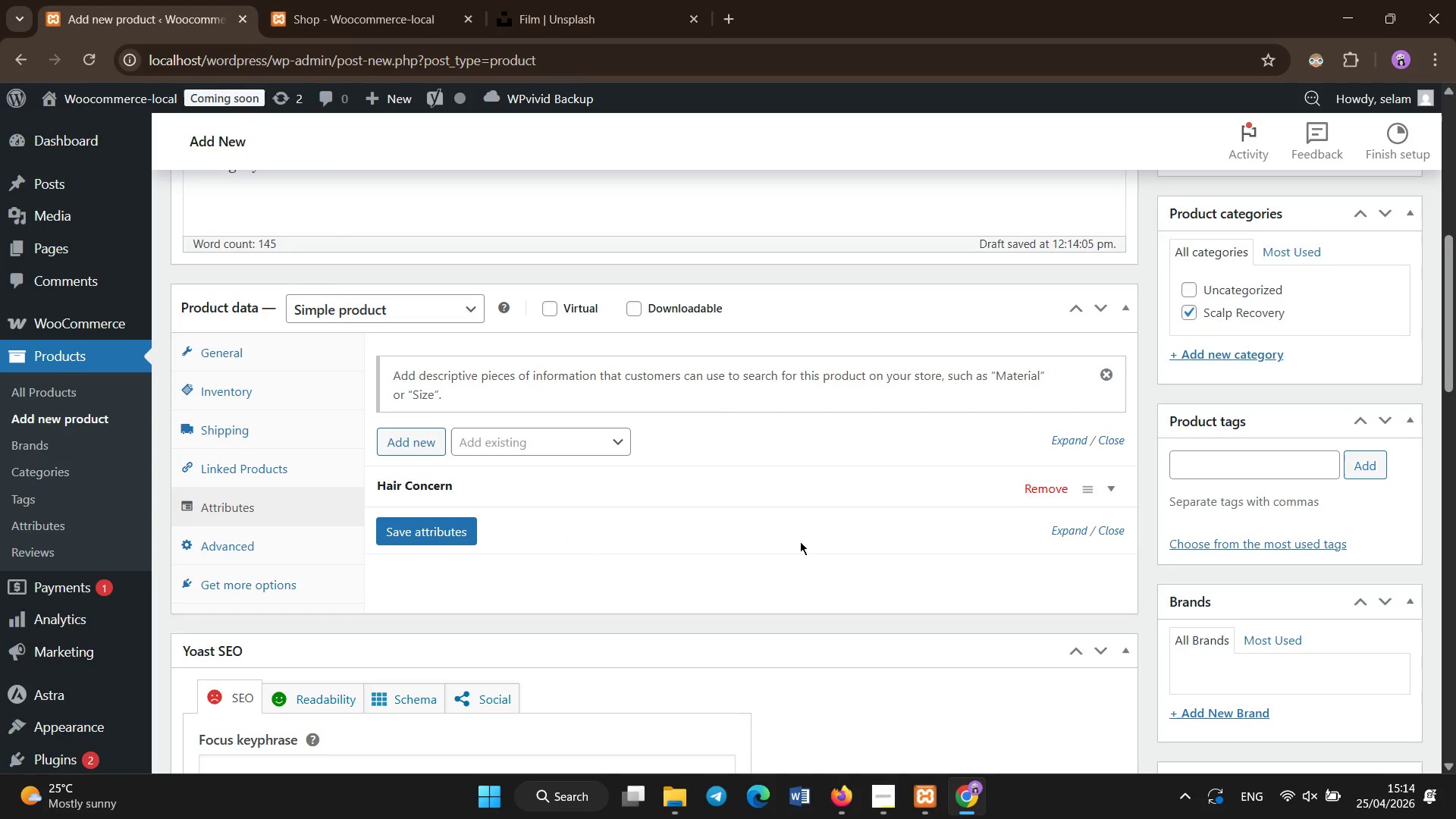 
scroll: coordinate [799, 535], scroll_direction: none, amount: 0.0
 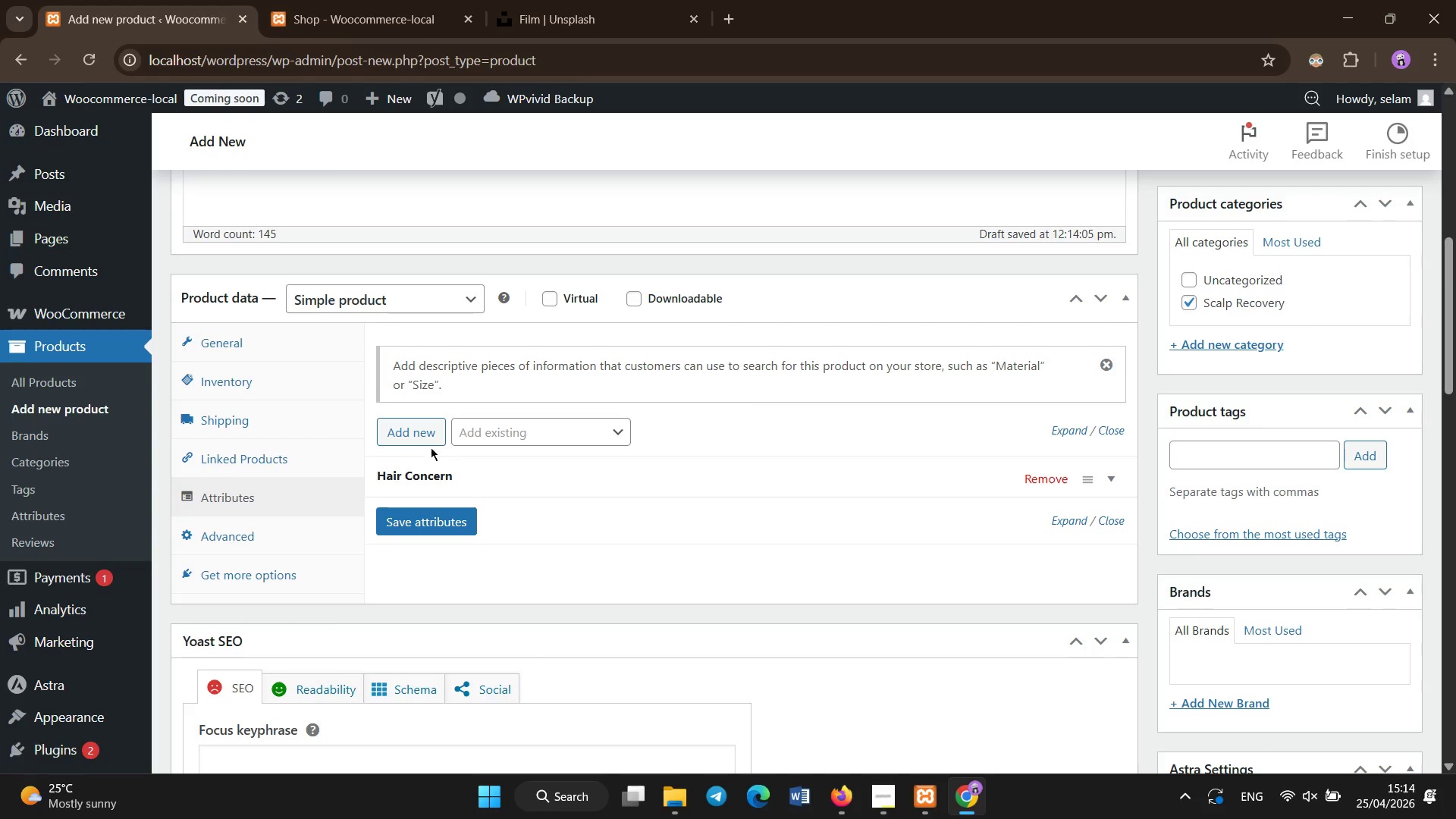 
left_click([422, 435])
 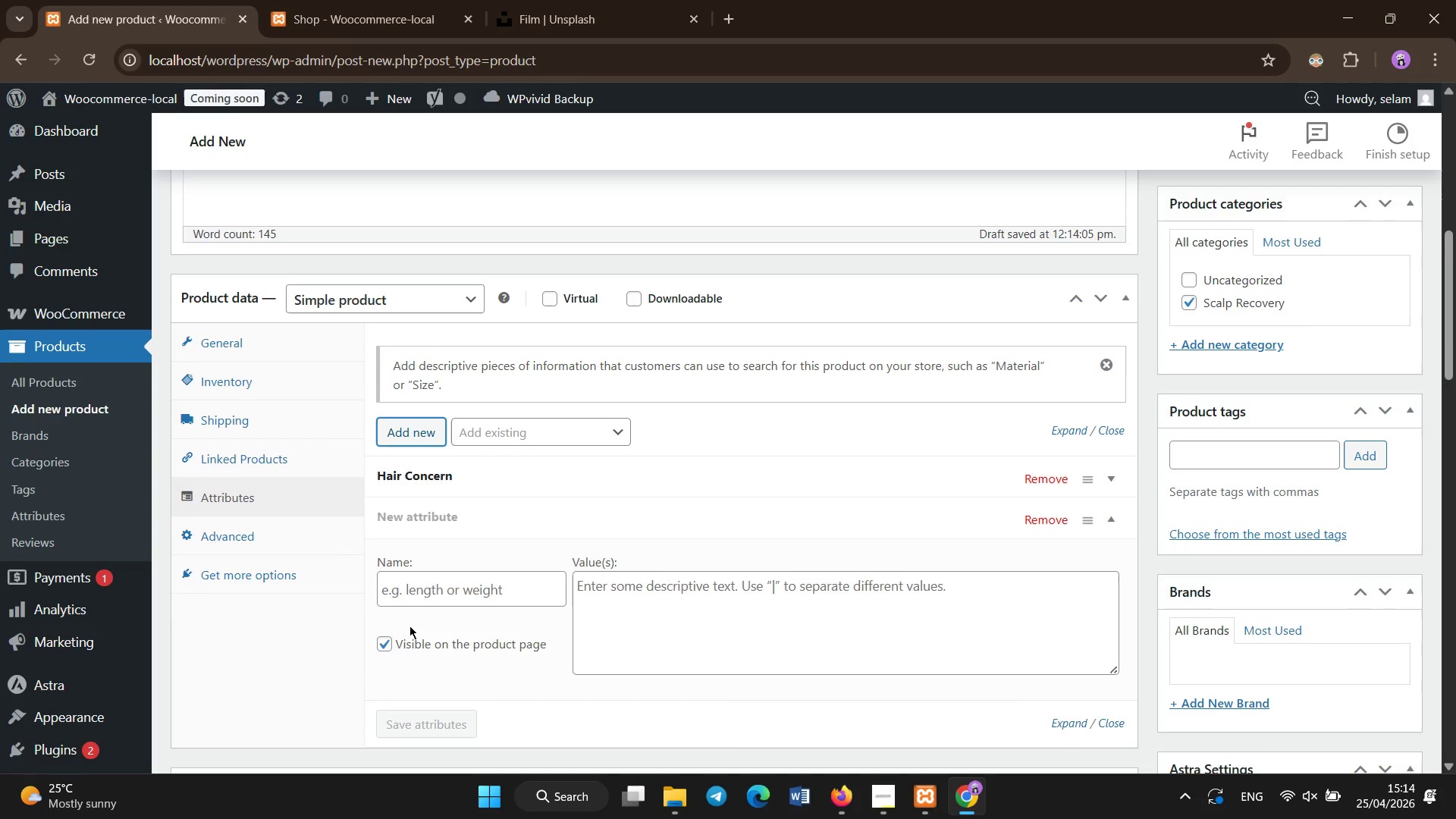 
wait(5.73)
 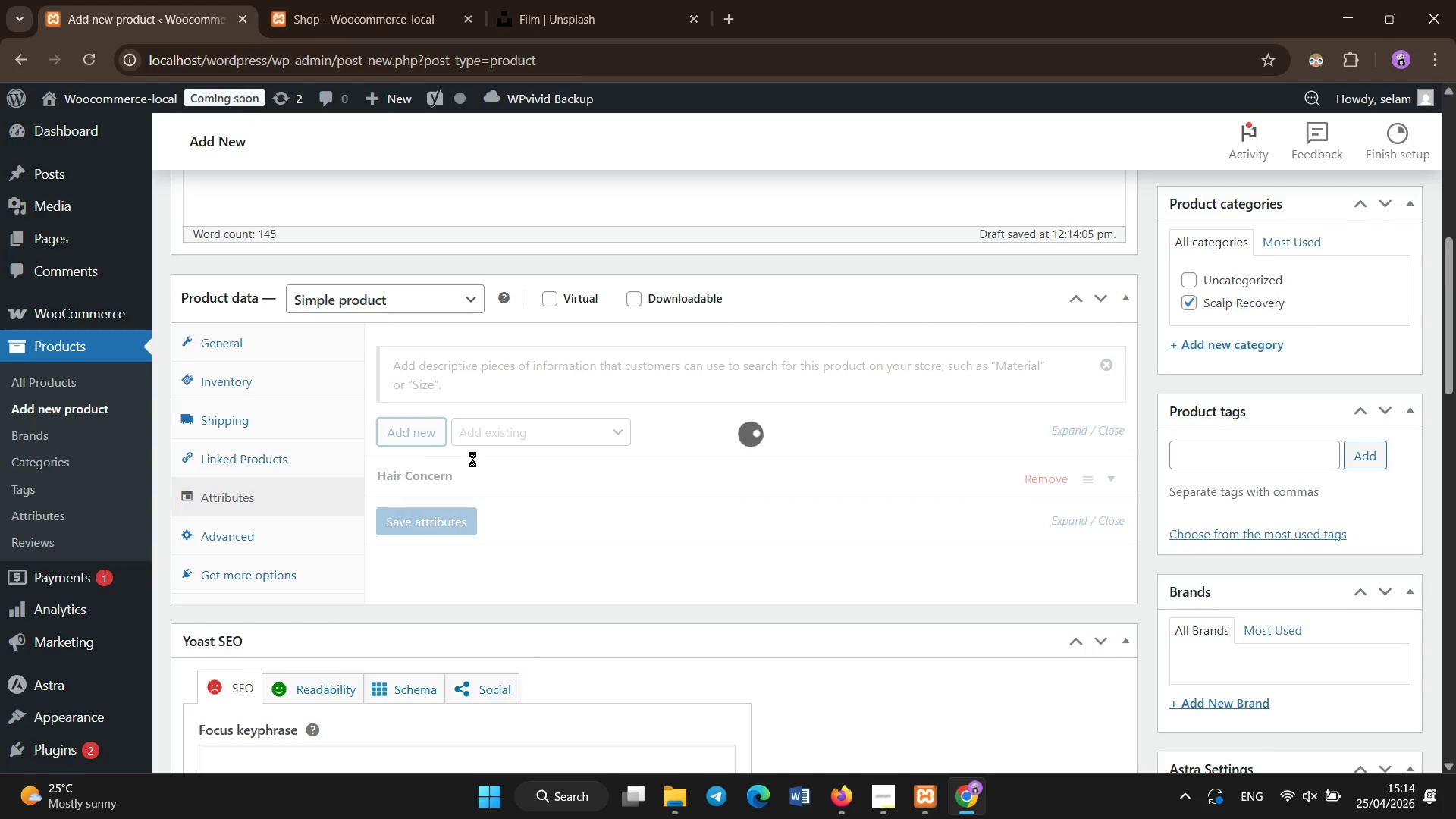 
left_click([497, 475])
 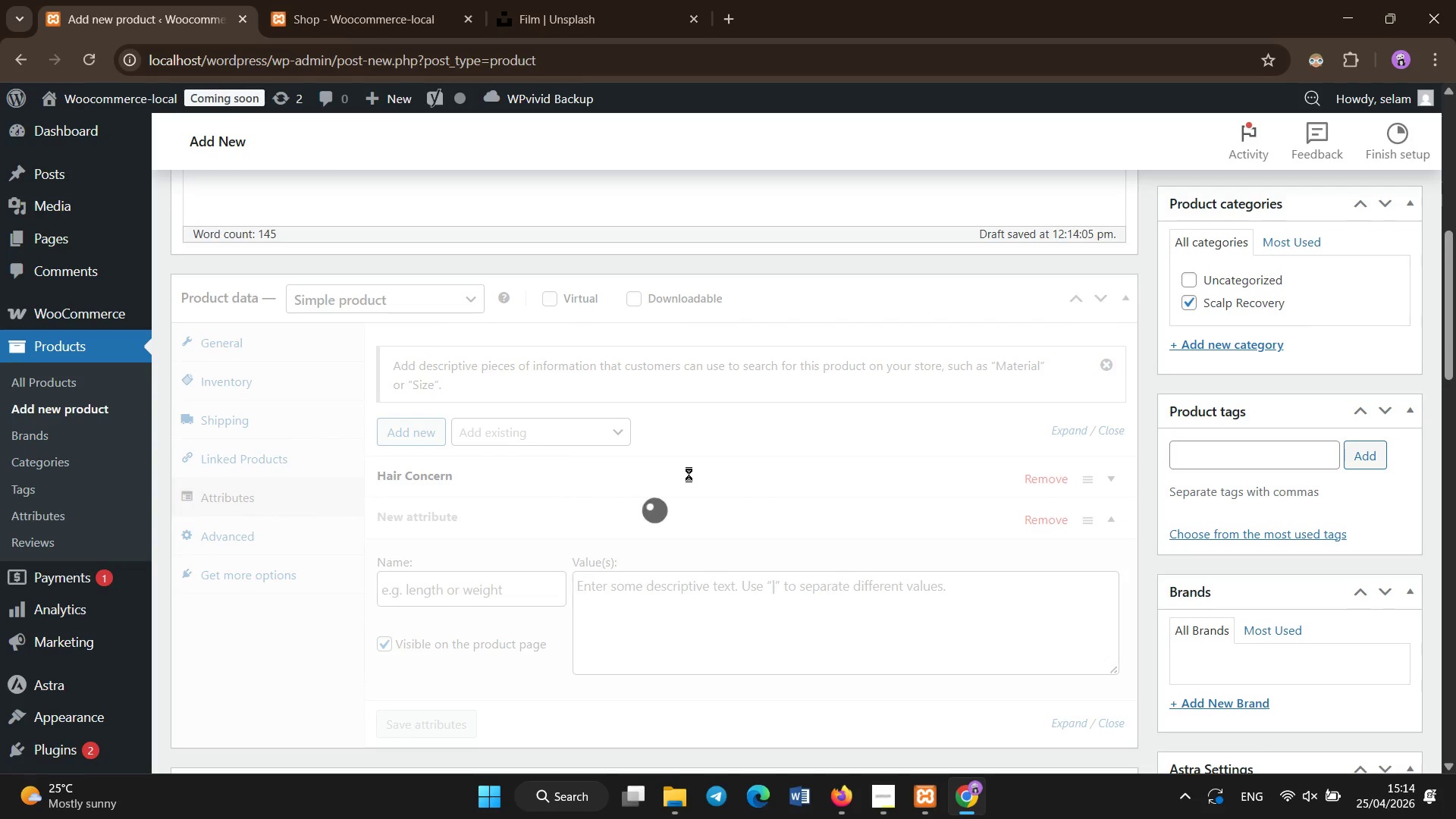 
left_click([689, 474])
 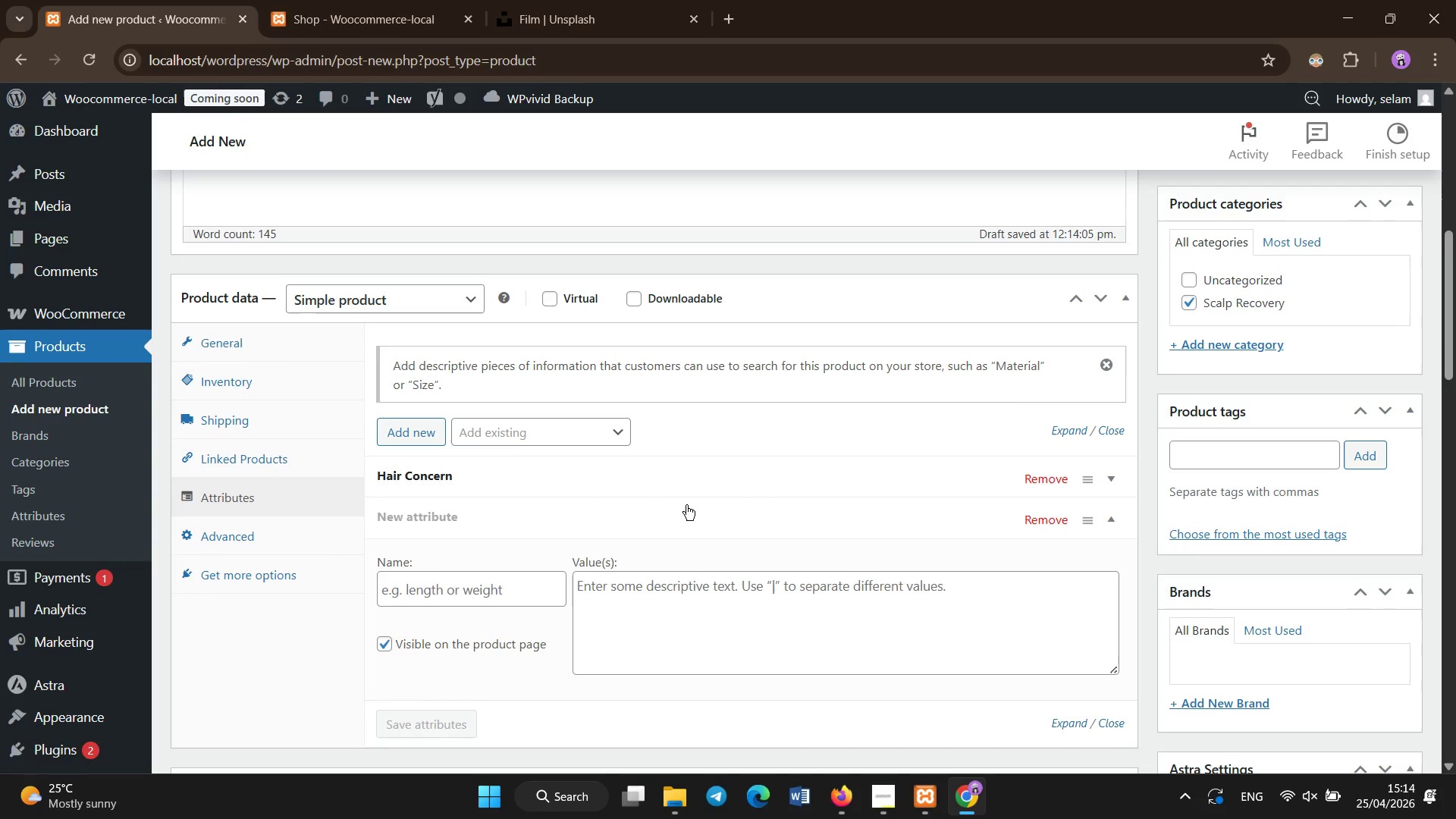 
left_click([509, 589])
 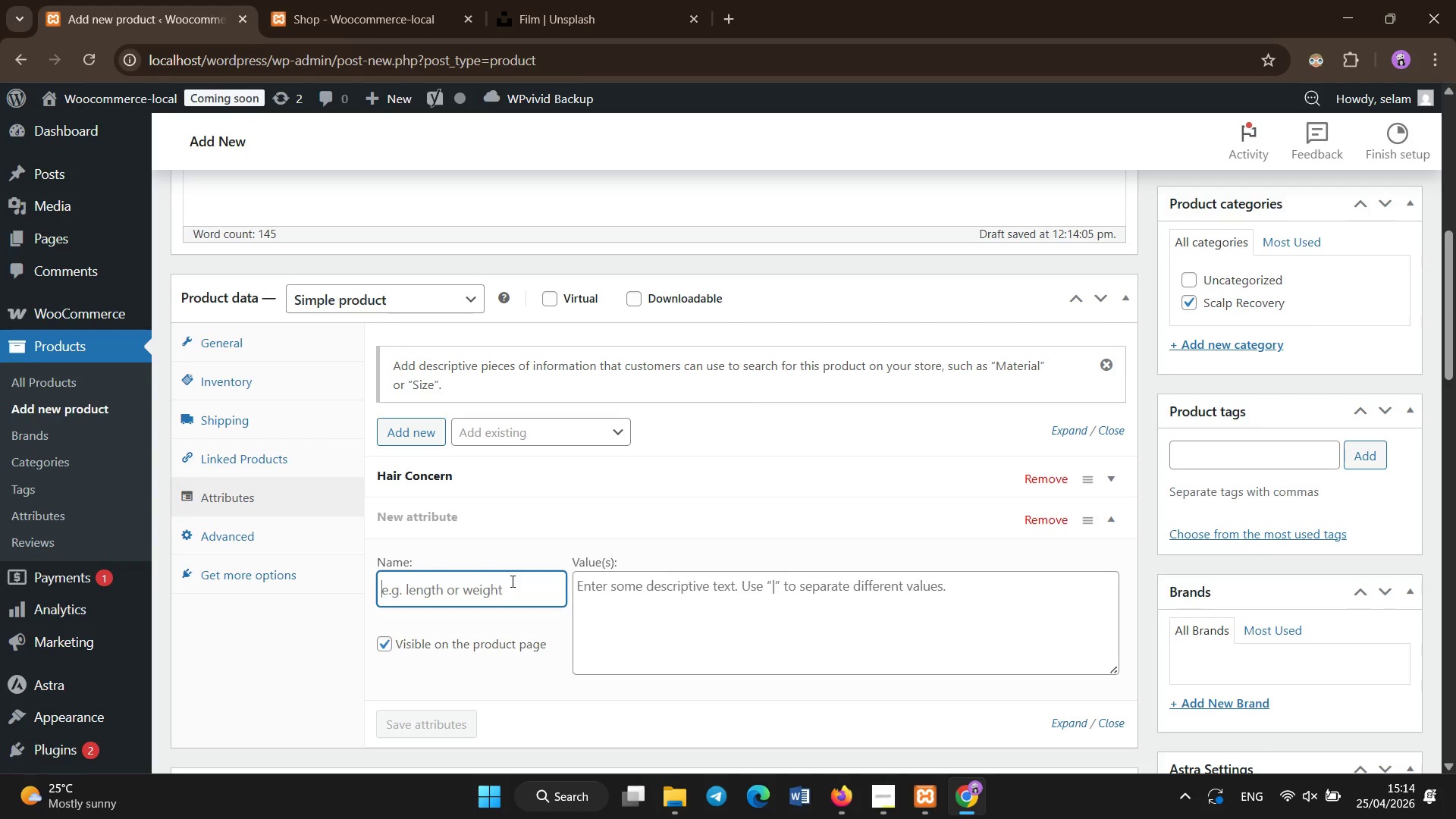 
type(Key Benefit)
 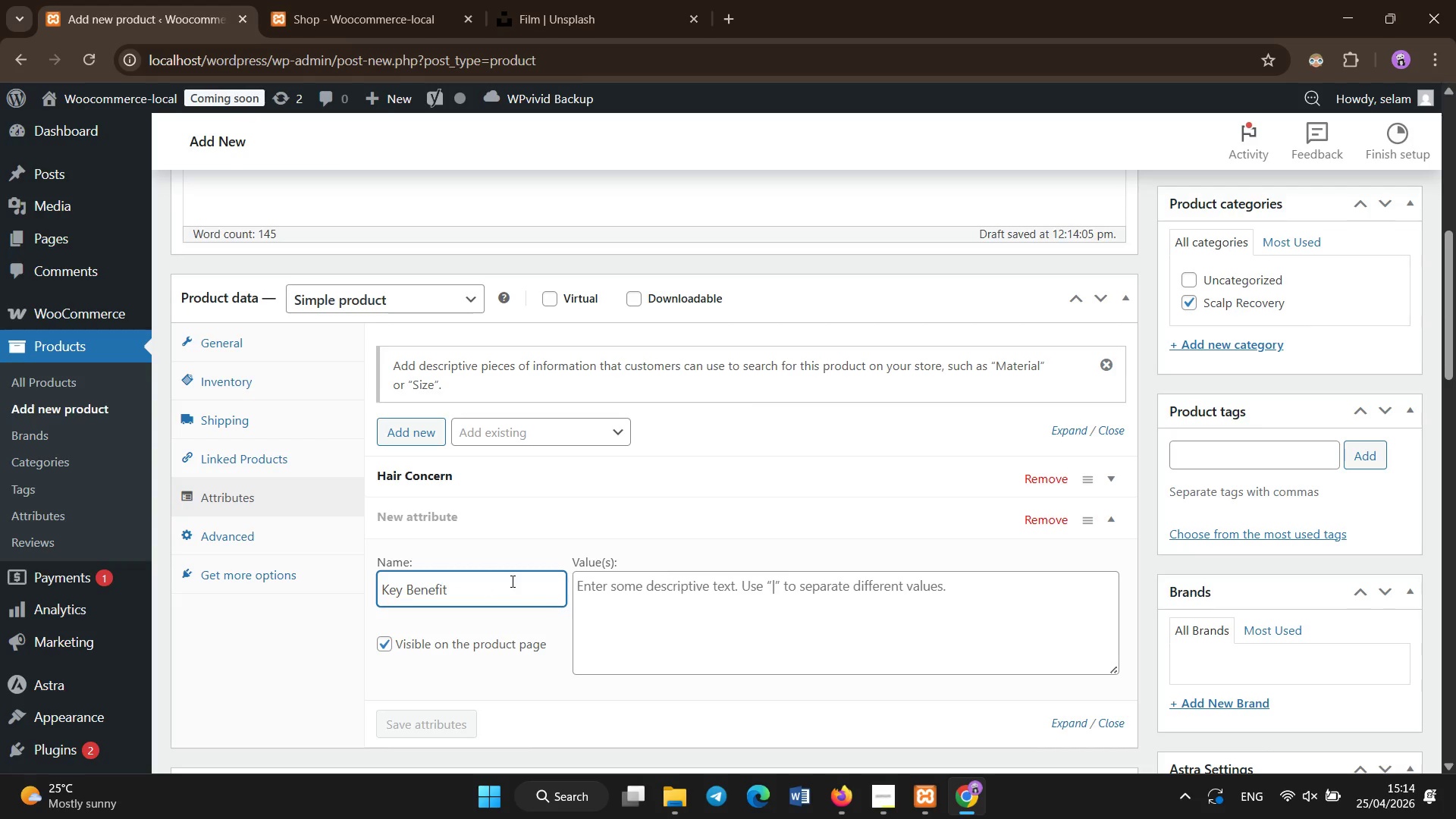 
type(Hydration | Repair)
 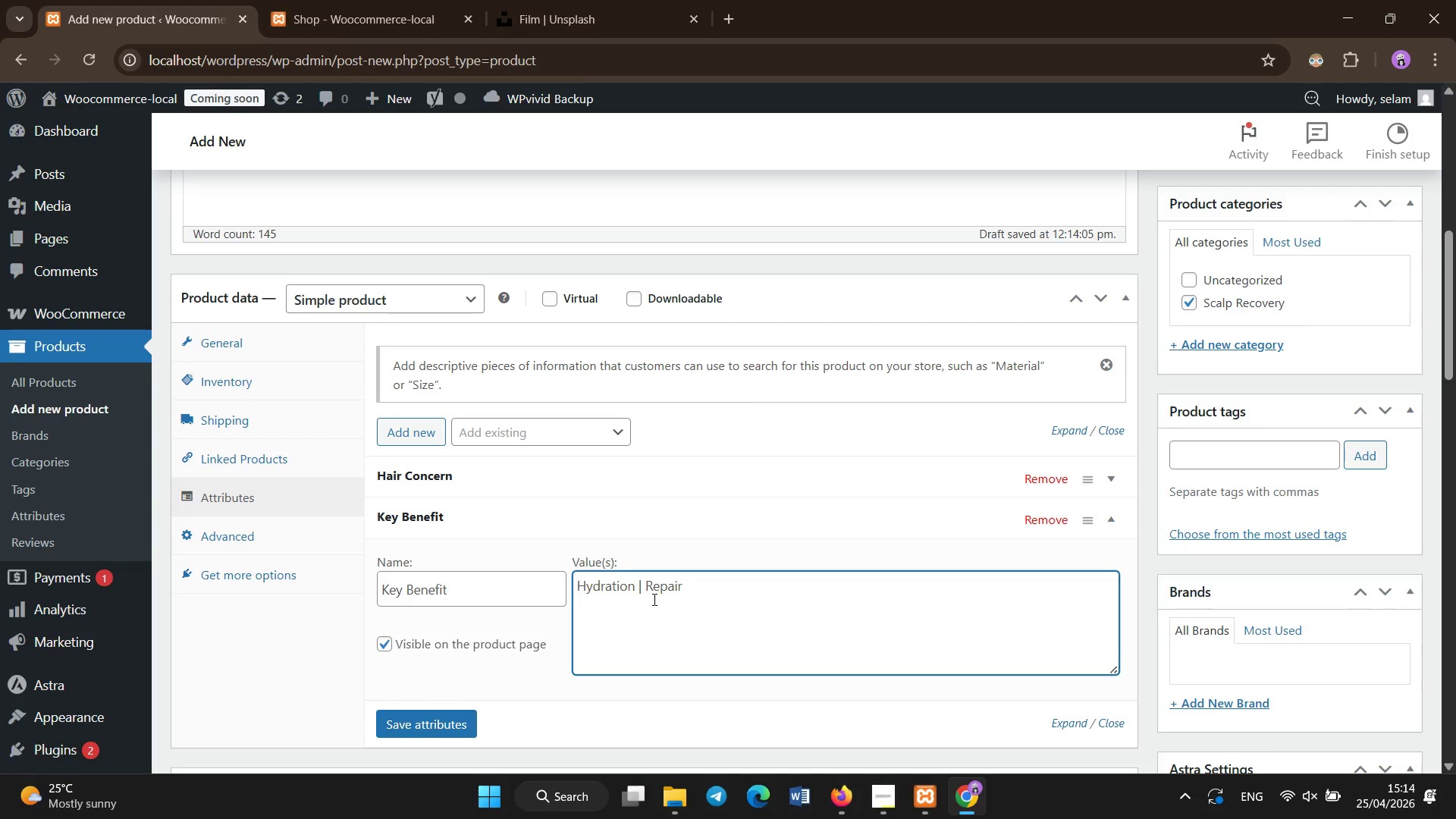 
left_click([450, 730])
 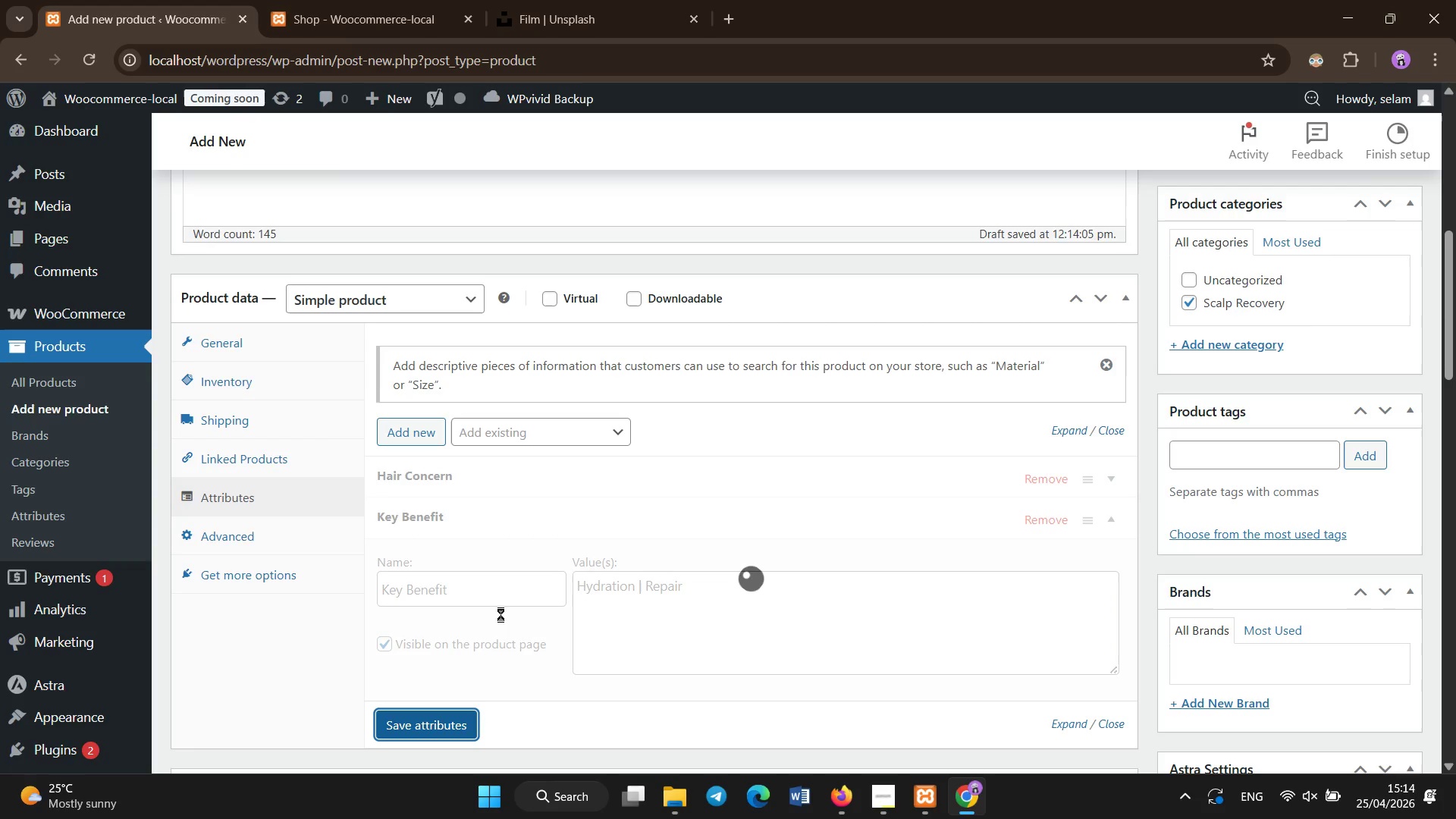 
left_click([730, 440])
 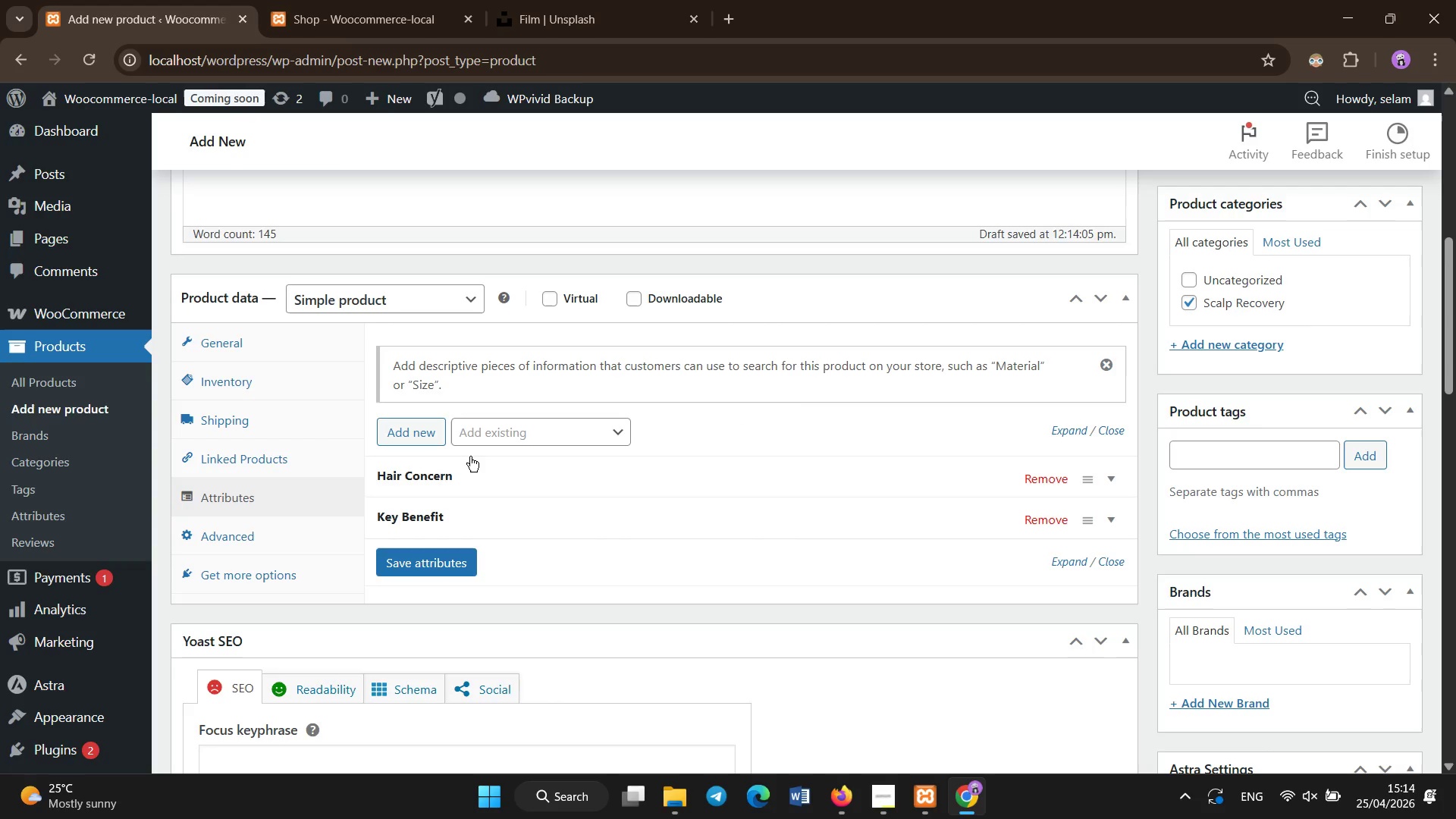 
left_click([423, 436])
 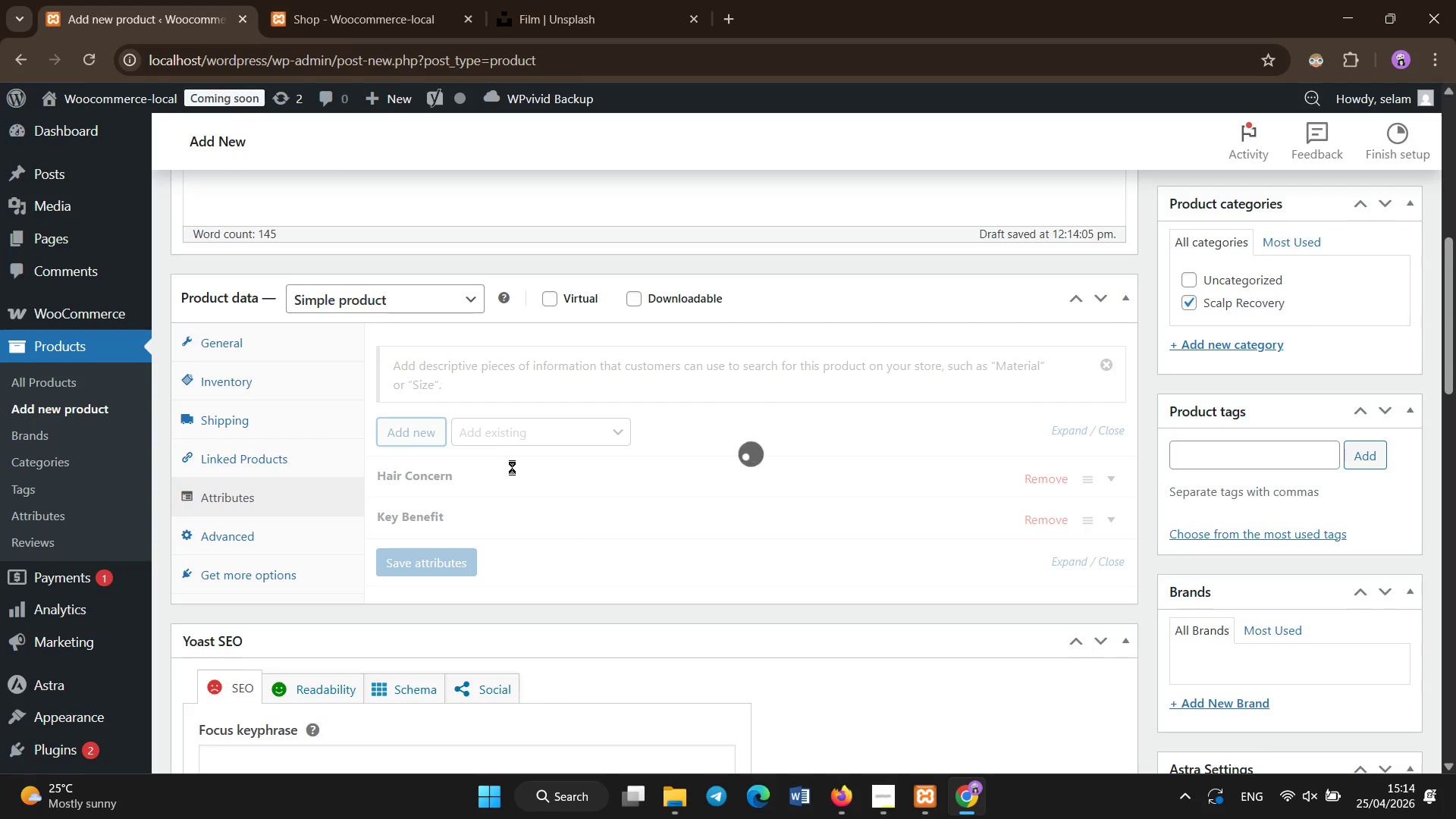 
mouse_move([488, 457])
 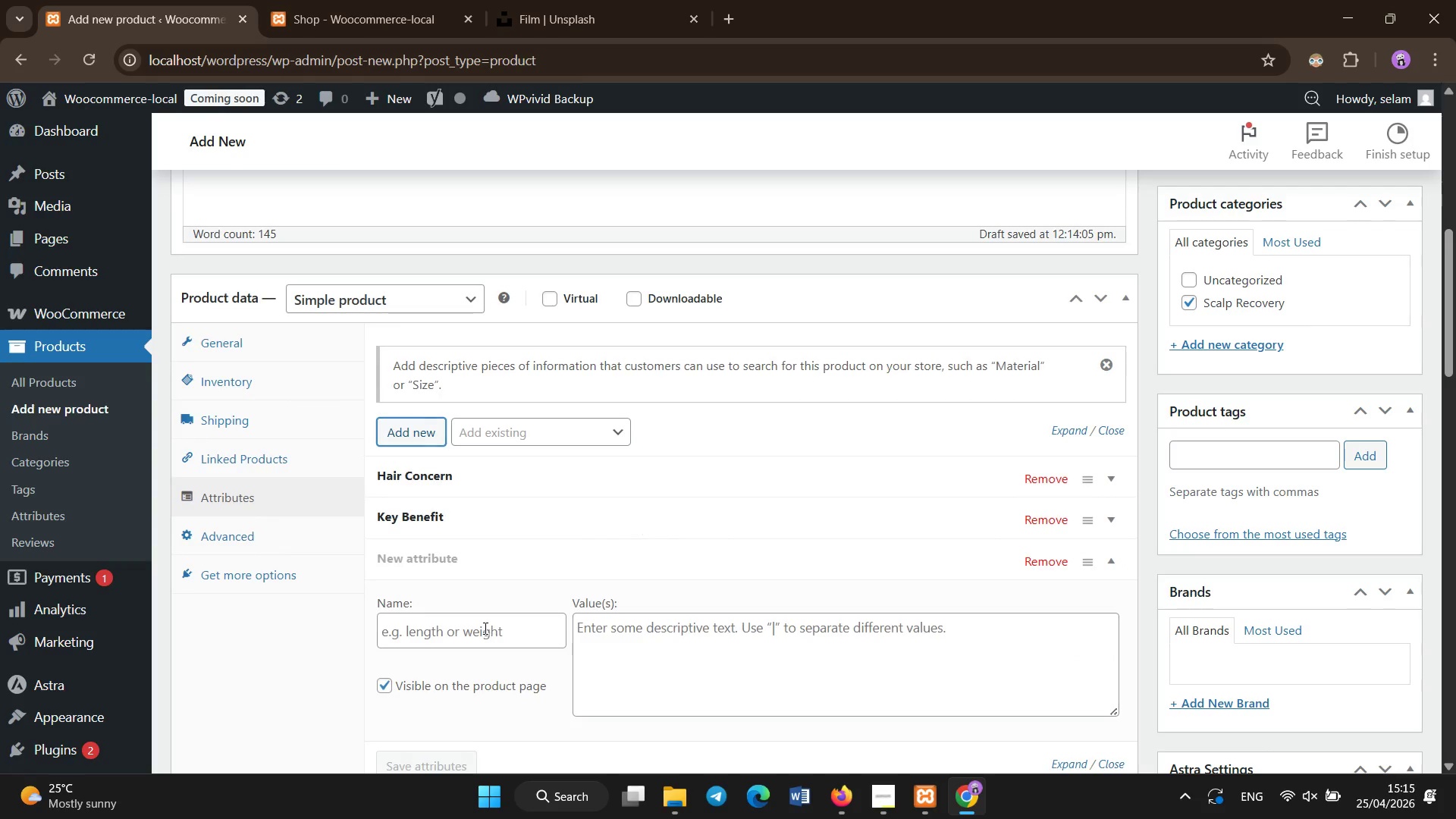 
left_click([499, 641])
 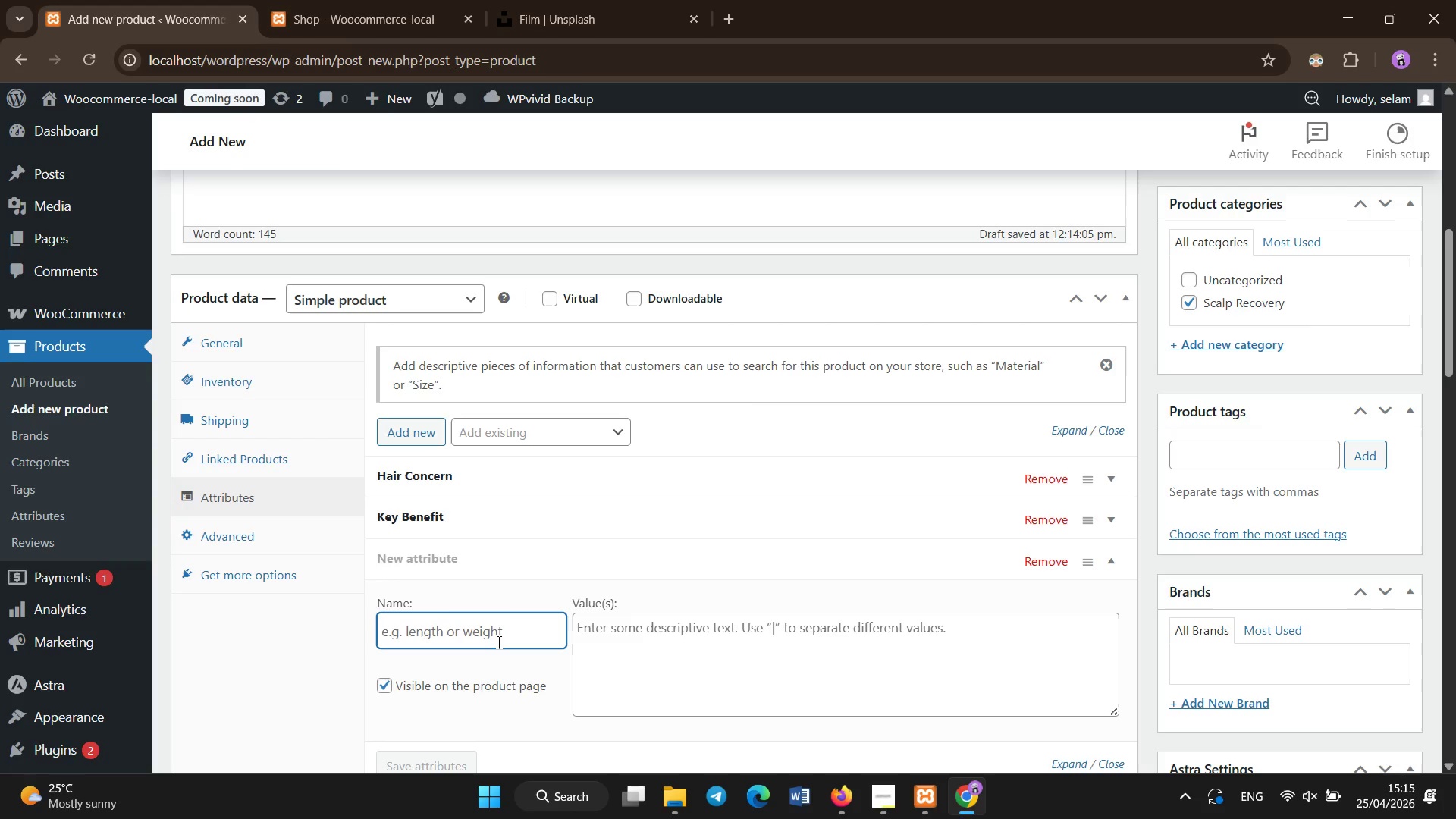 
type(IN)
key(Backspace)
type(ngredient Focus)
 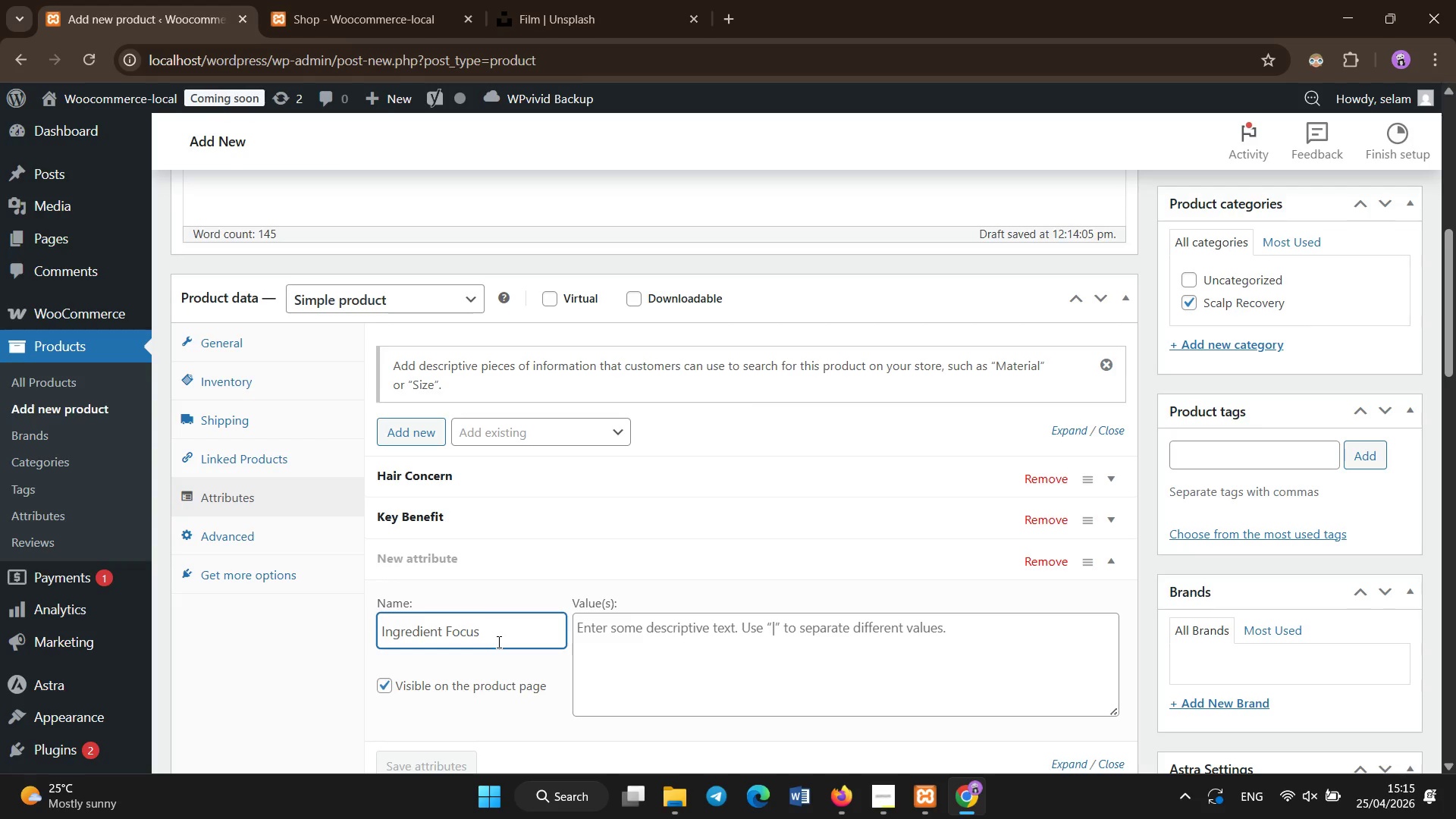 
left_click([651, 633])
 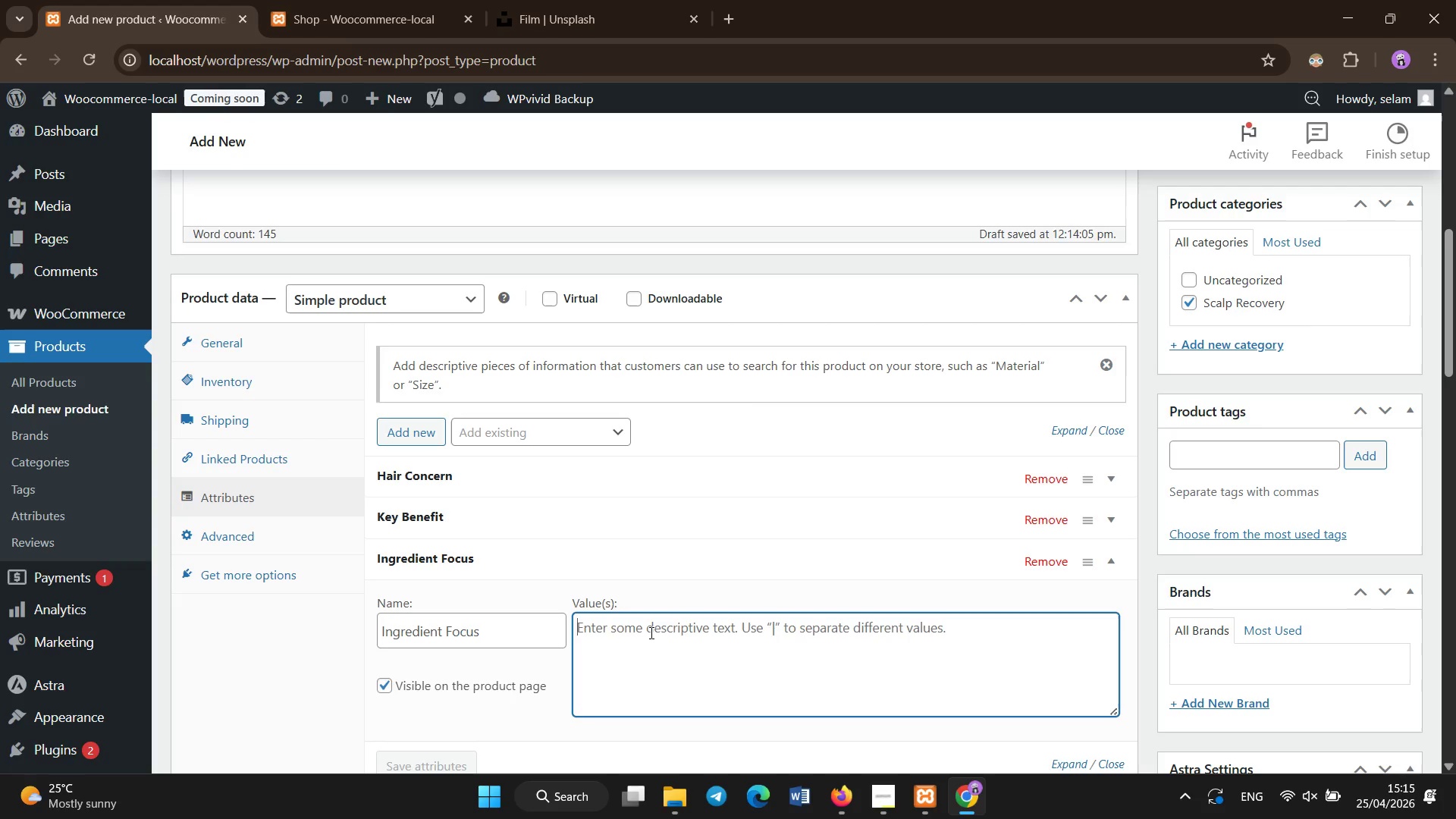 
type(Aloe Vera)
 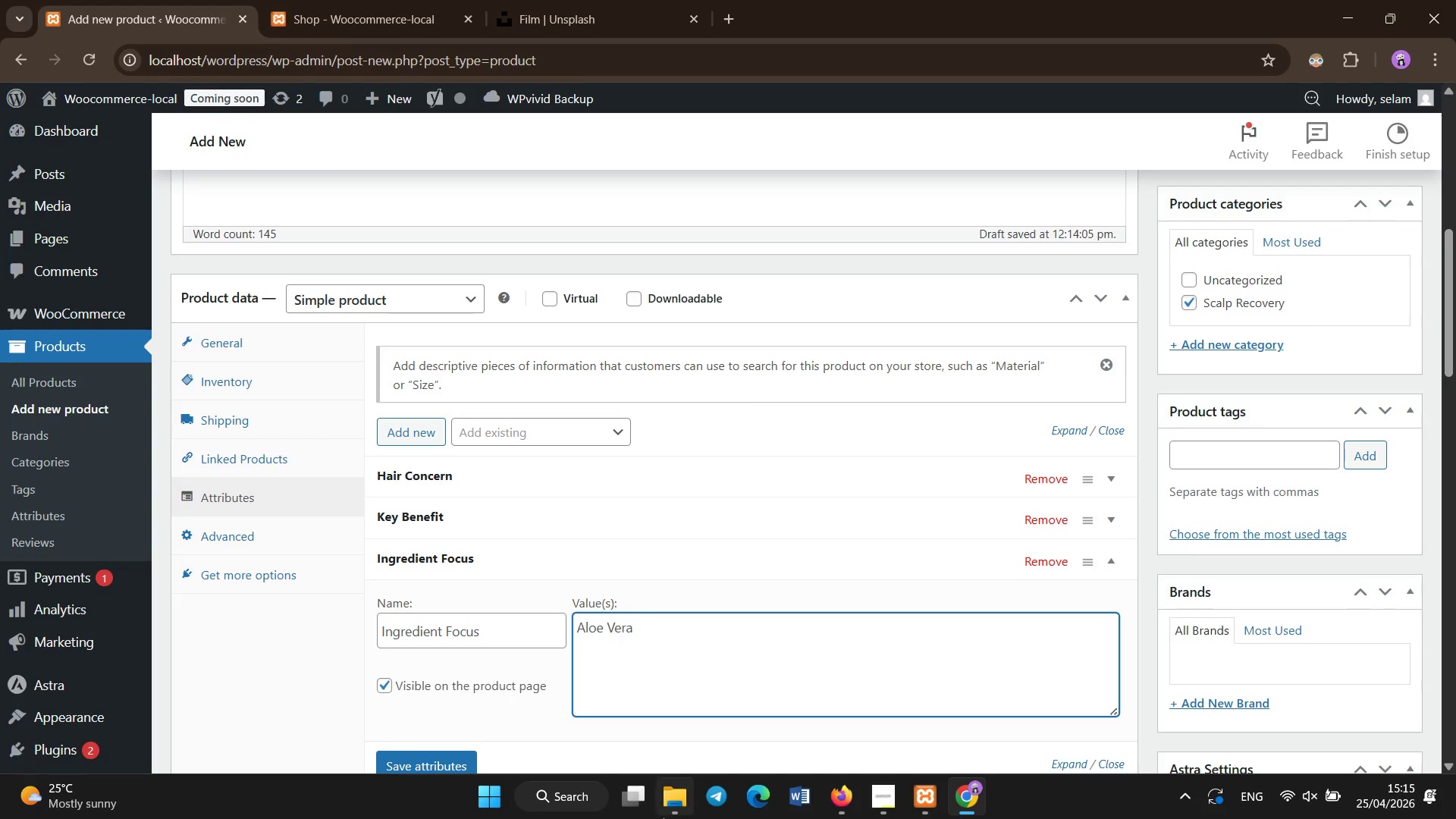 
left_click([667, 529])
 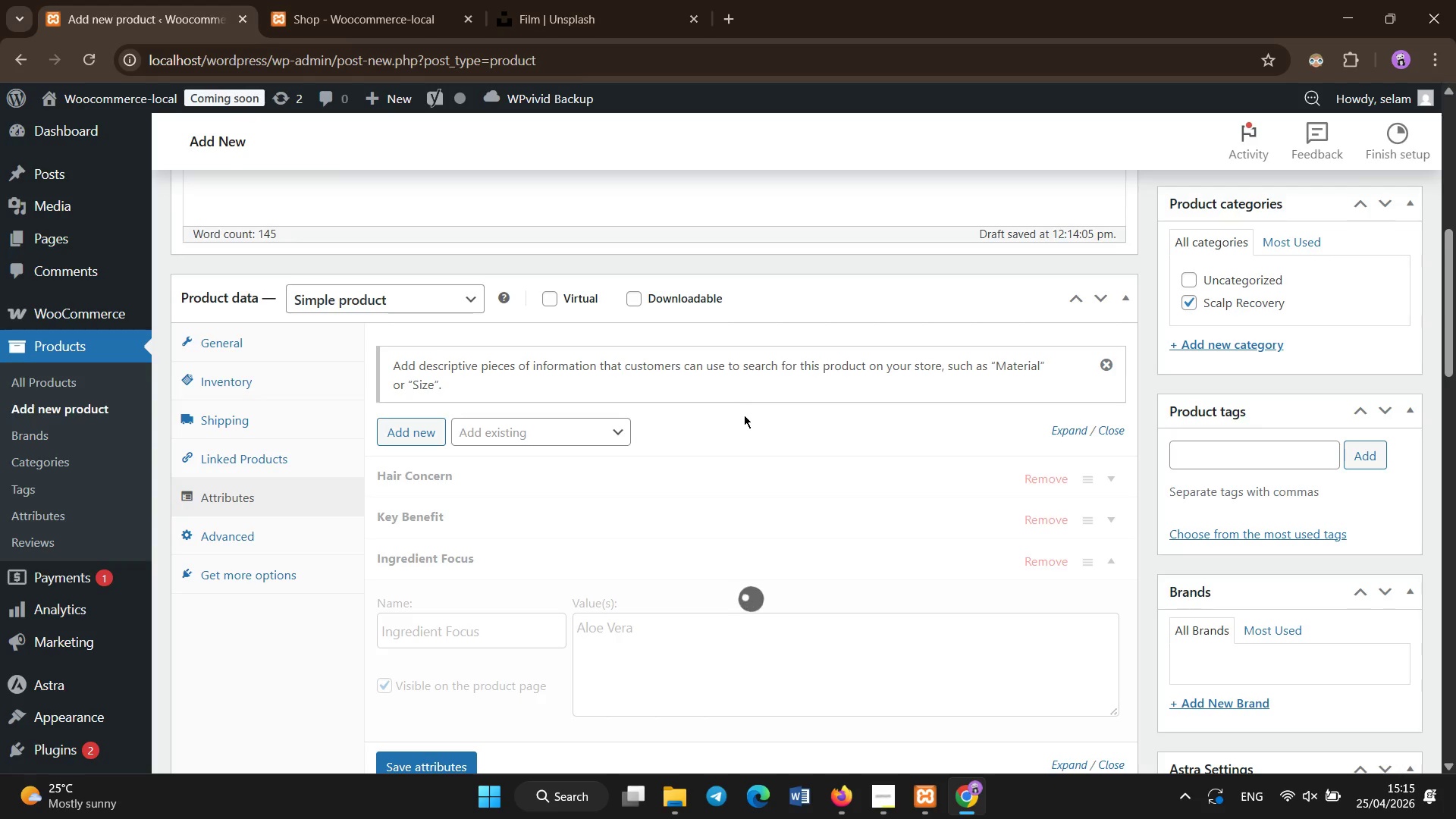 
left_click_drag(start_coordinate=[745, 448], to_coordinate=[752, 443])
 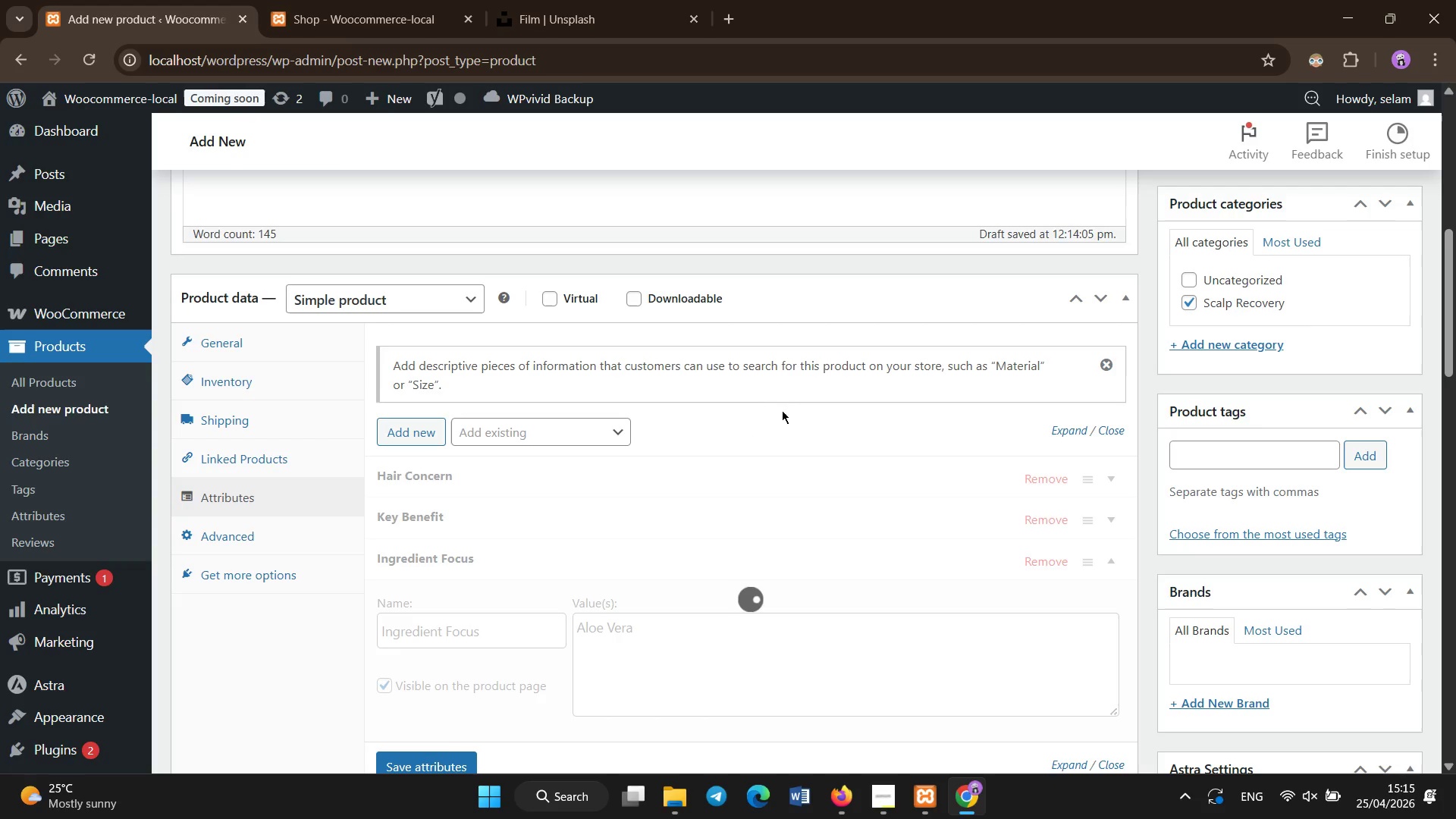 
left_click([783, 409])
 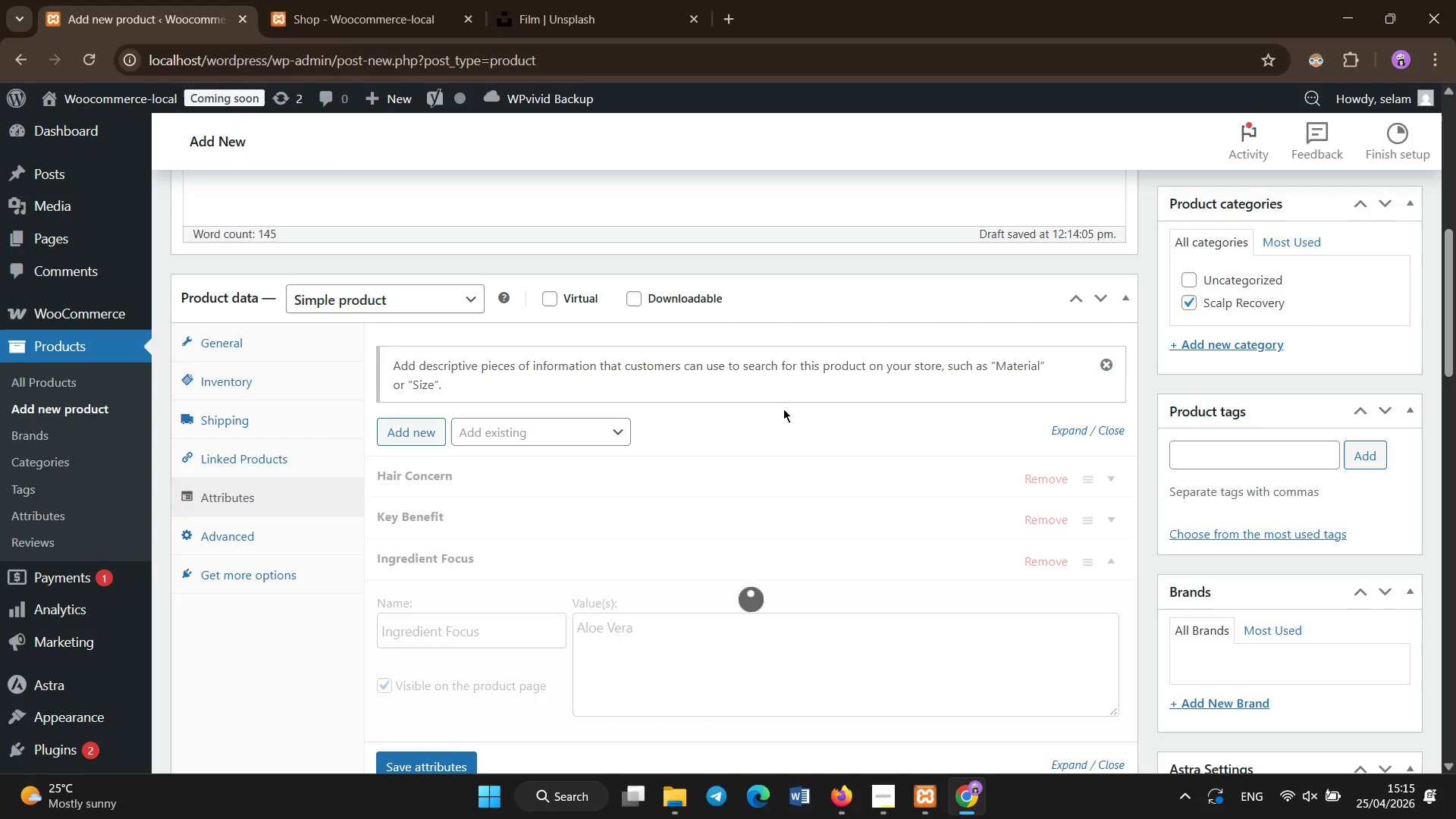 
left_click([783, 409])
 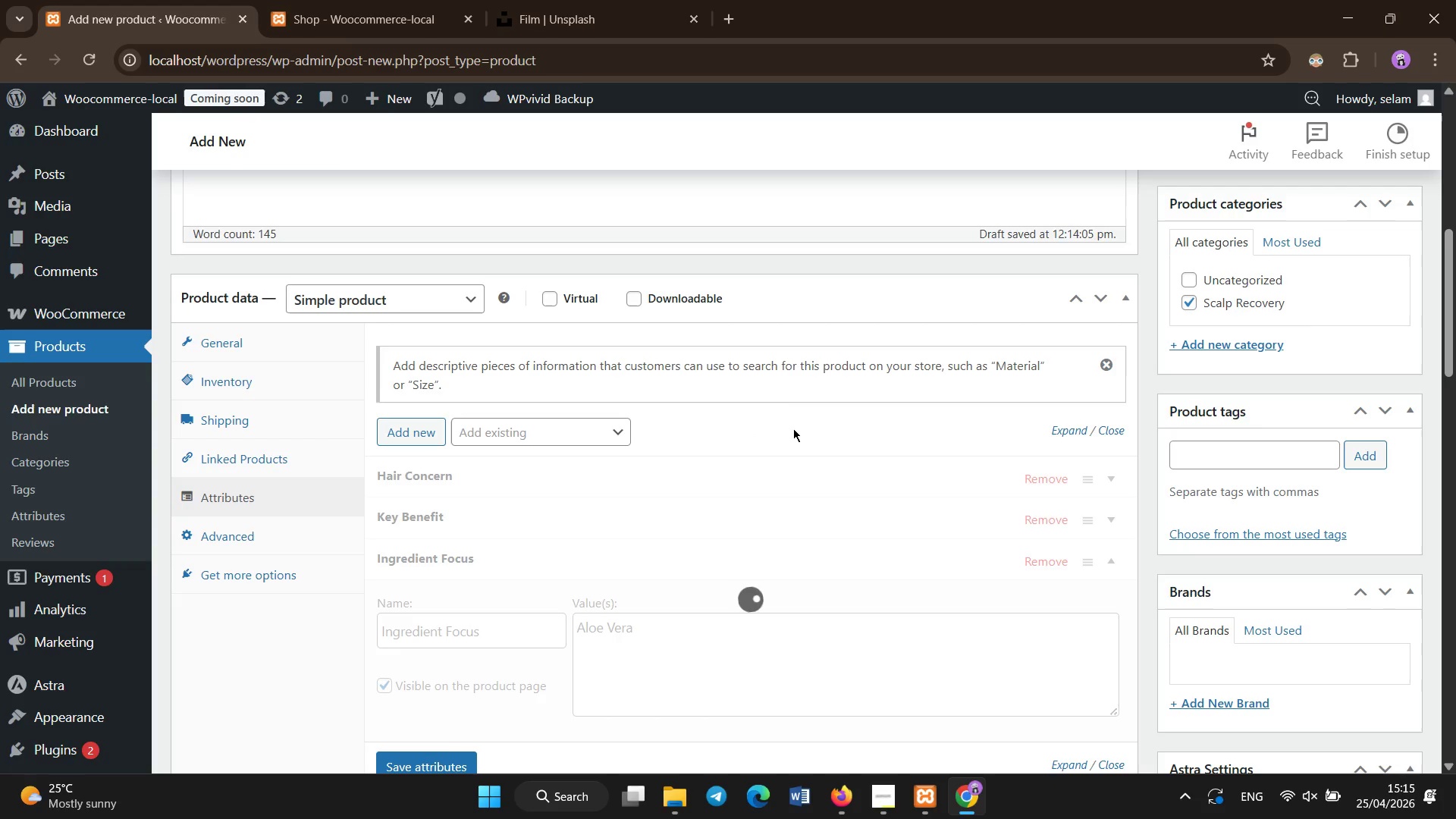 
left_click([795, 428])
 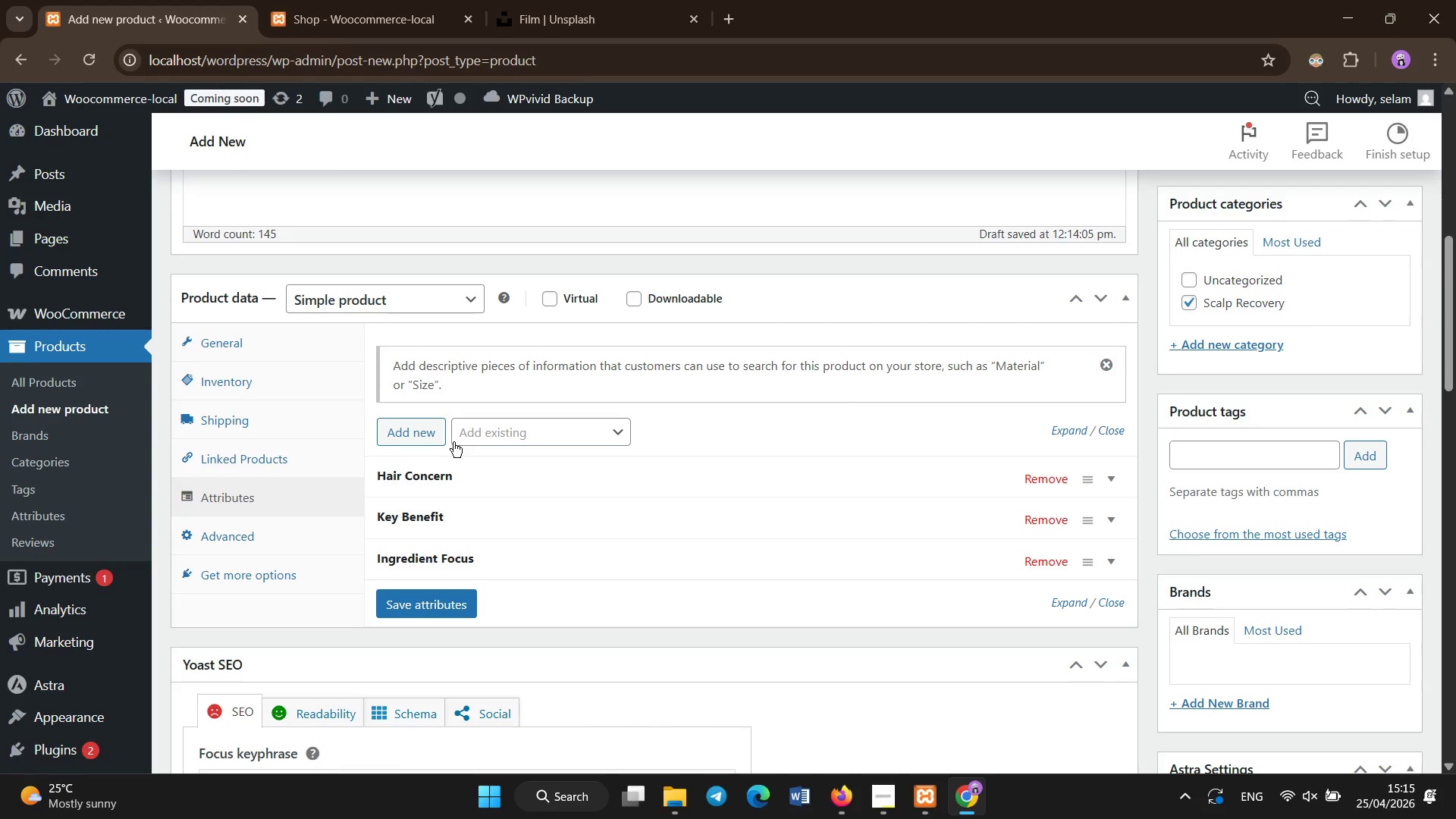 
left_click([437, 438])
 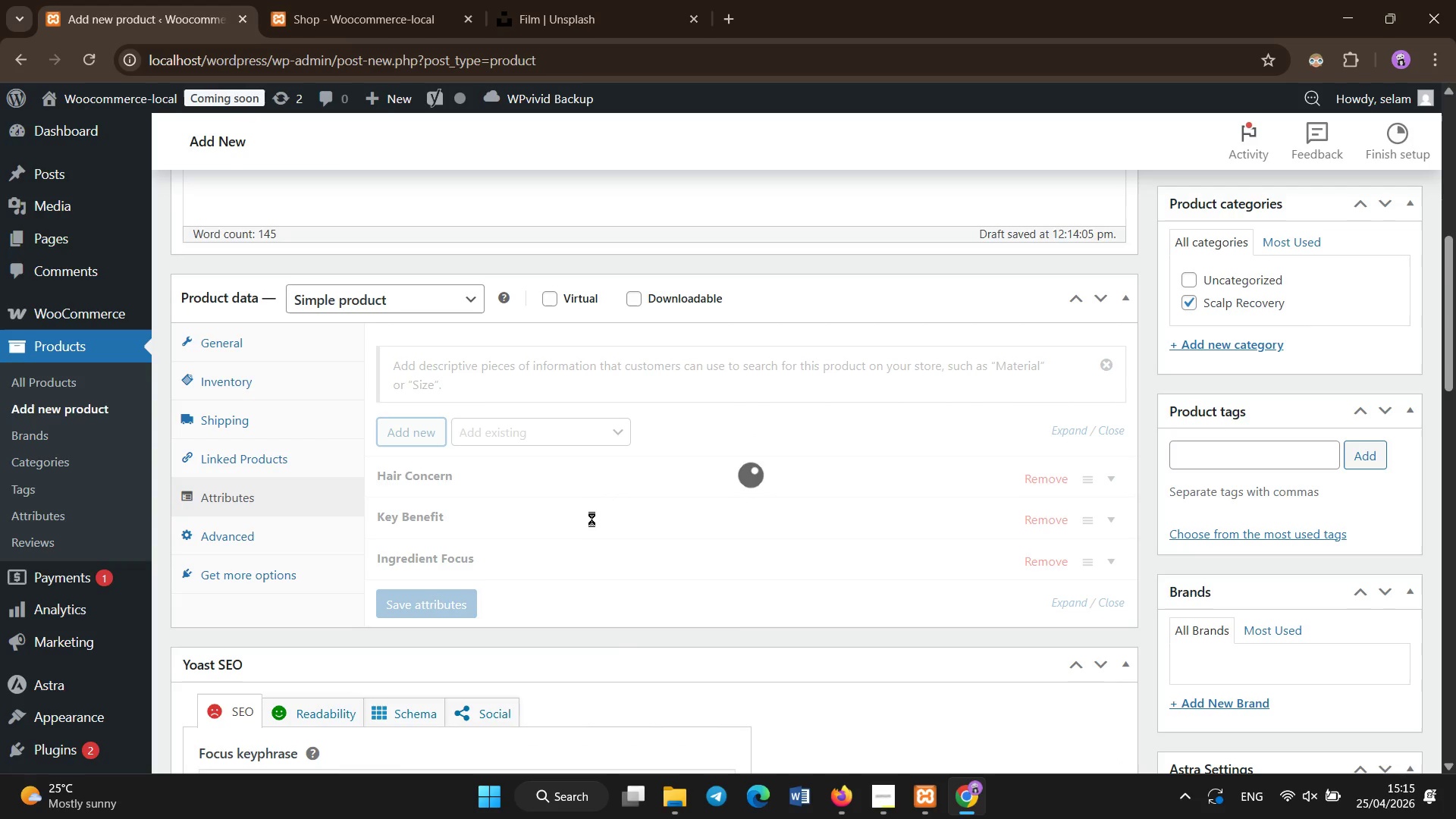 
wait(8.38)
 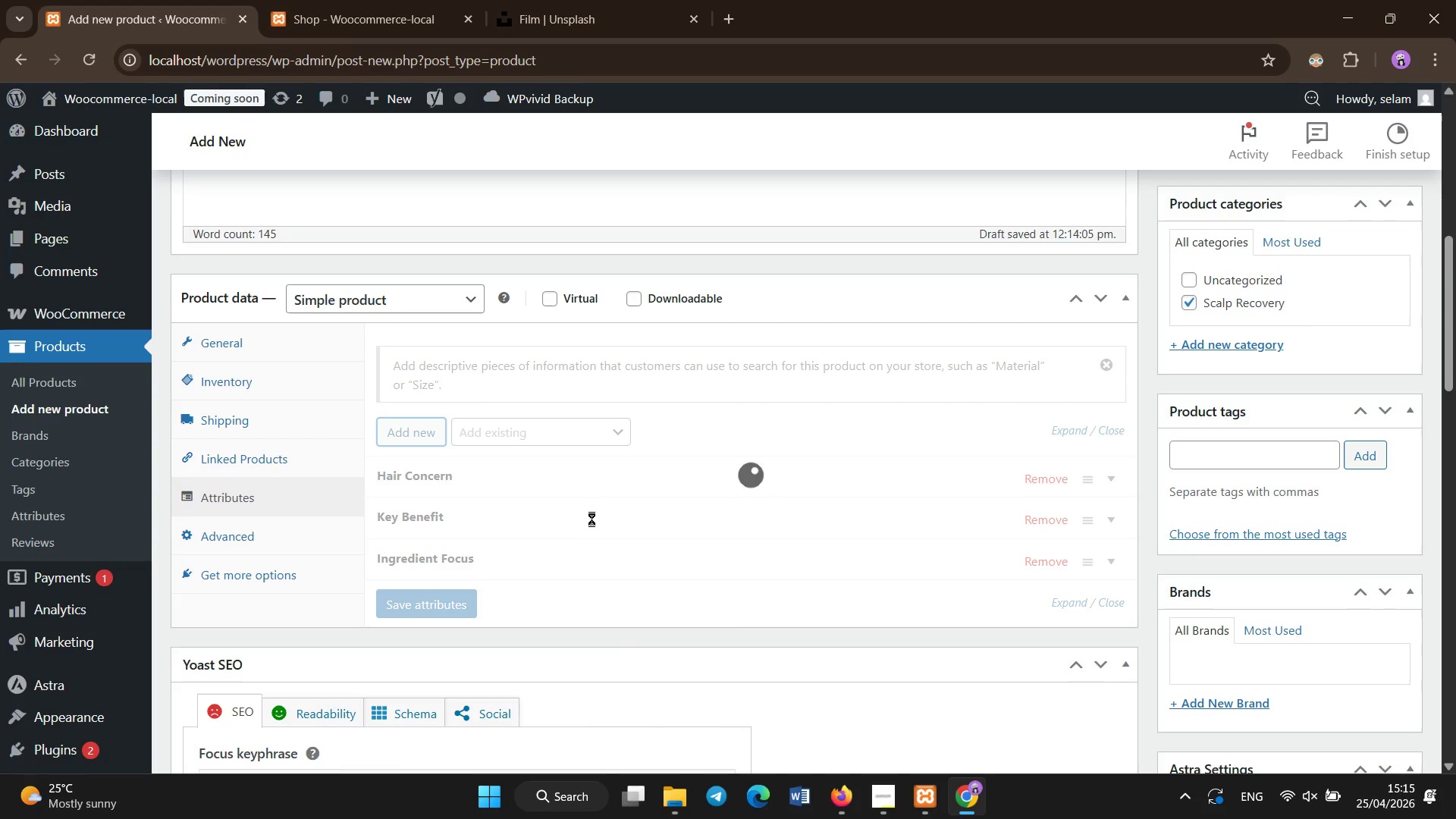 
scroll: coordinate [536, 570], scroll_direction: none, amount: 0.0
 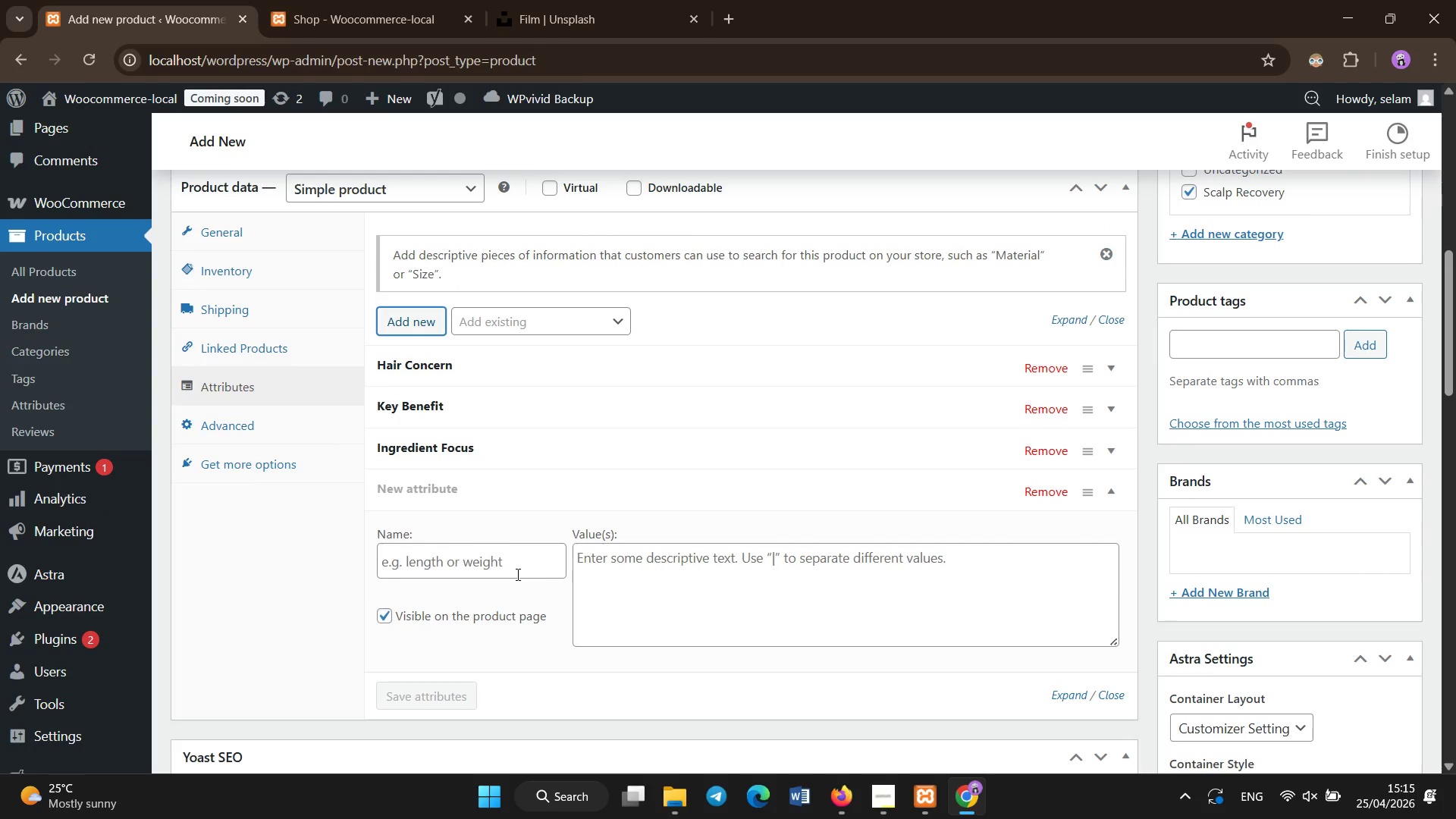 
left_click([518, 575])
 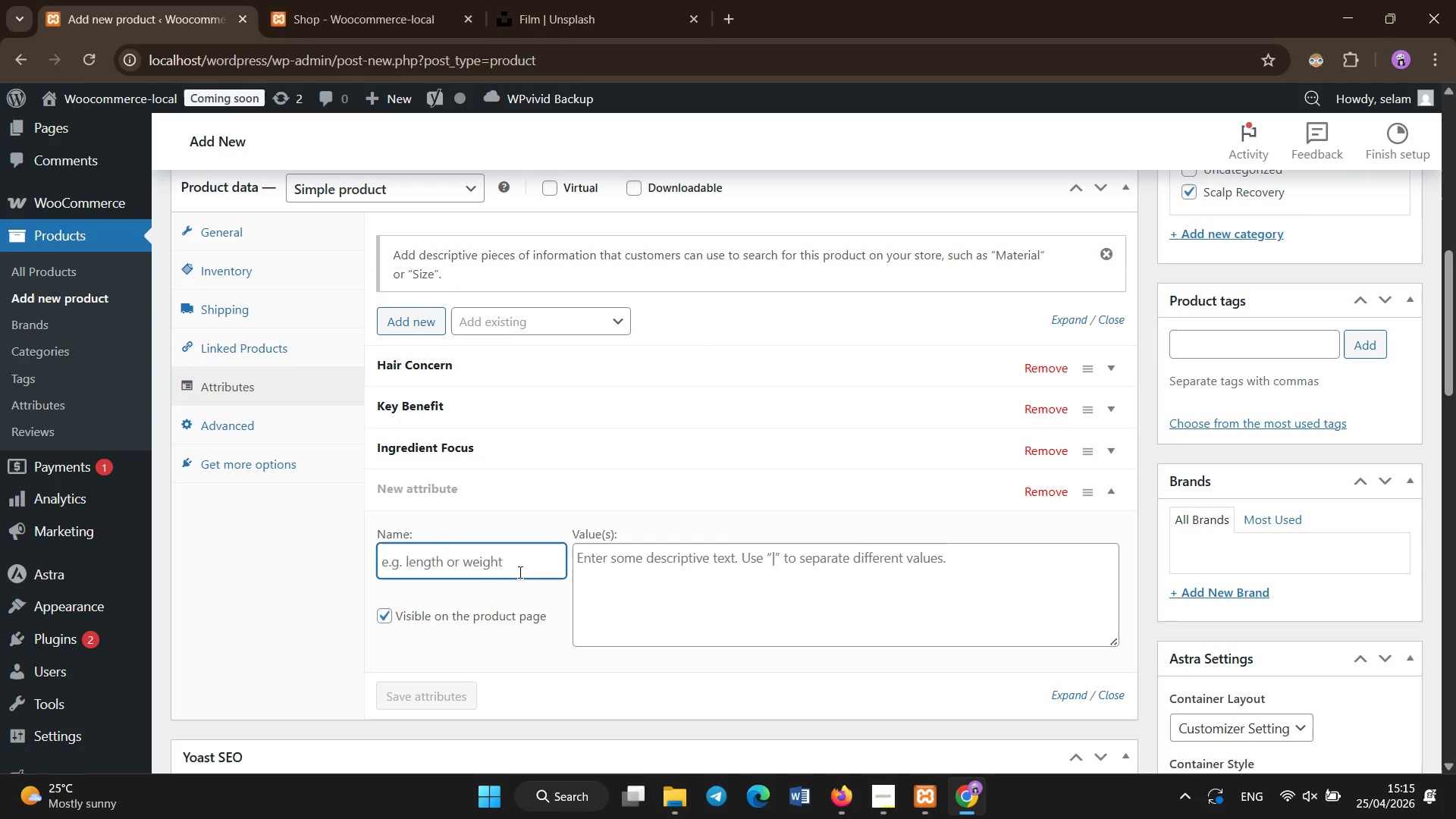 
type(Product Type )
 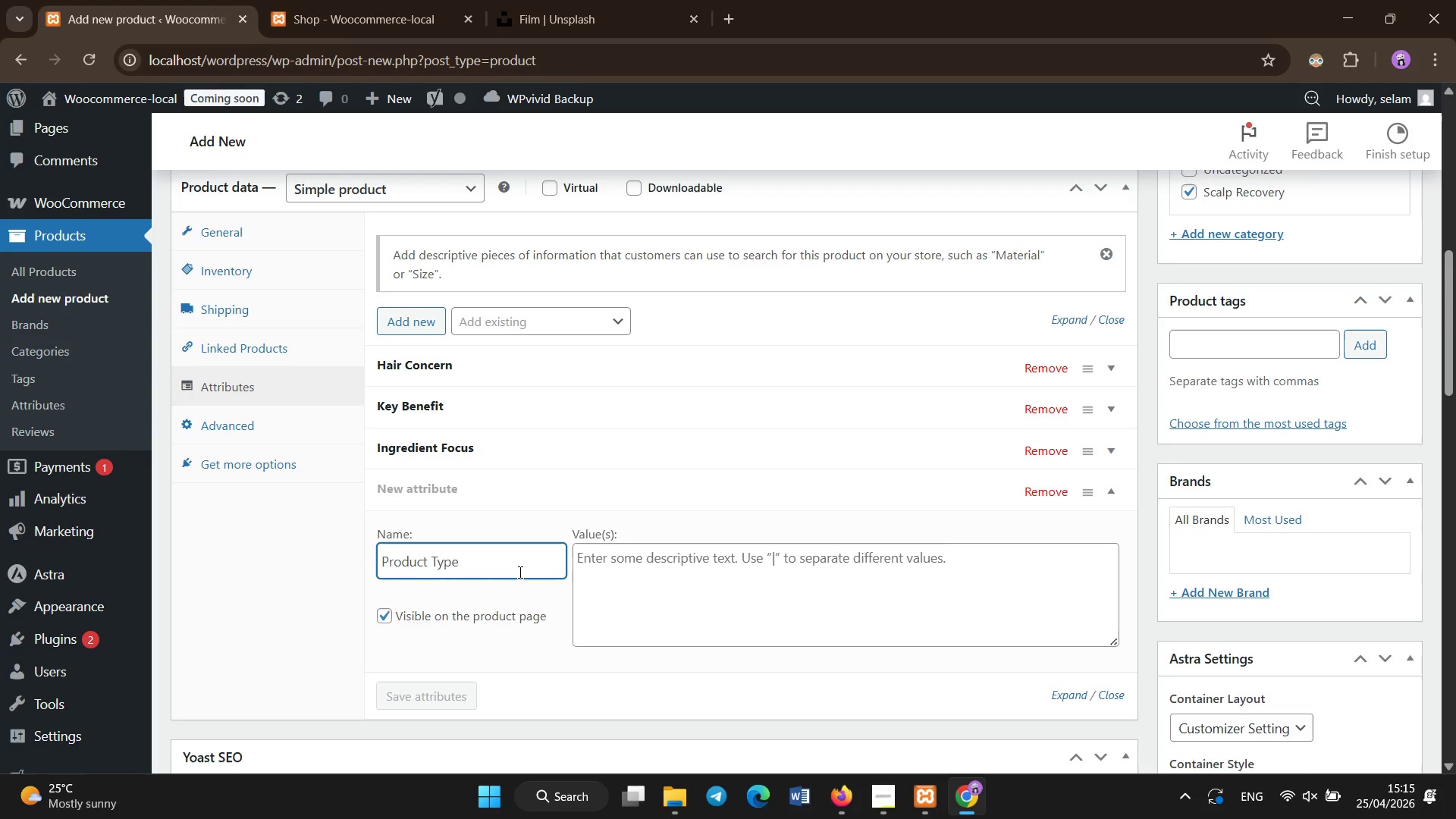 
left_click([603, 564])
 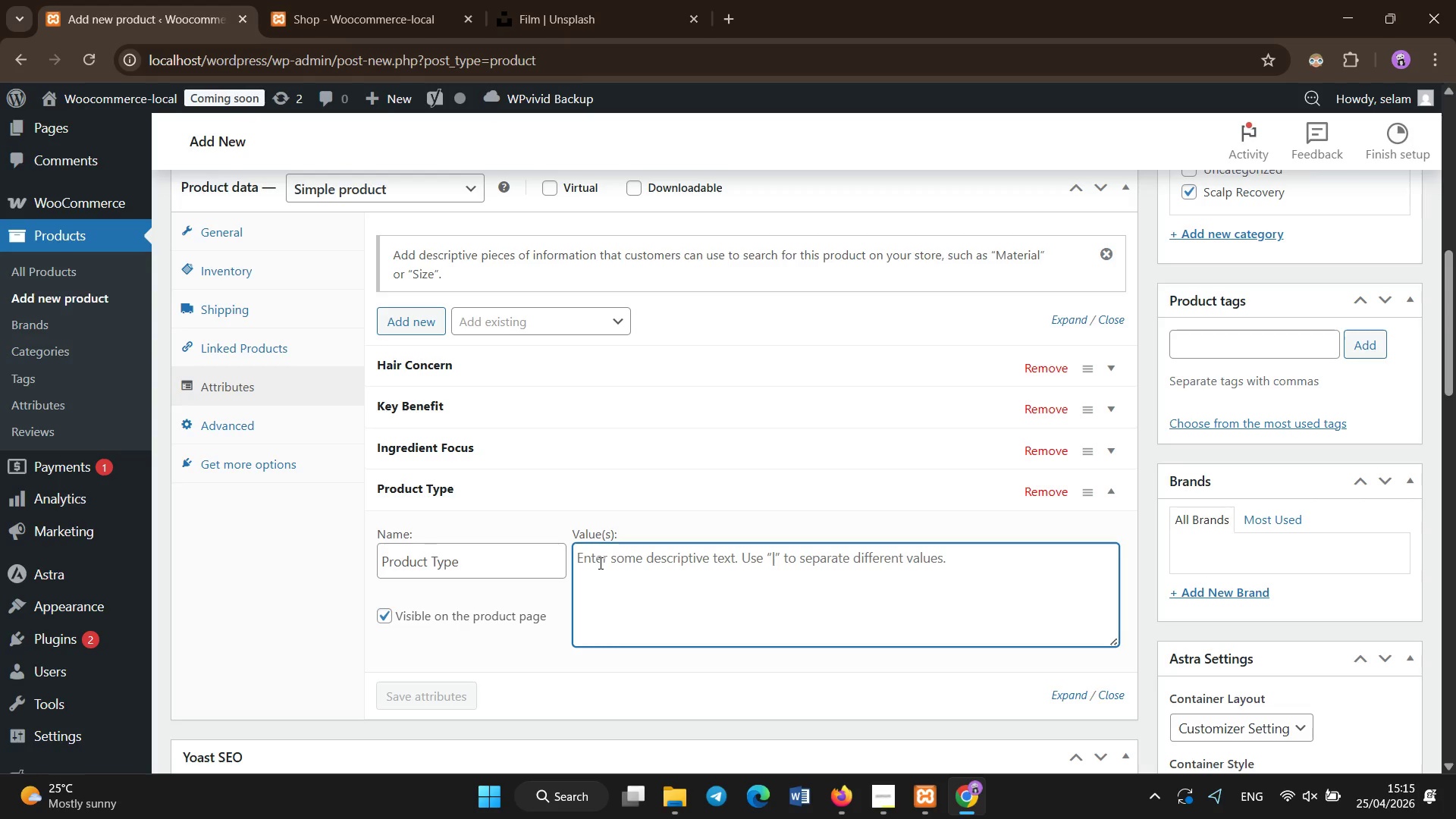 
type(Mask )
 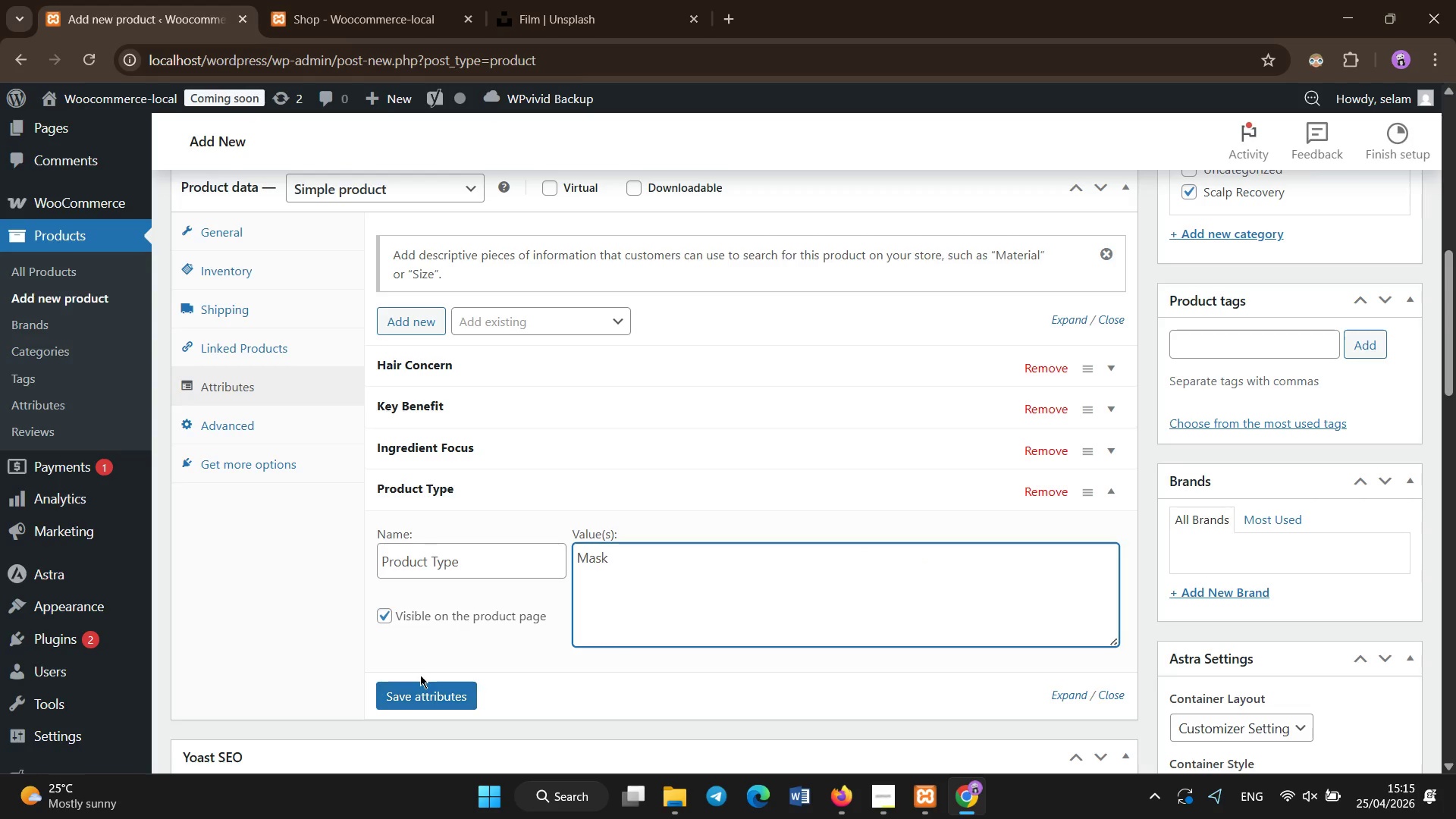 
left_click([422, 690])
 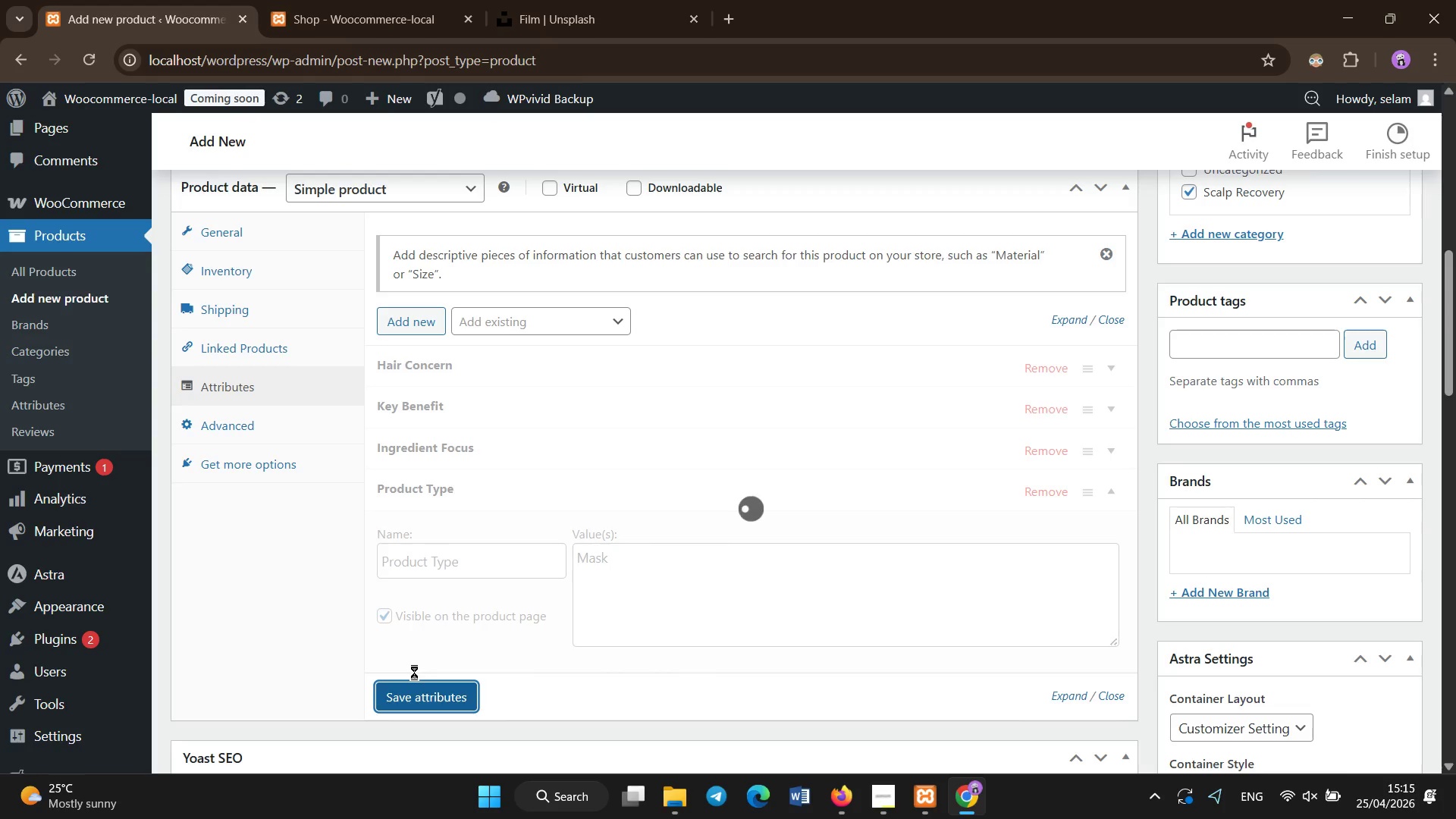 
wait(8.8)
 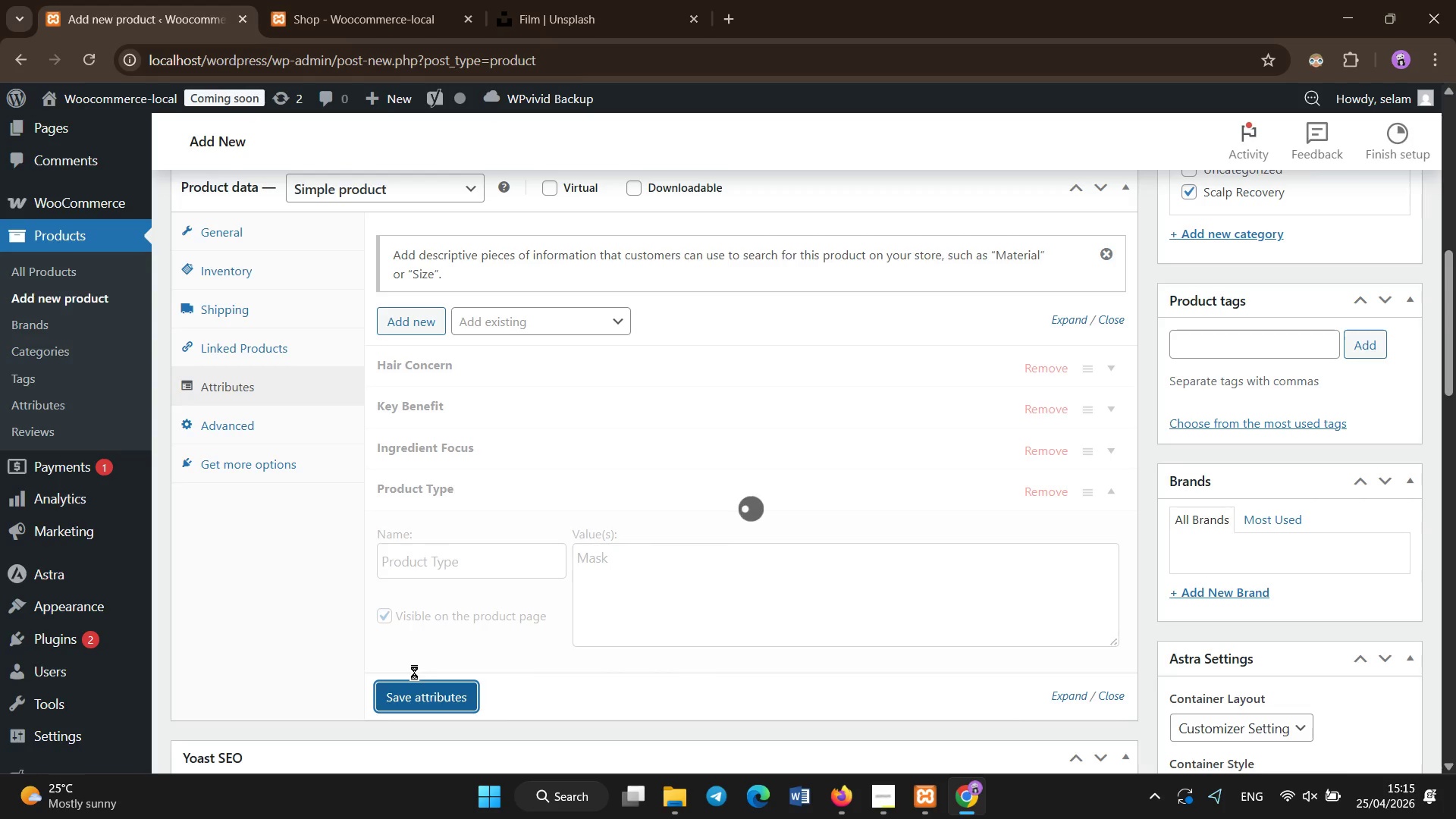 
scroll: coordinate [430, 396], scroll_direction: down, amount: 1.0
 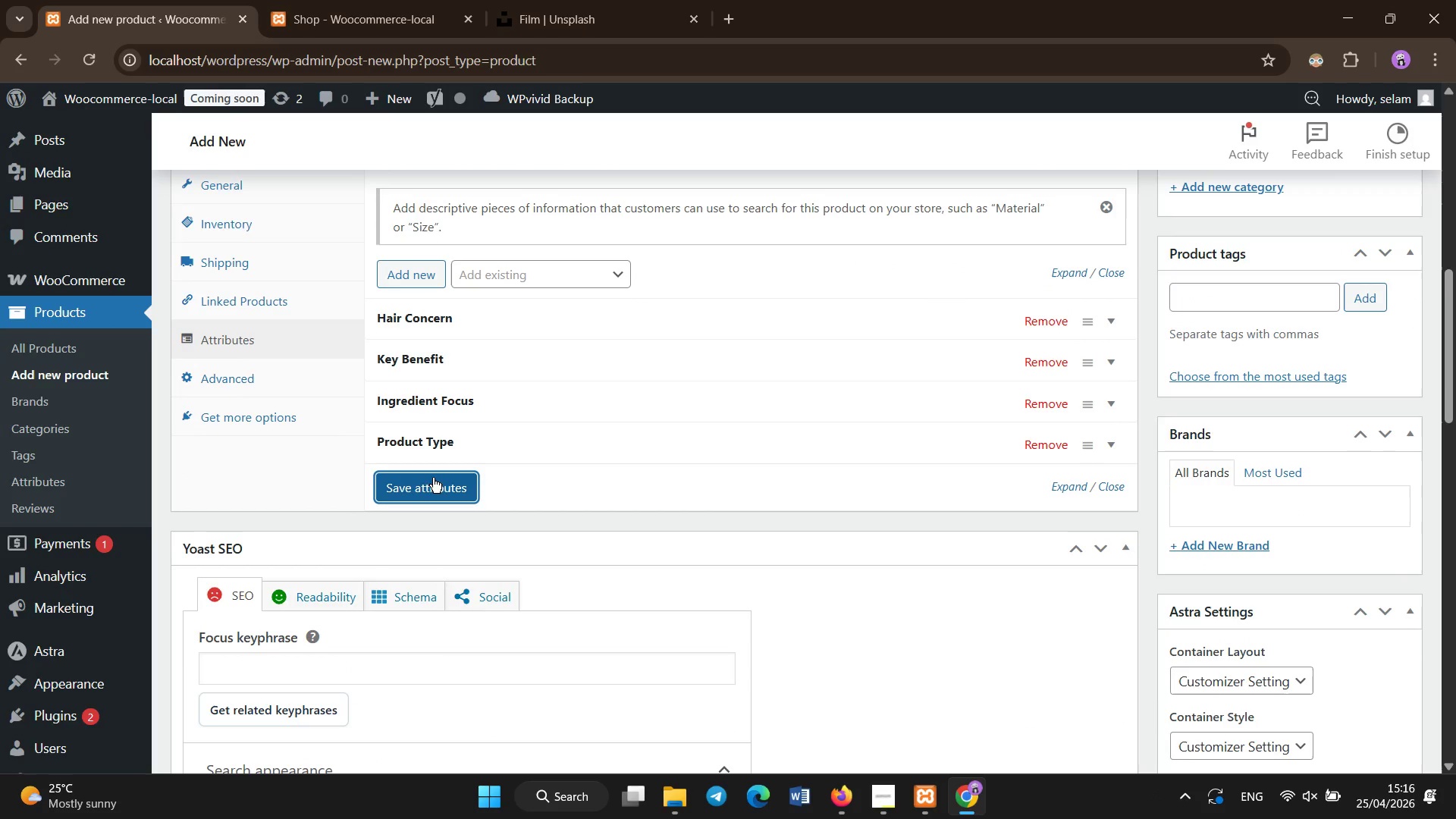 
left_click([434, 480])
 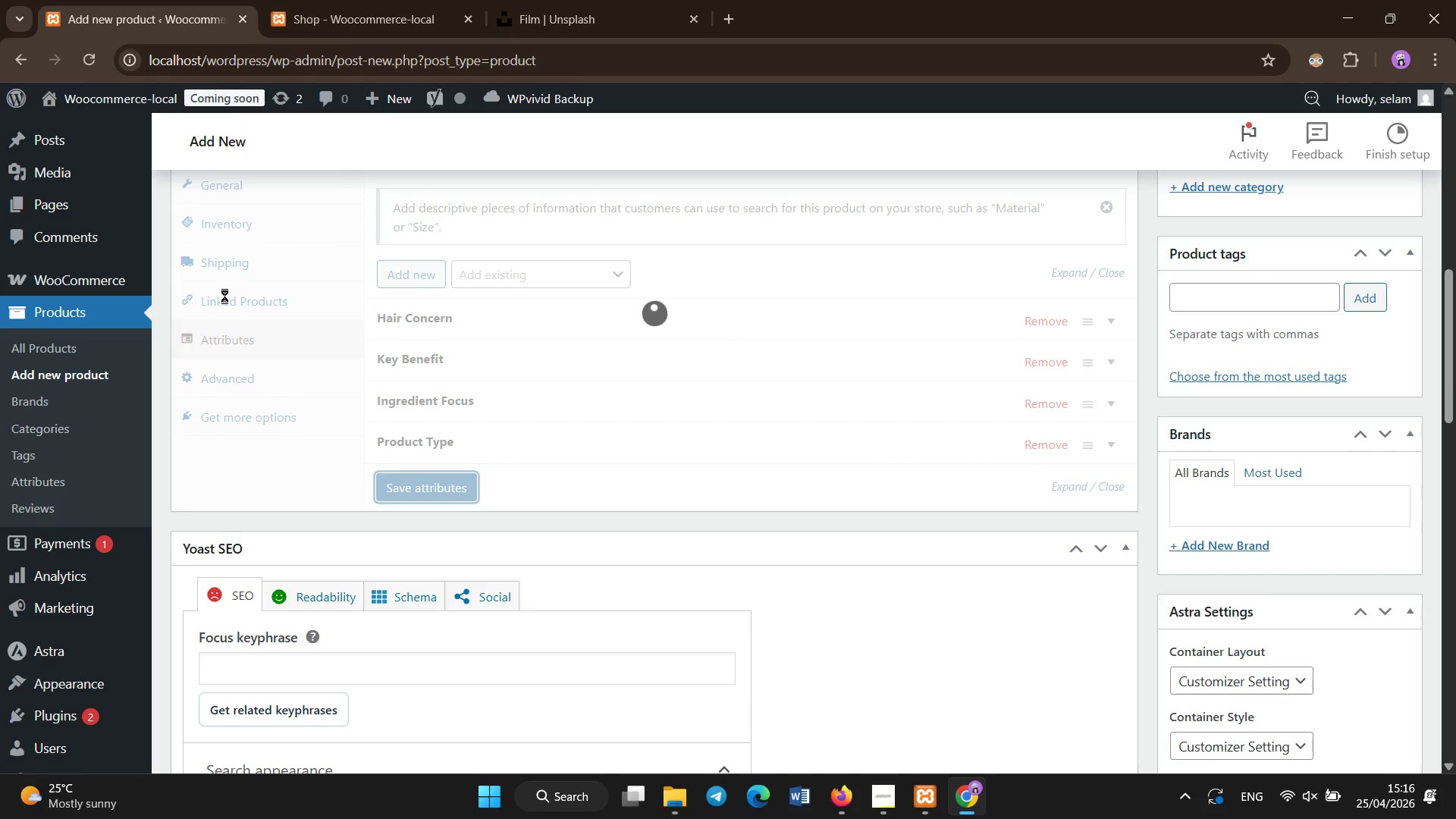 
scroll: coordinate [508, 370], scroll_direction: down, amount: 2.0
 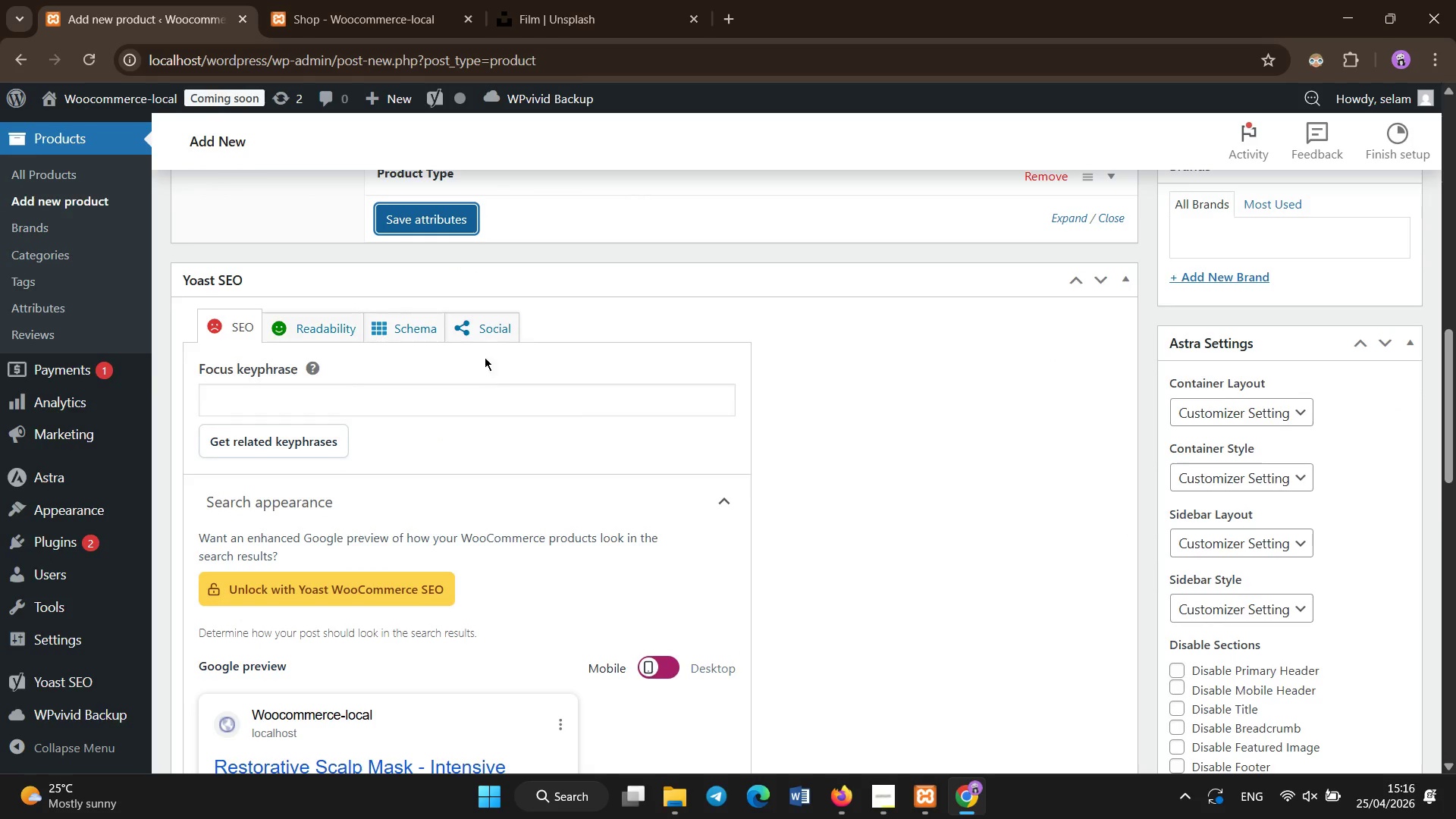 
scroll: coordinate [449, 141], scroll_direction: up, amount: 3.0
 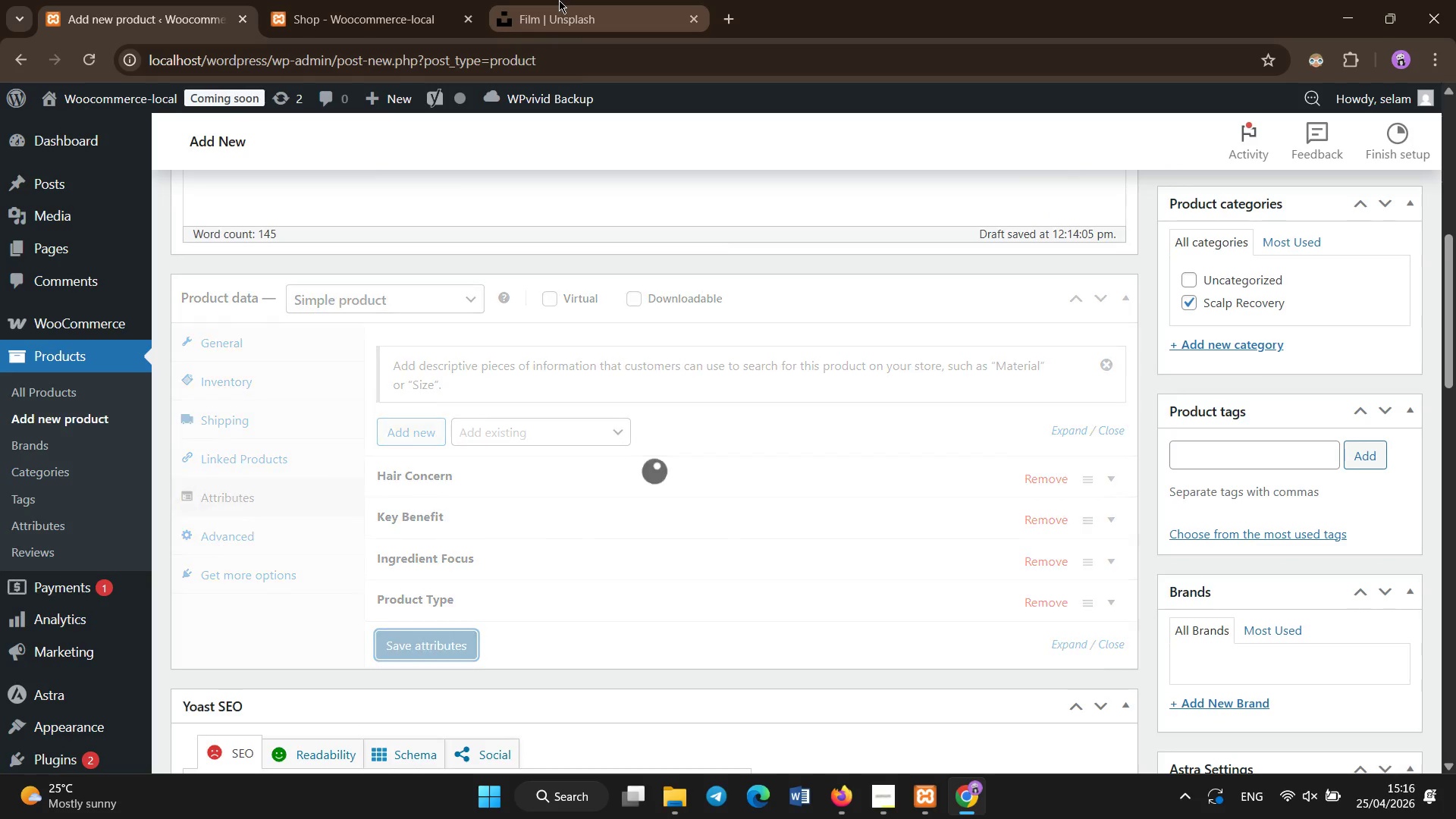 
left_click([559, 0])
 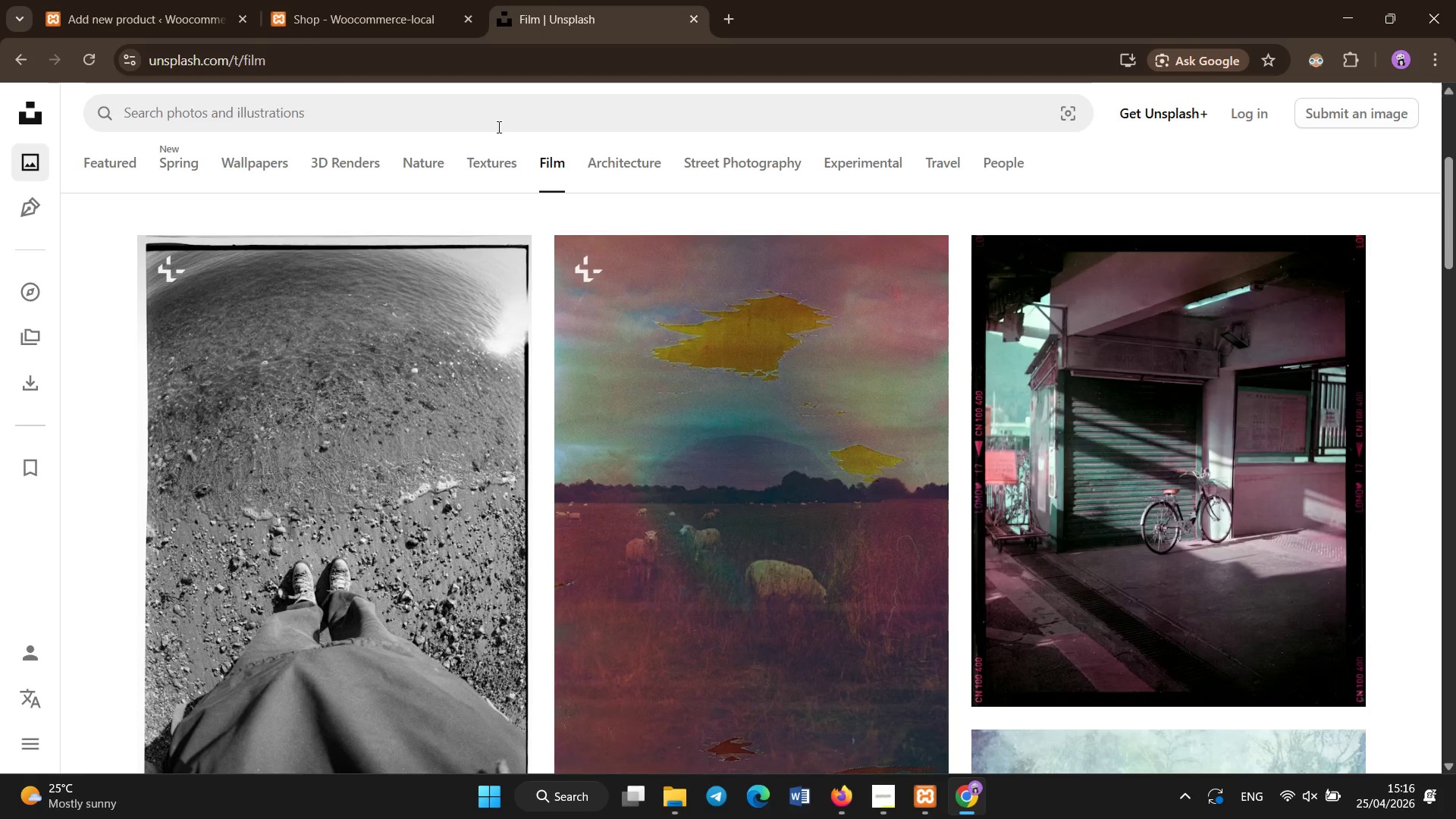 
left_click([498, 123])
 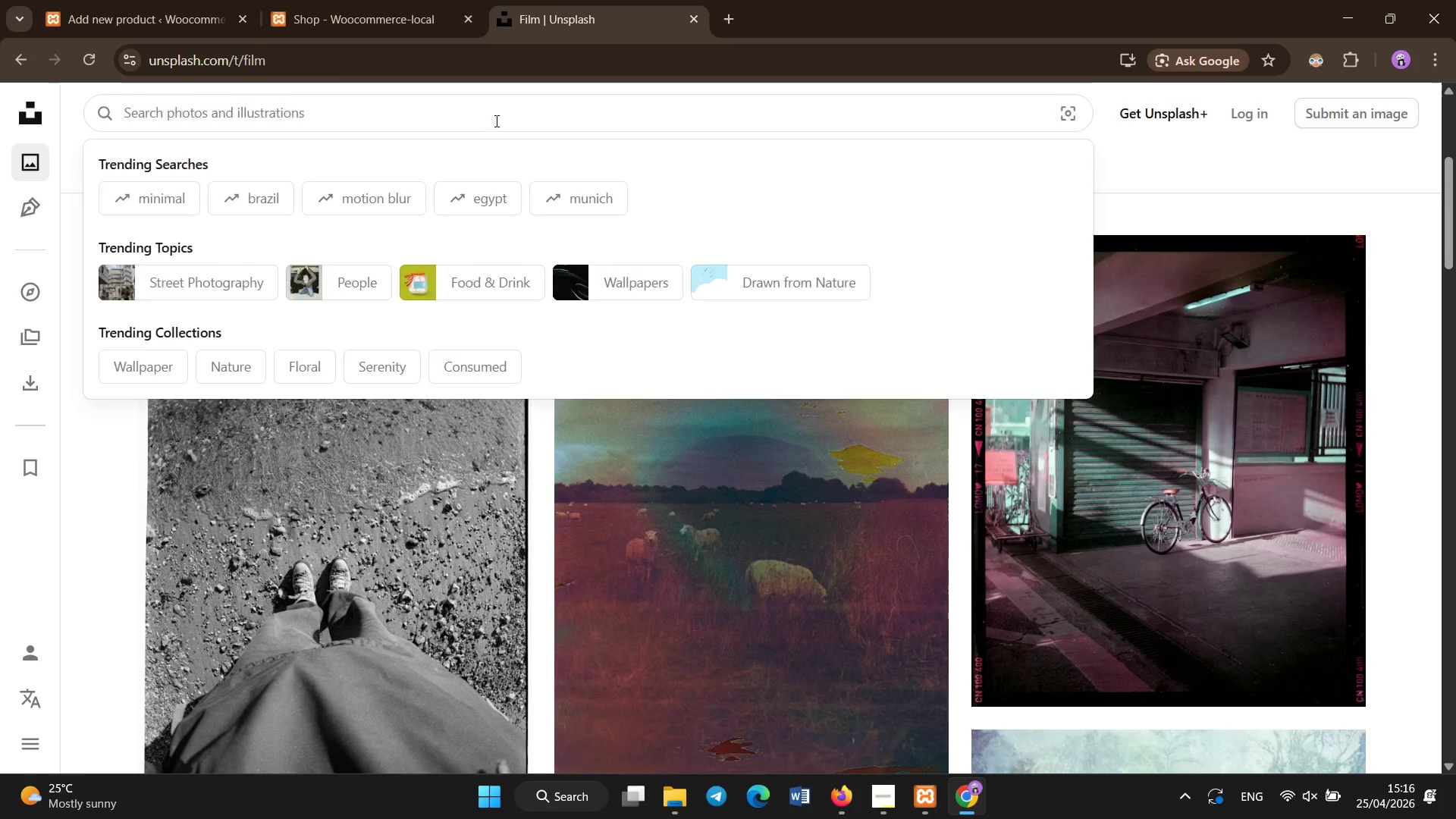 
type(Scalp treatment mask luxury jar minimal)
 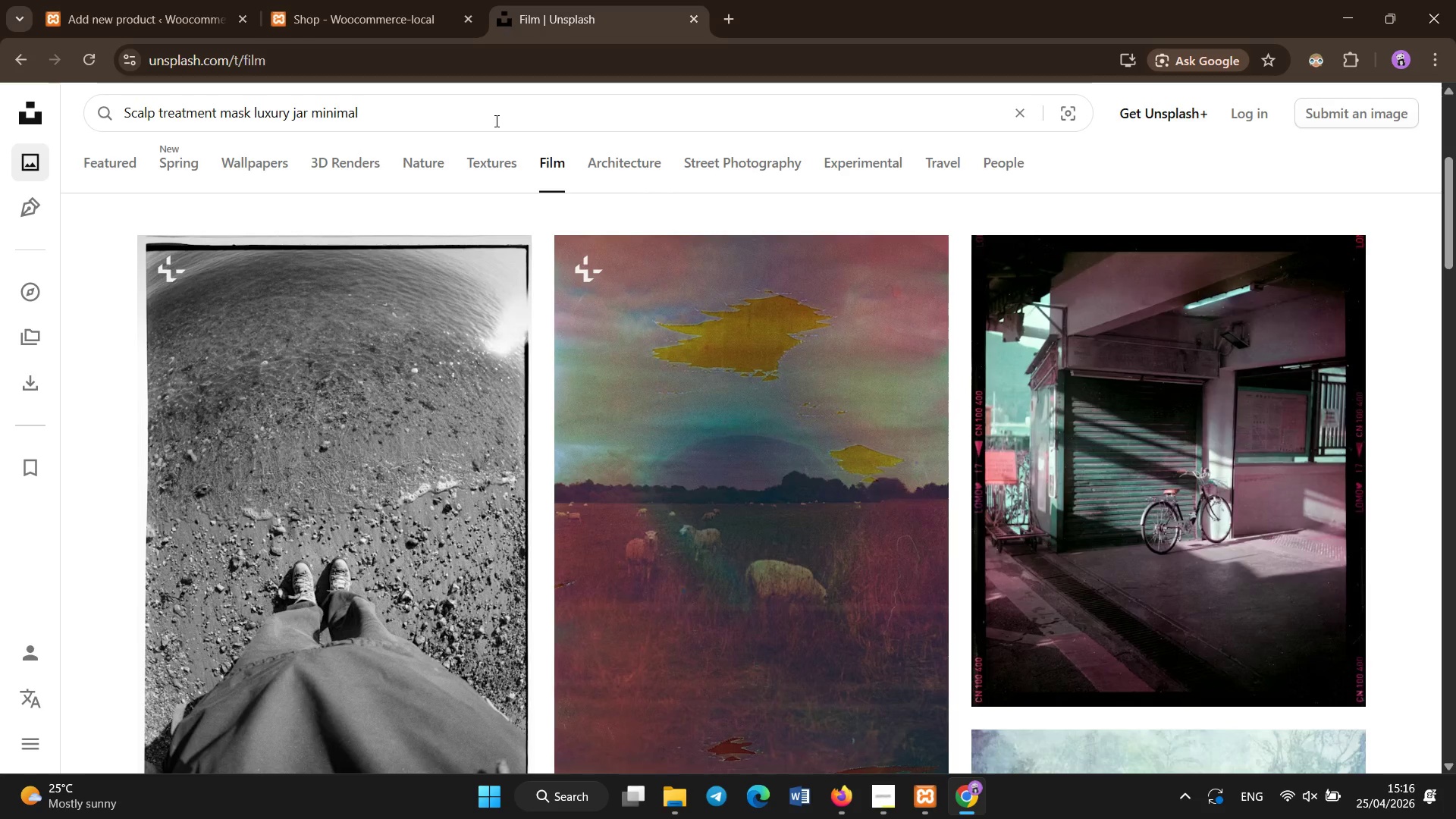 
key(Enter)
 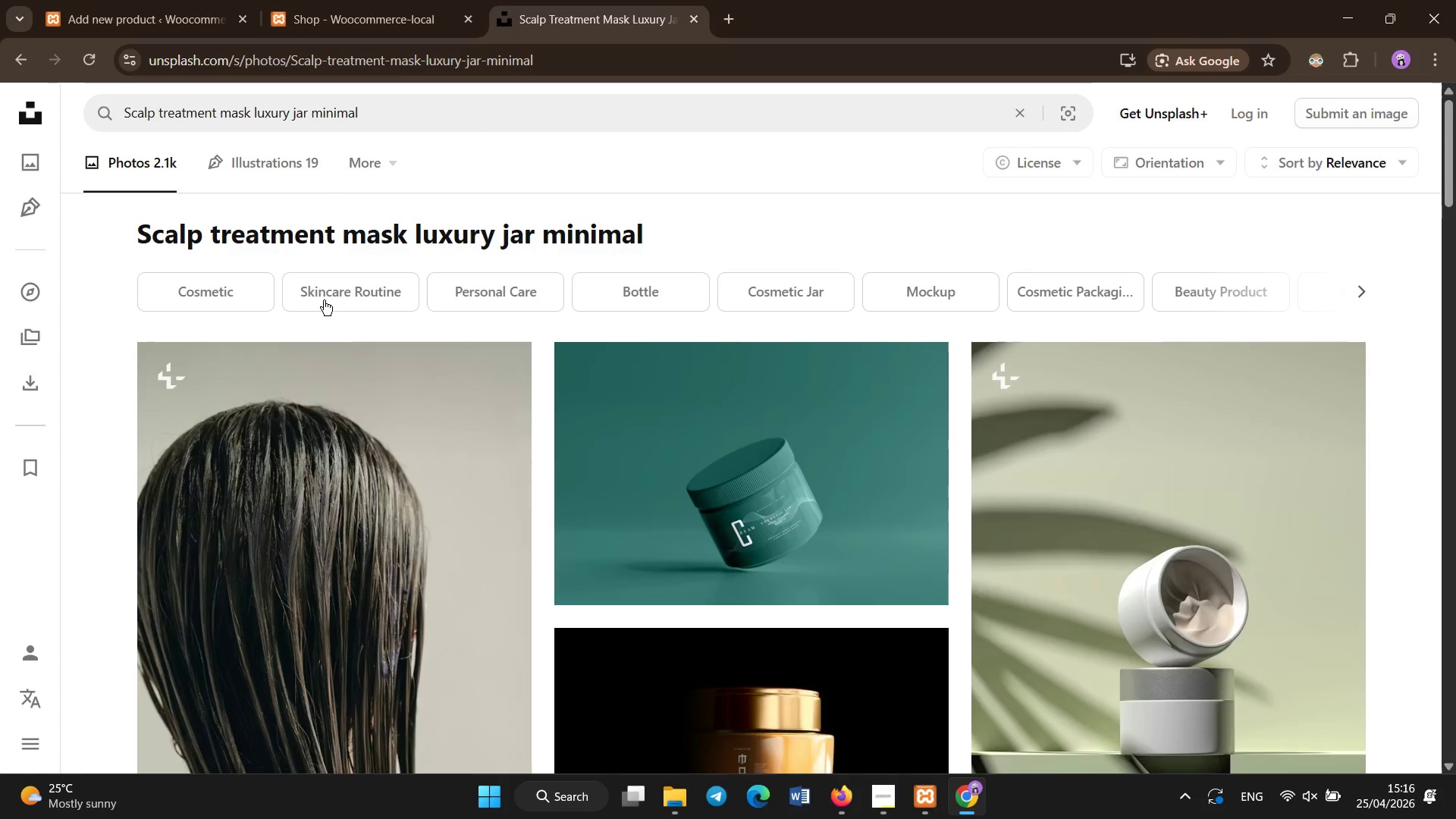 
wait(5.53)
 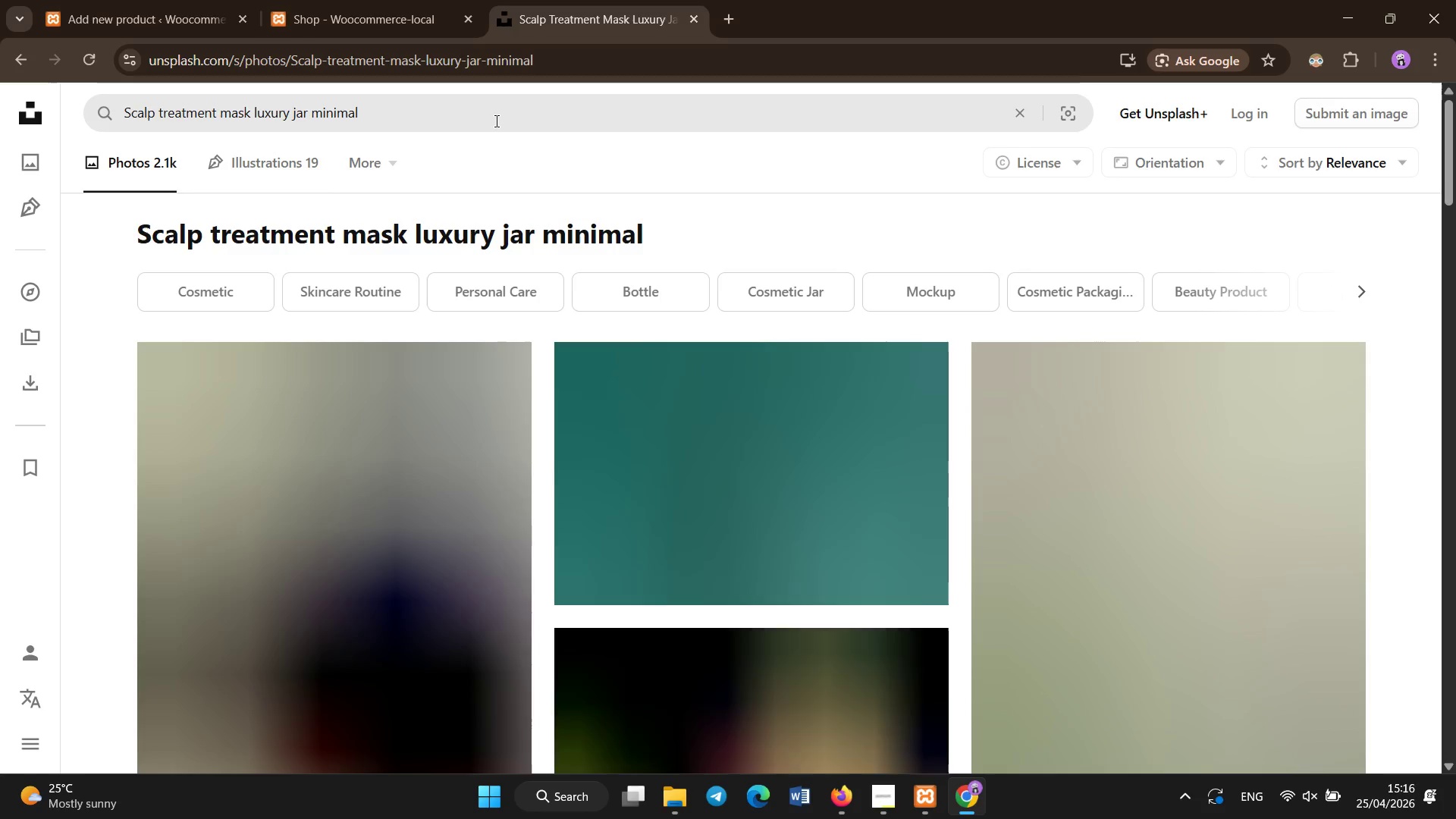 
scroll: coordinate [766, 276], scroll_direction: down, amount: 4.0
 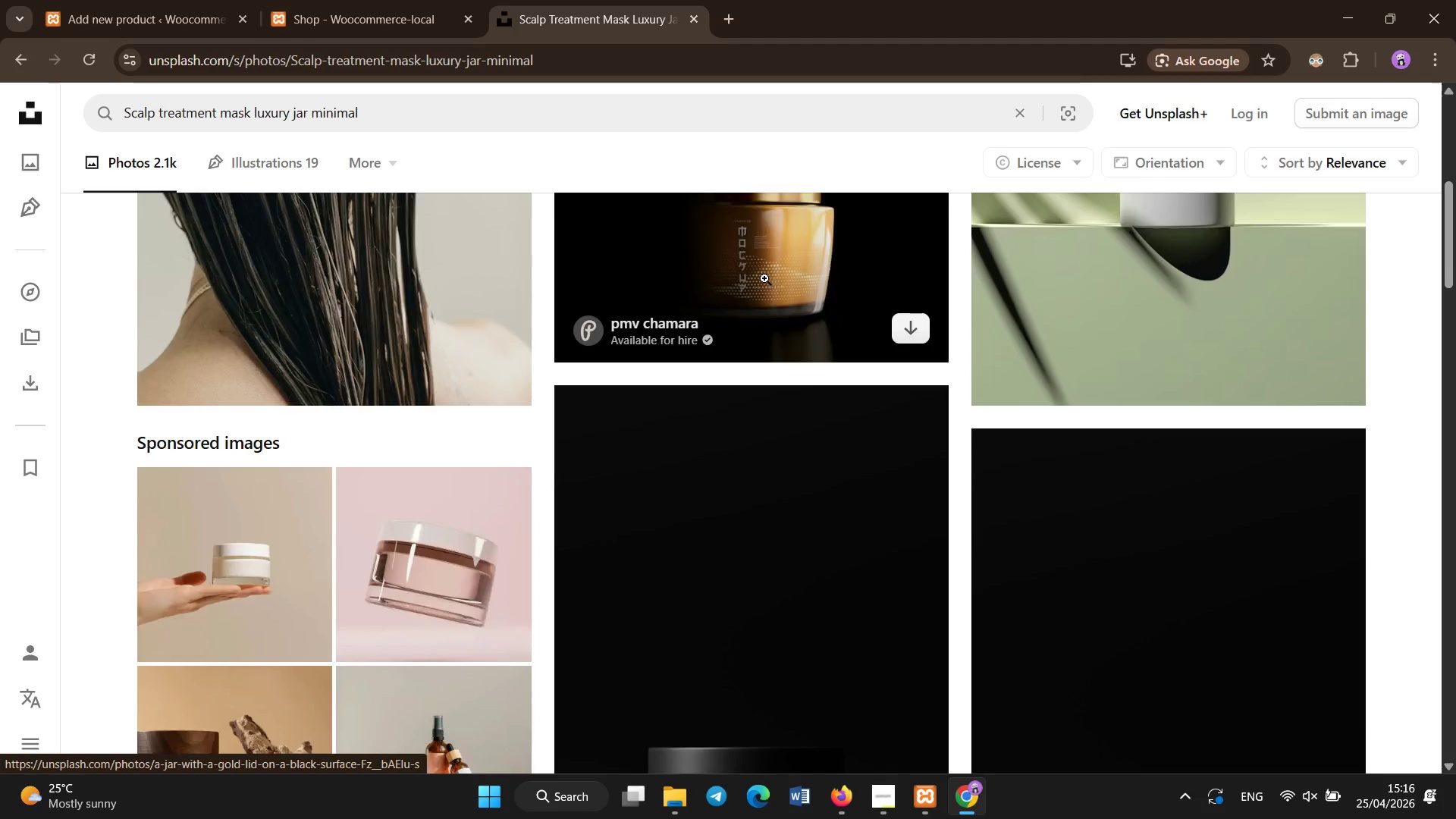 
scroll: coordinate [764, 278], scroll_direction: up, amount: 4.0
 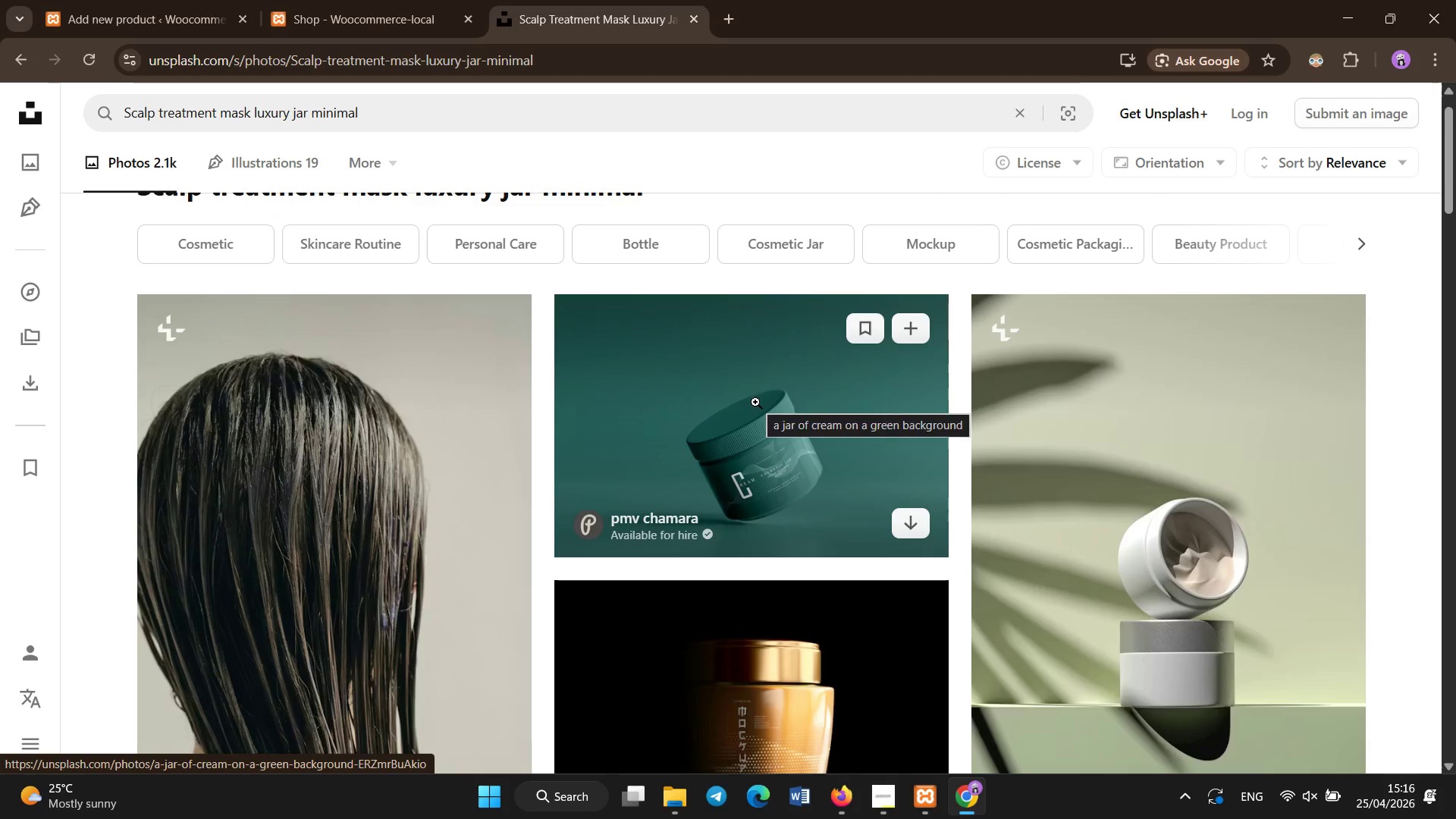 
left_click([753, 411])
 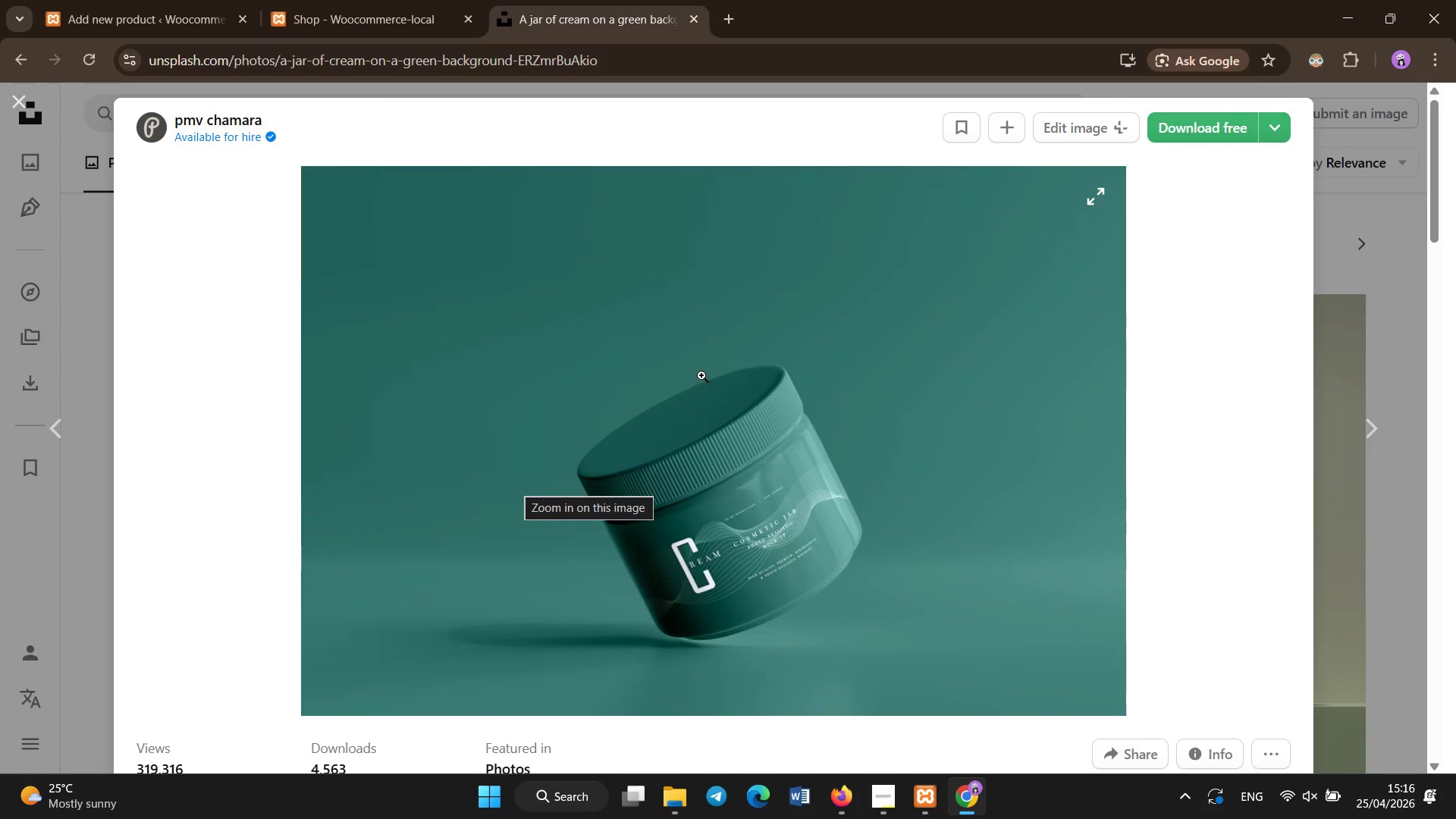 
right_click([753, 362])
 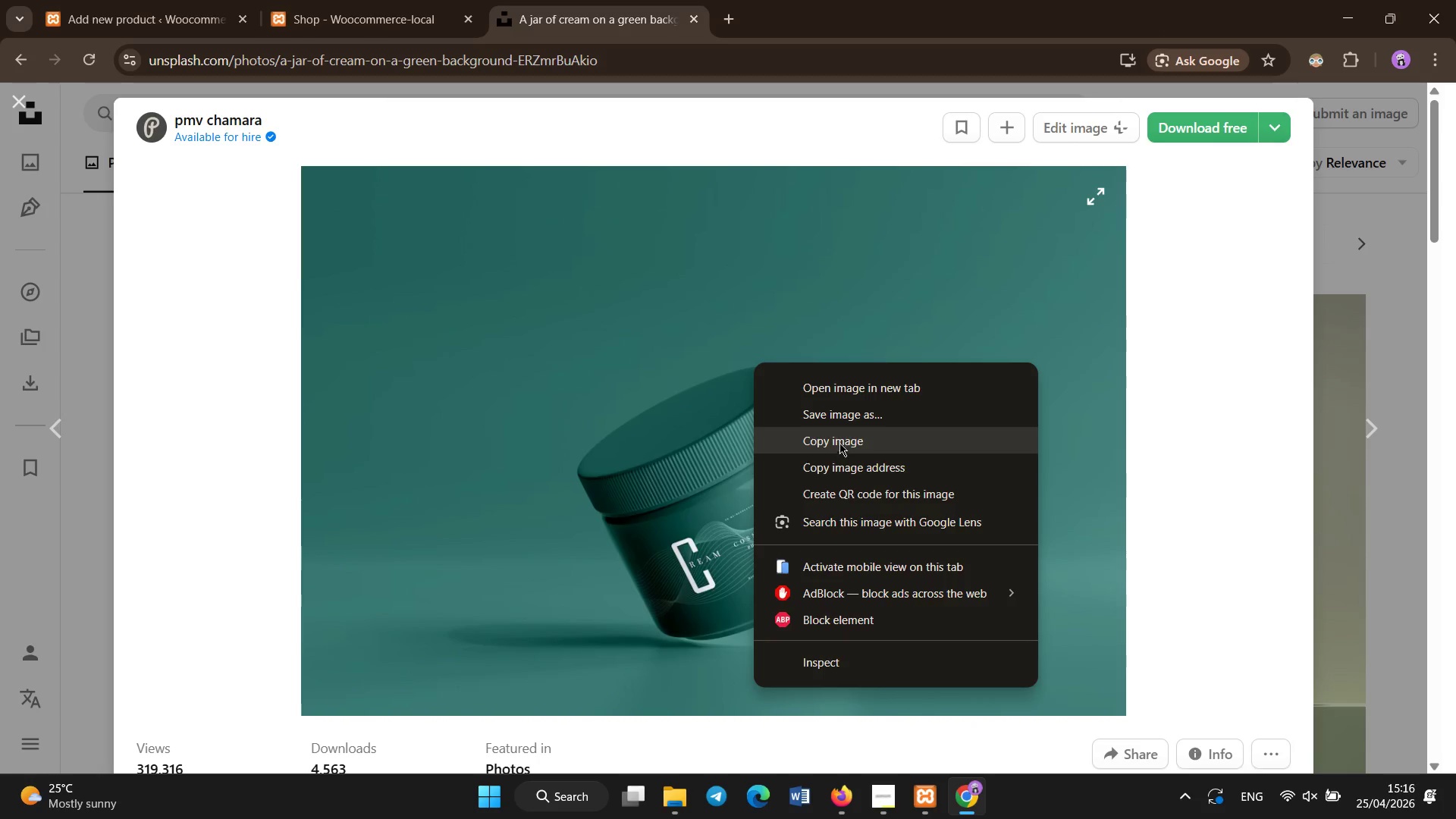 
left_click([842, 416])
 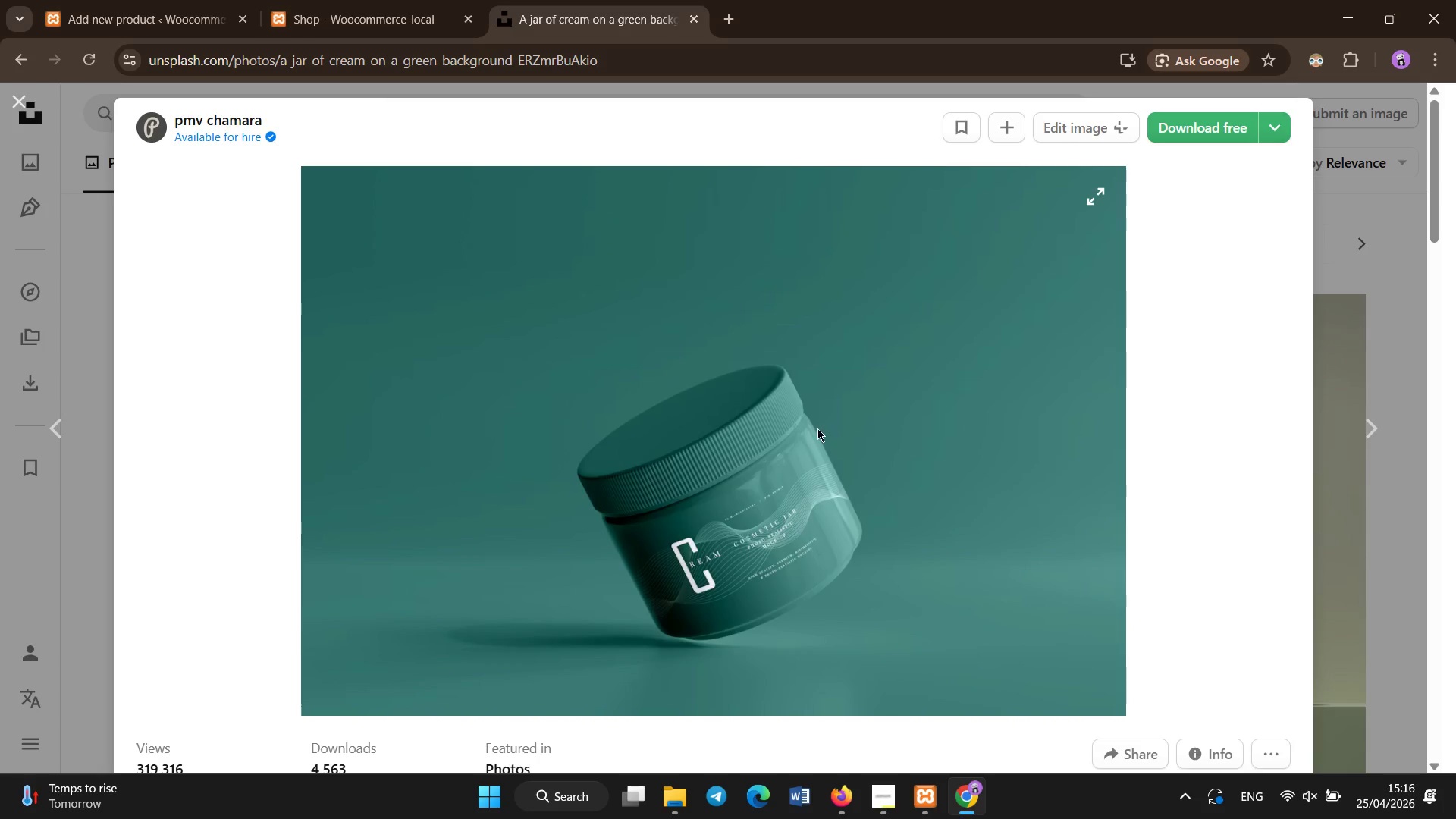 
wait(9.16)
 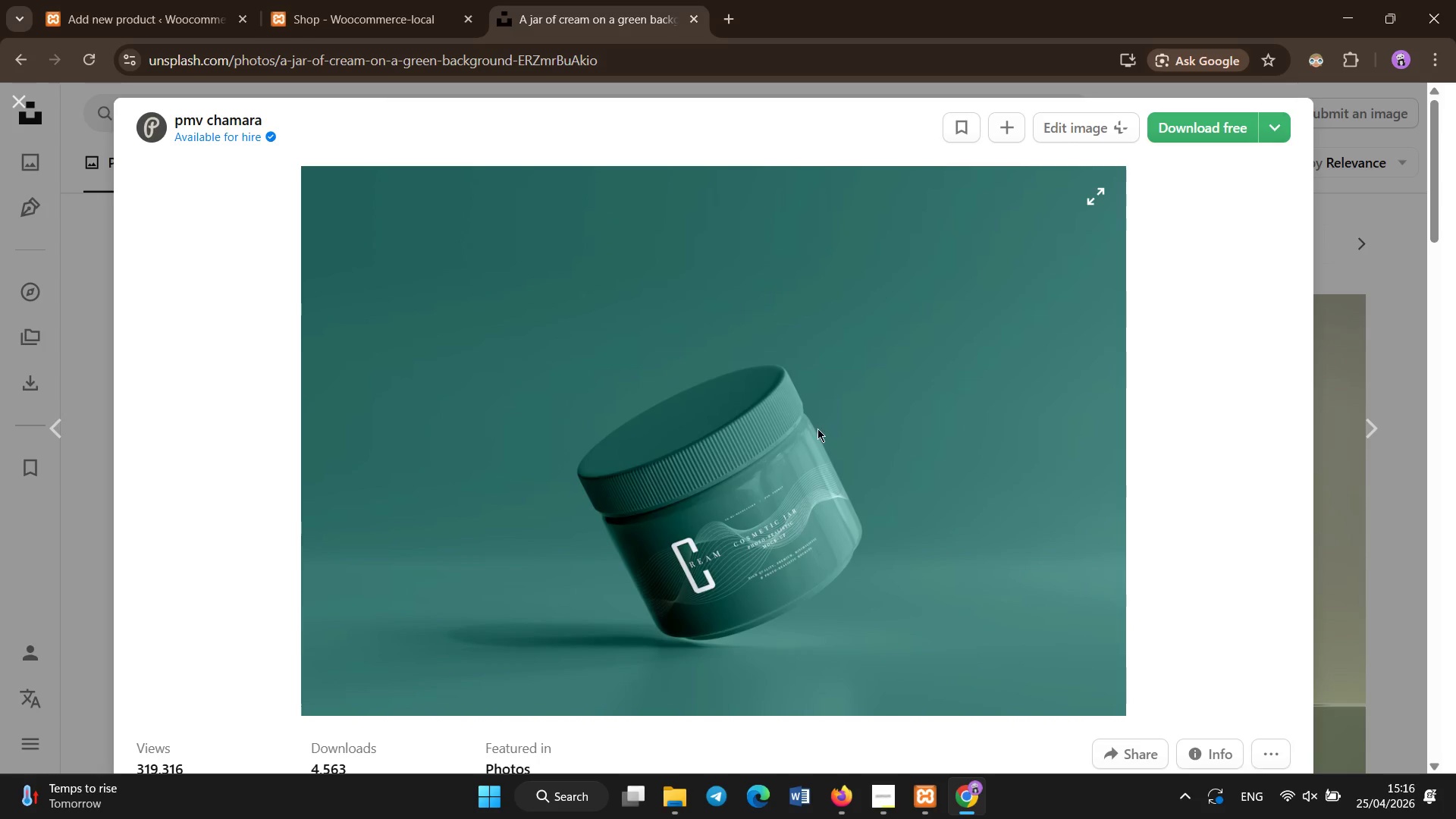 
left_click([657, 409])
 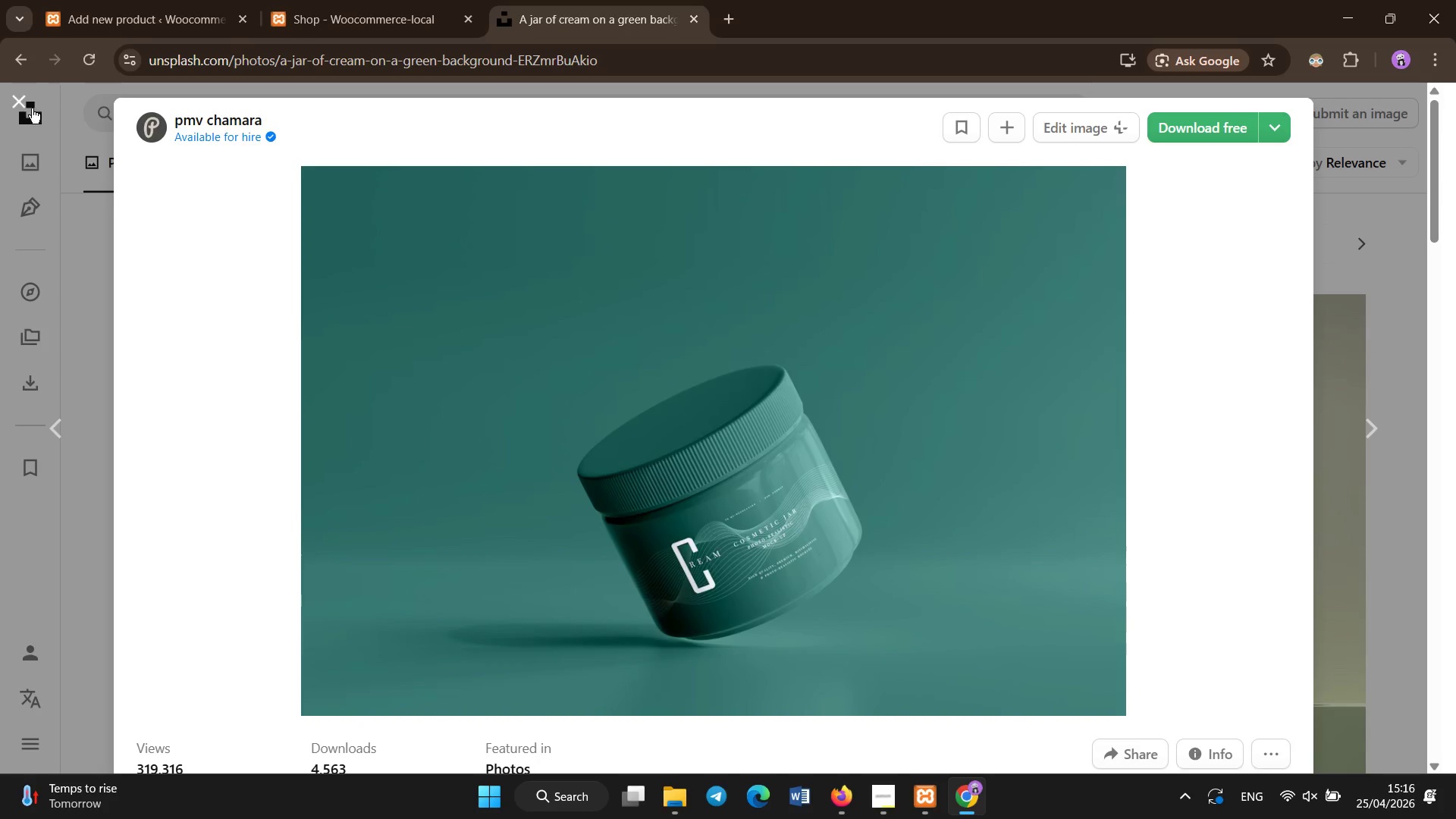 
left_click([24, 106])
 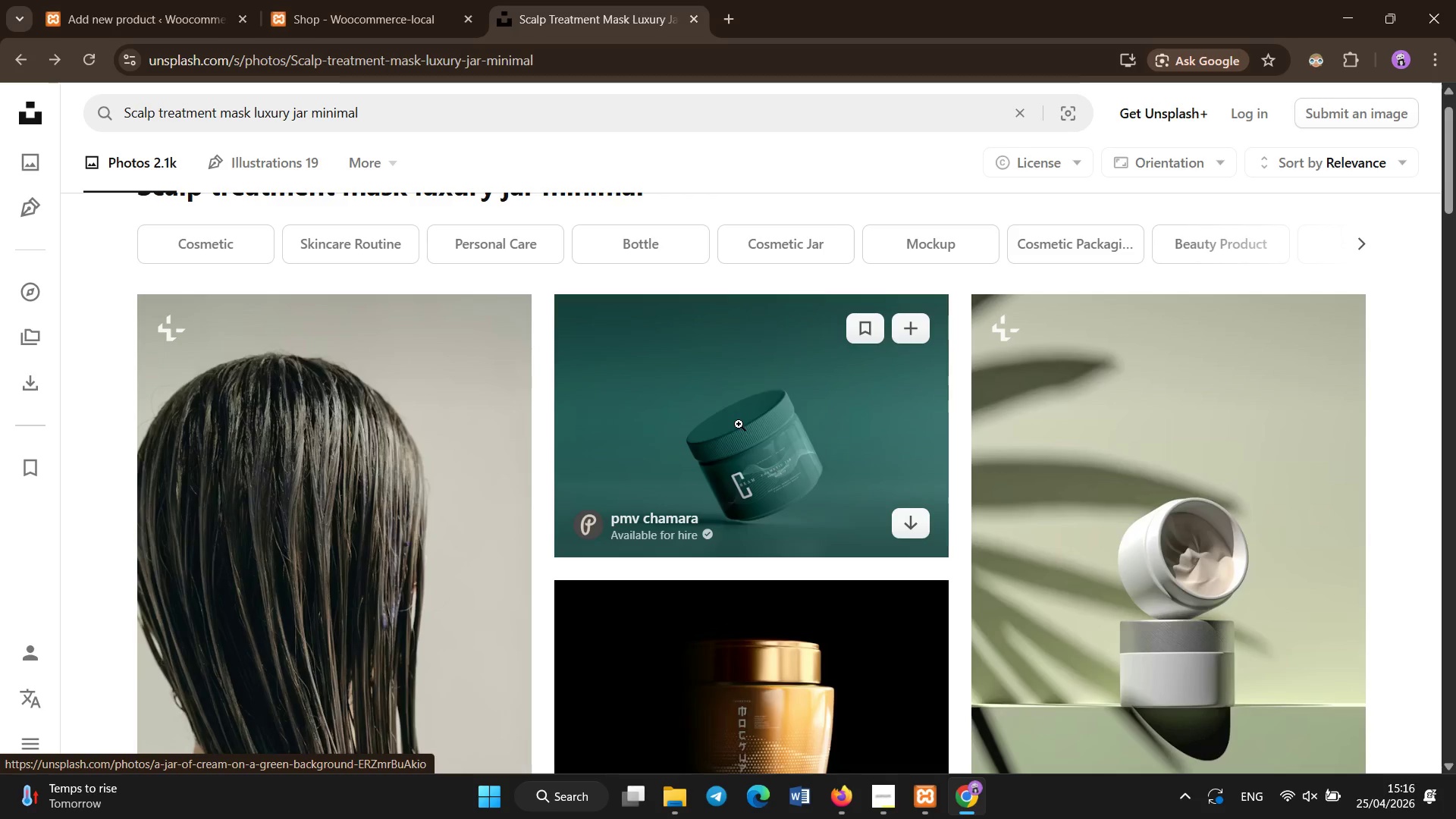 
right_click([726, 399])
 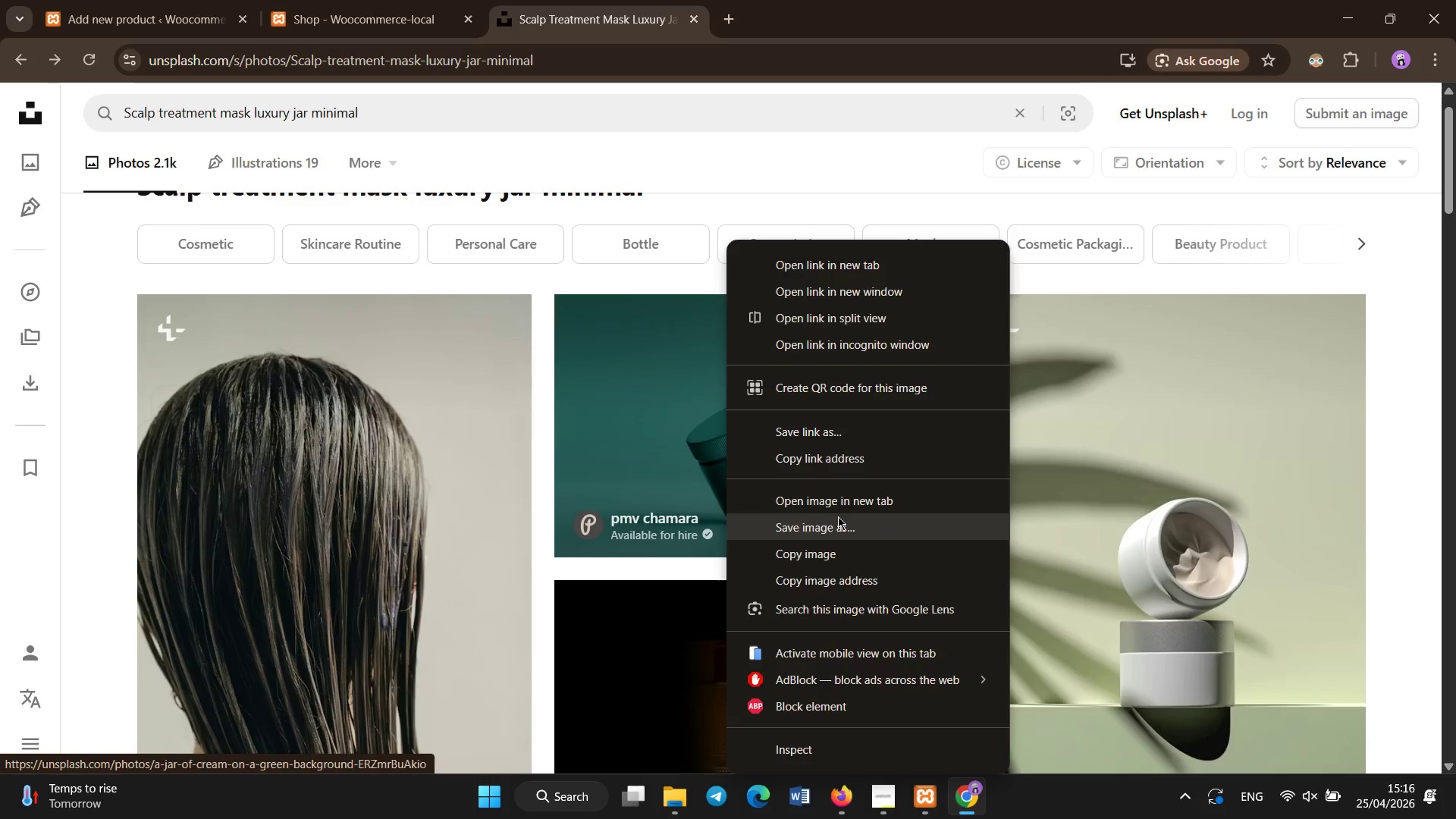 
left_click([838, 521])
 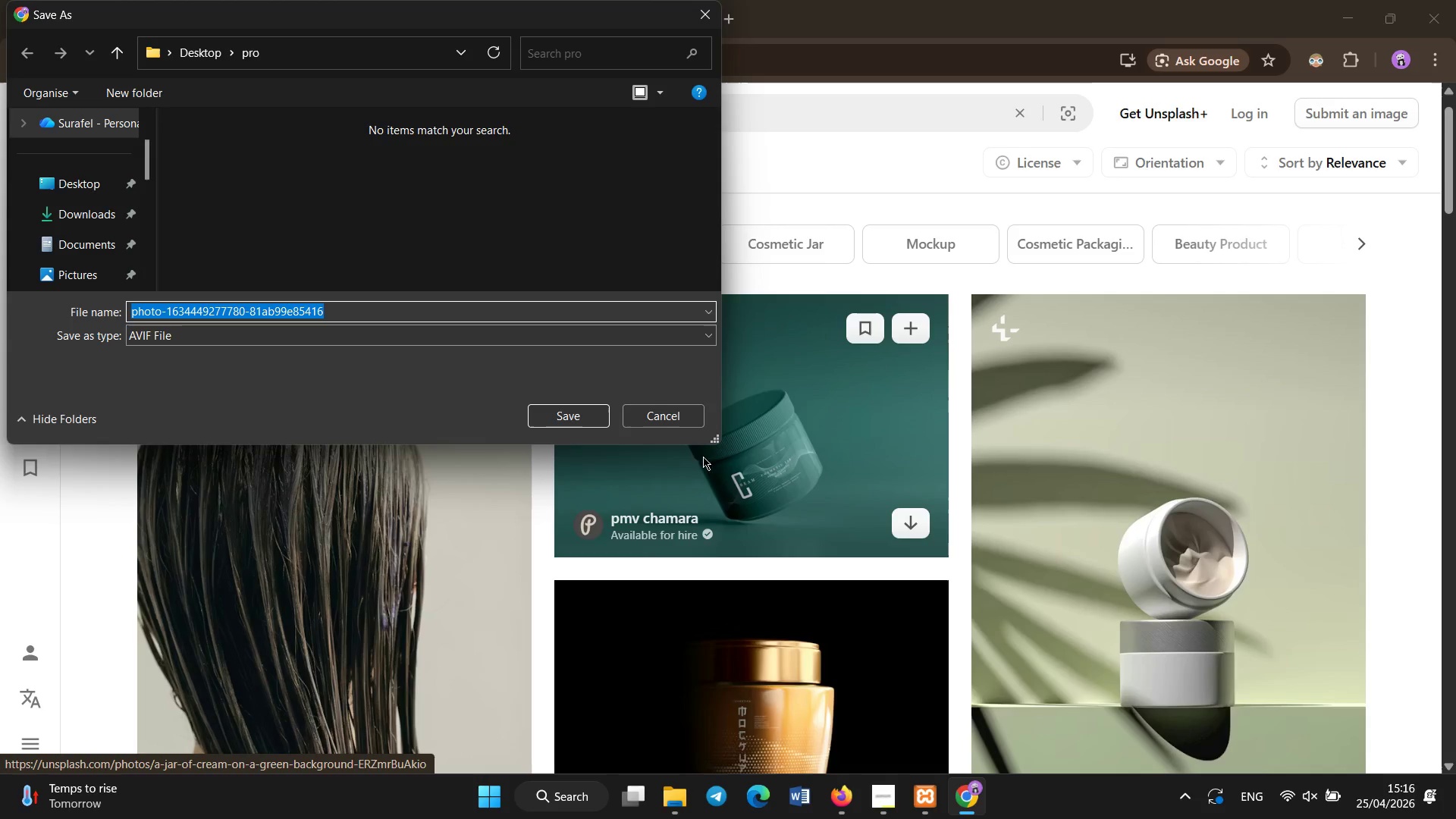 
left_click([658, 413])
 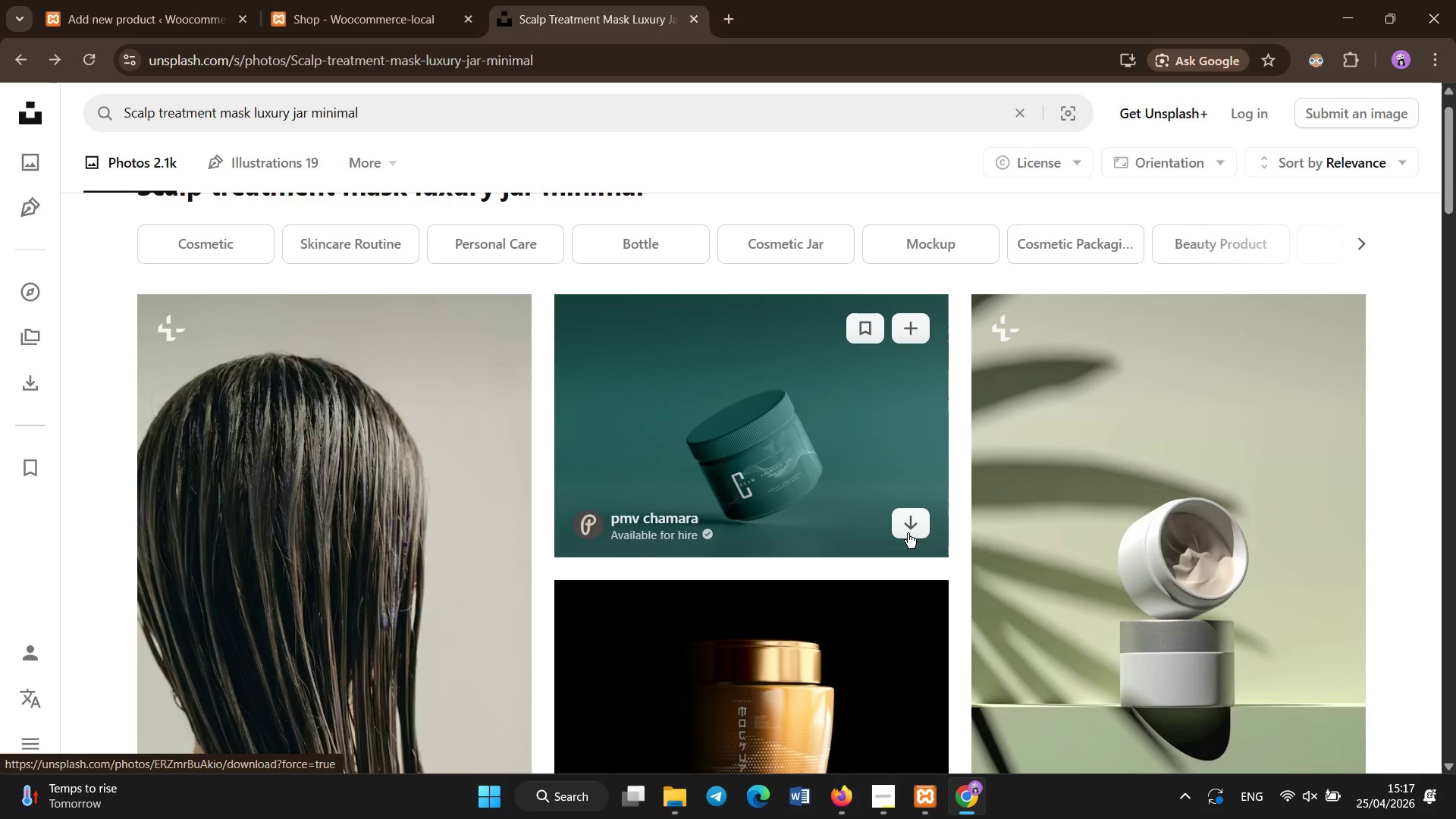 
left_click([905, 530])
 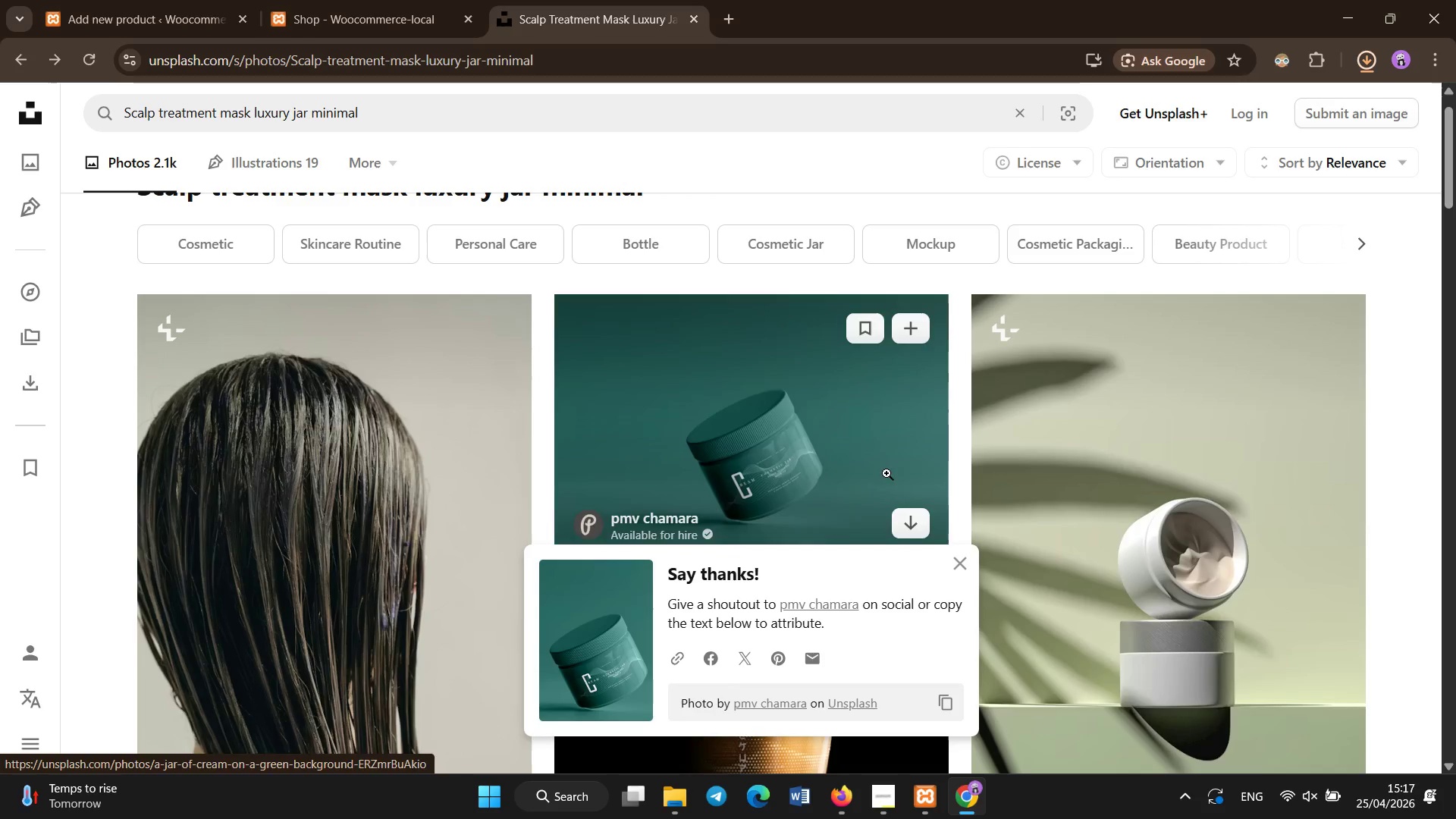 
left_click([1360, 61])
 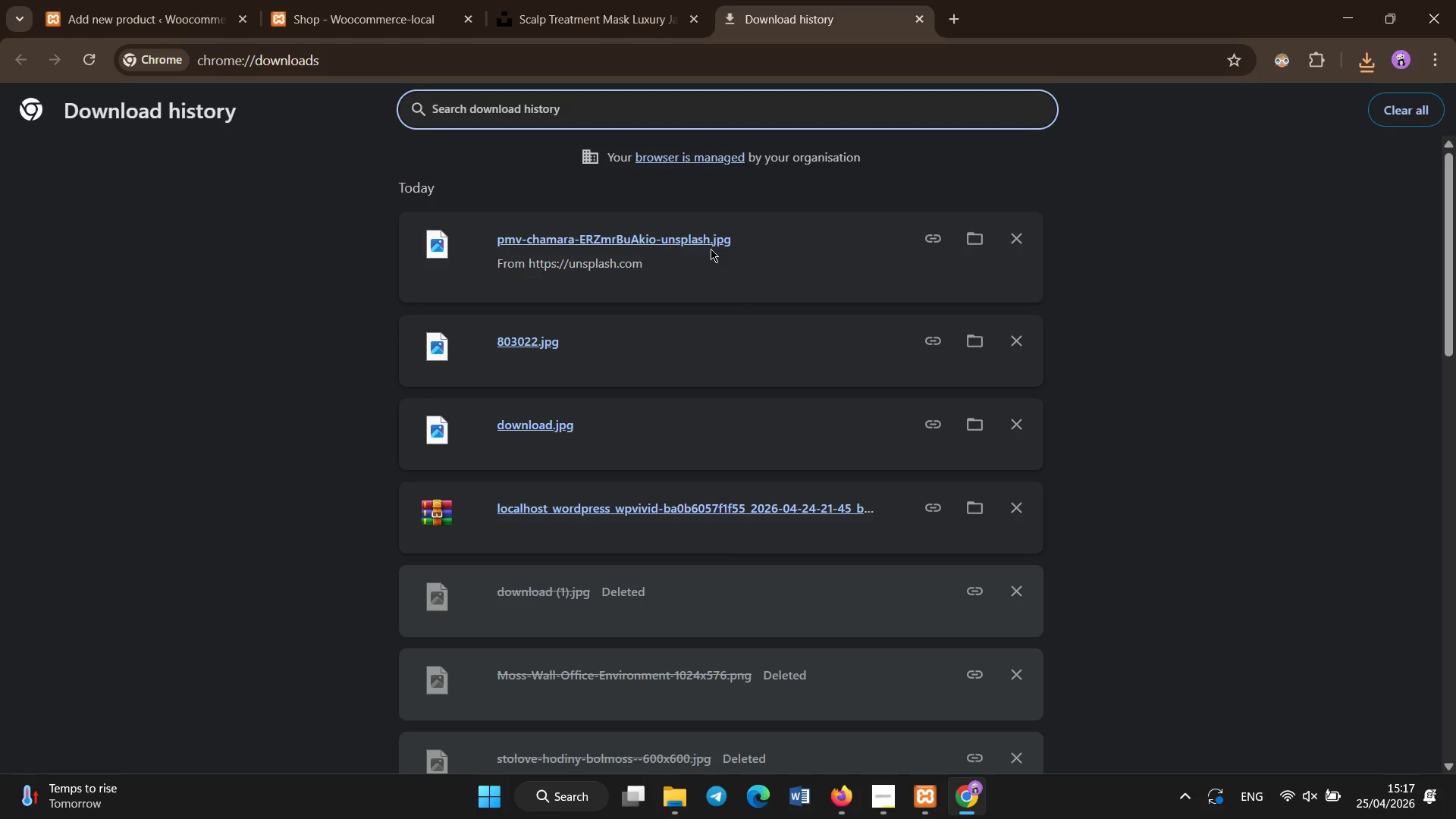 
wait(5.31)
 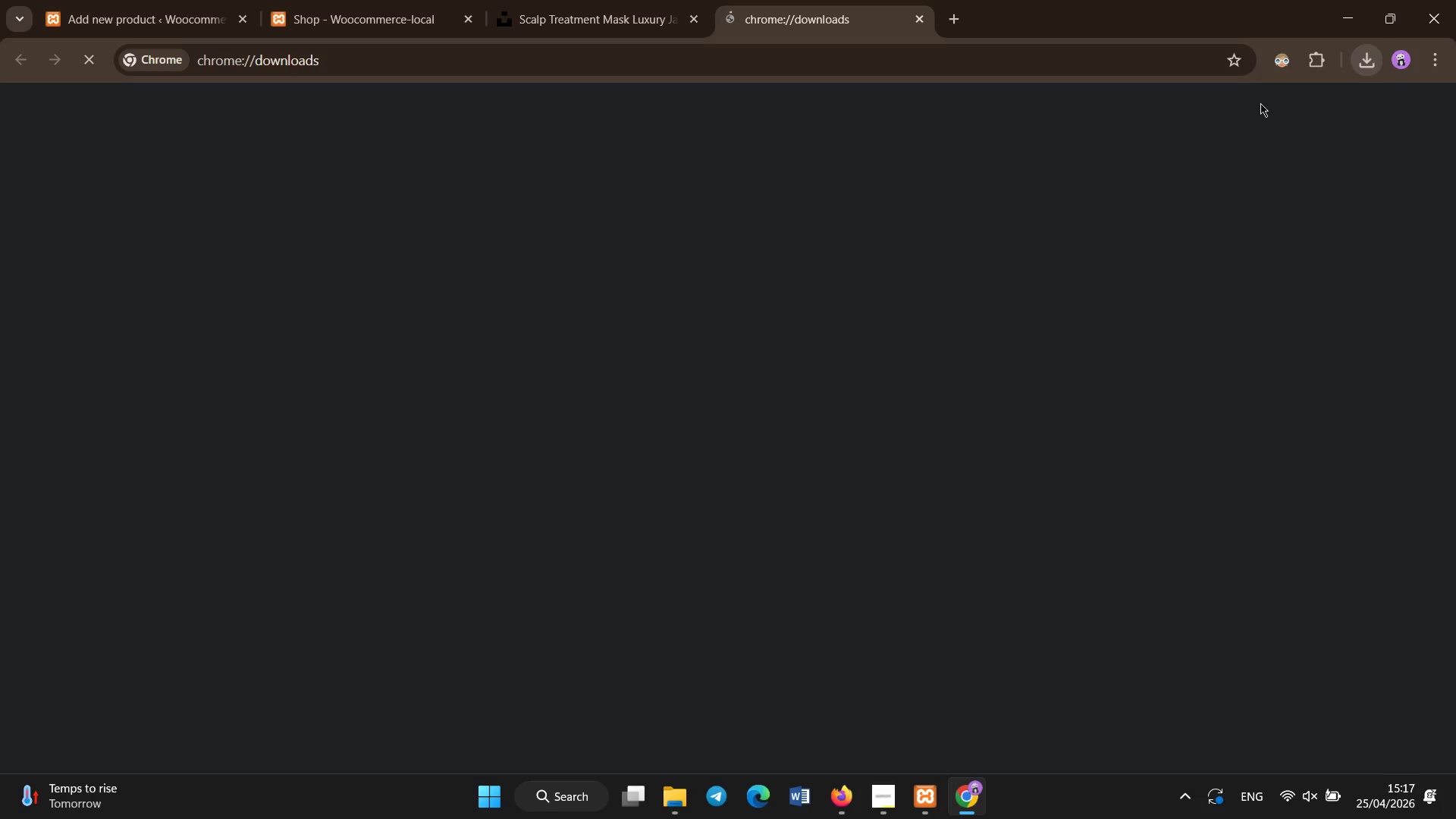 
left_click([353, 0])
 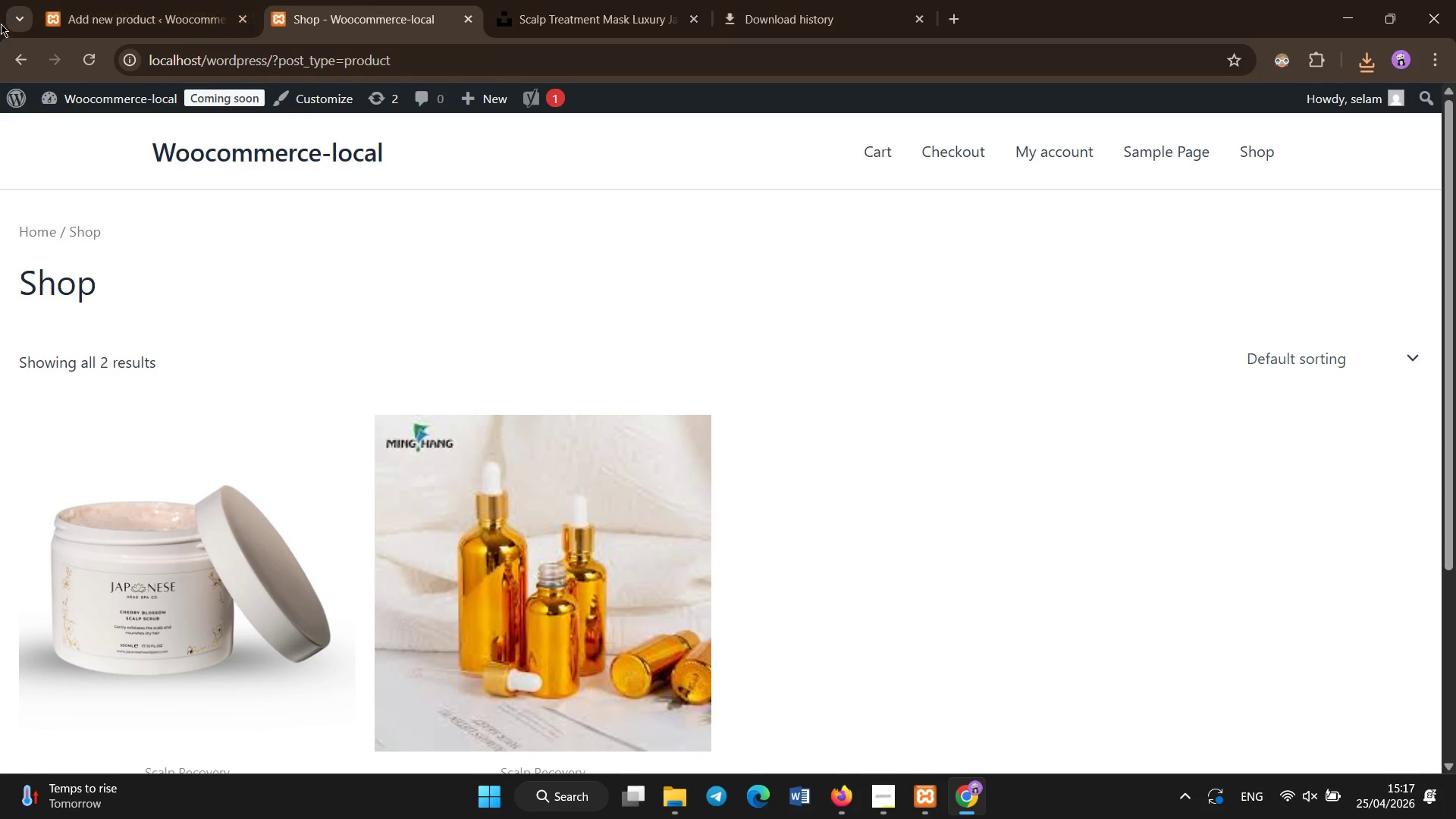 
left_click([77, 0])
 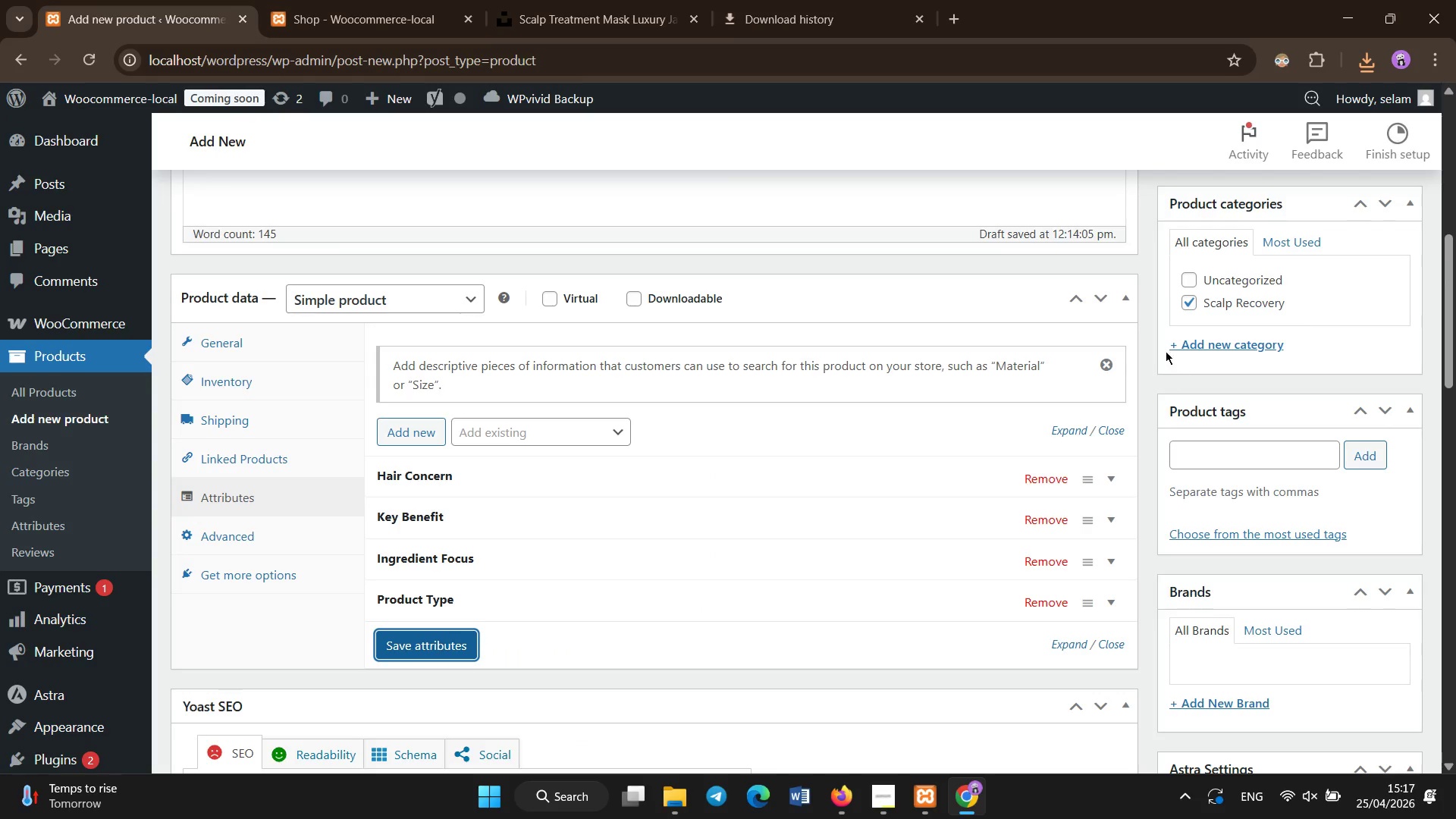 
scroll: coordinate [1166, 349], scroll_direction: up, amount: 4.0
 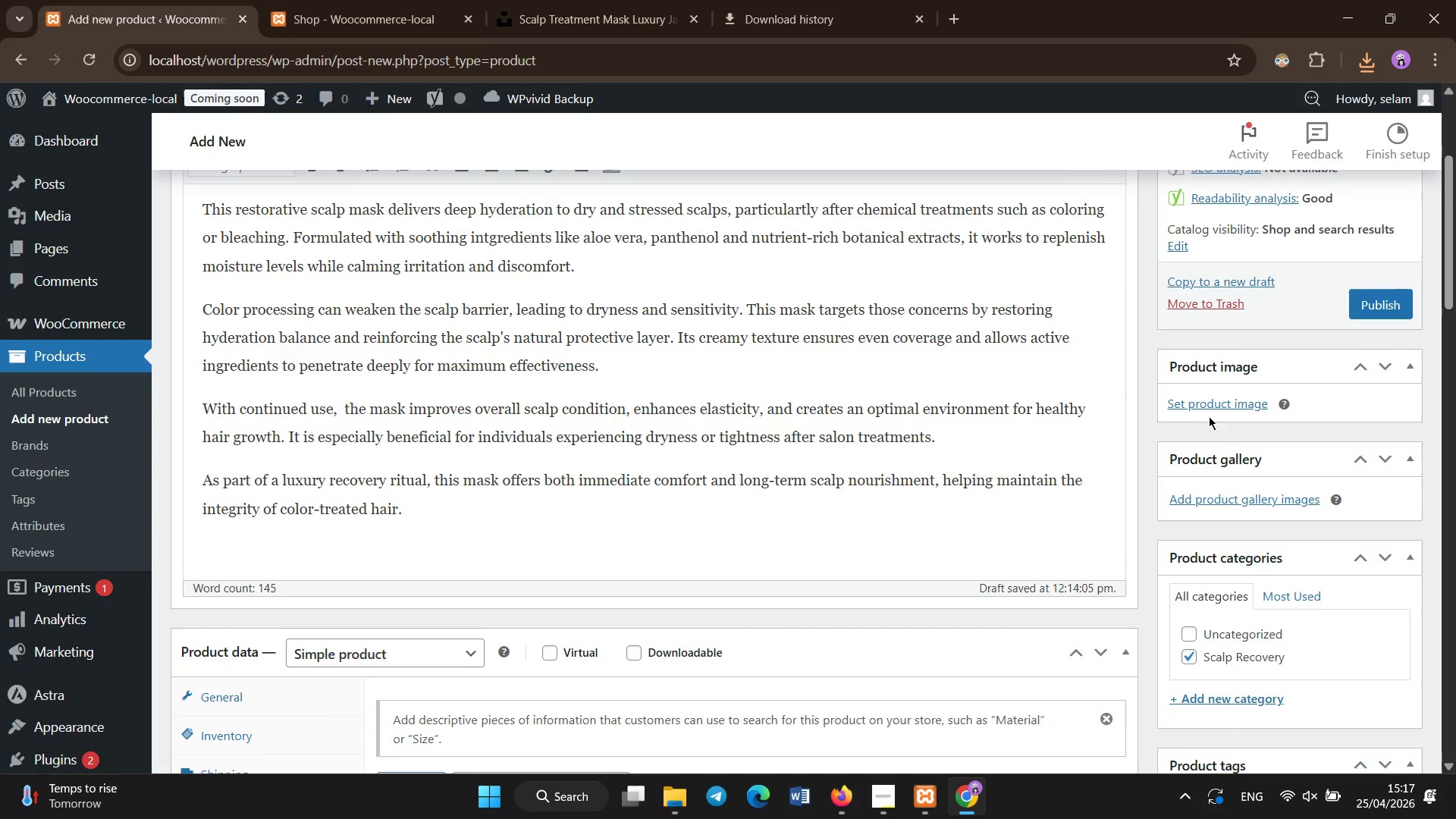 
left_click([1205, 405])
 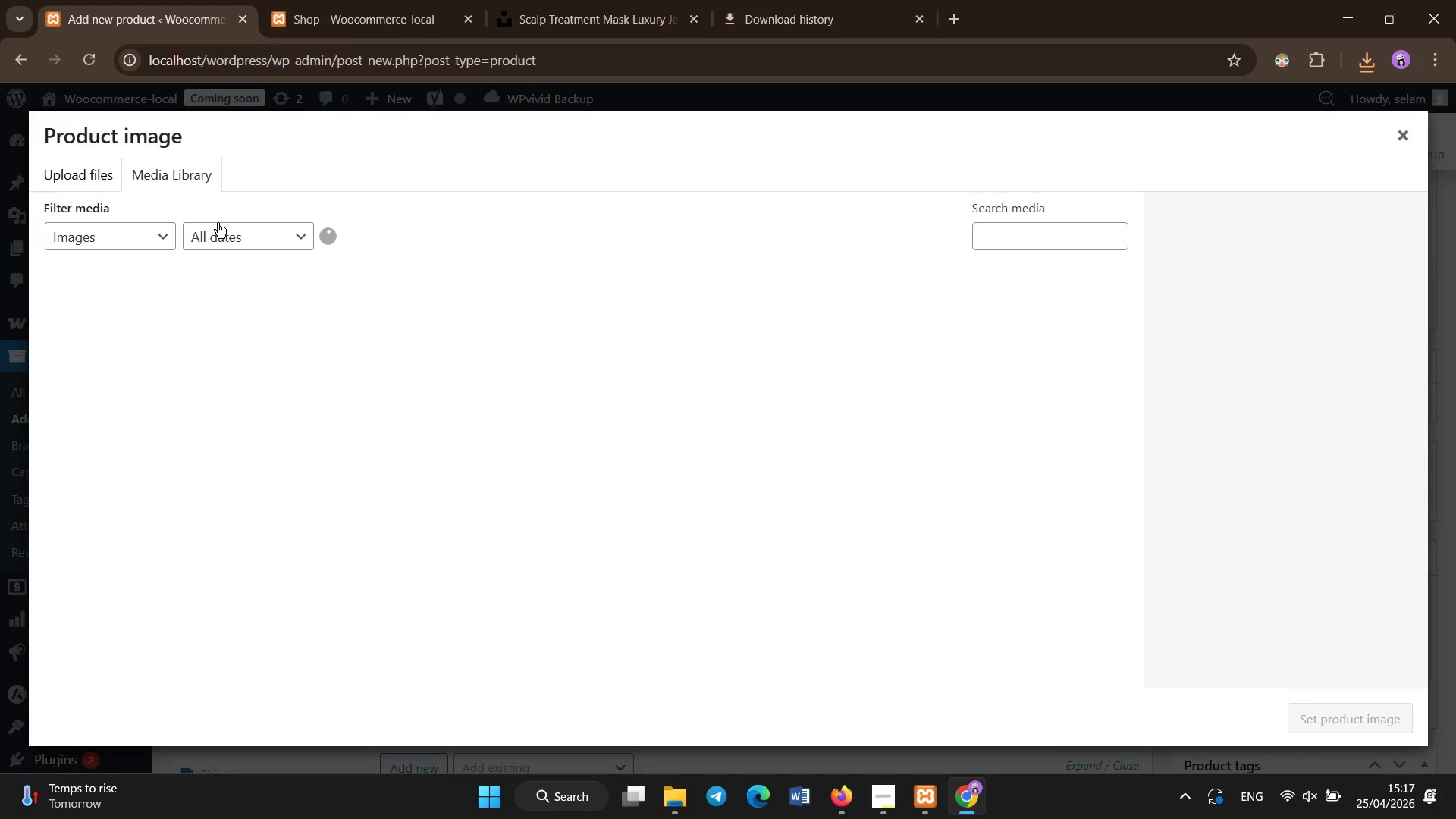 
left_click([61, 174])
 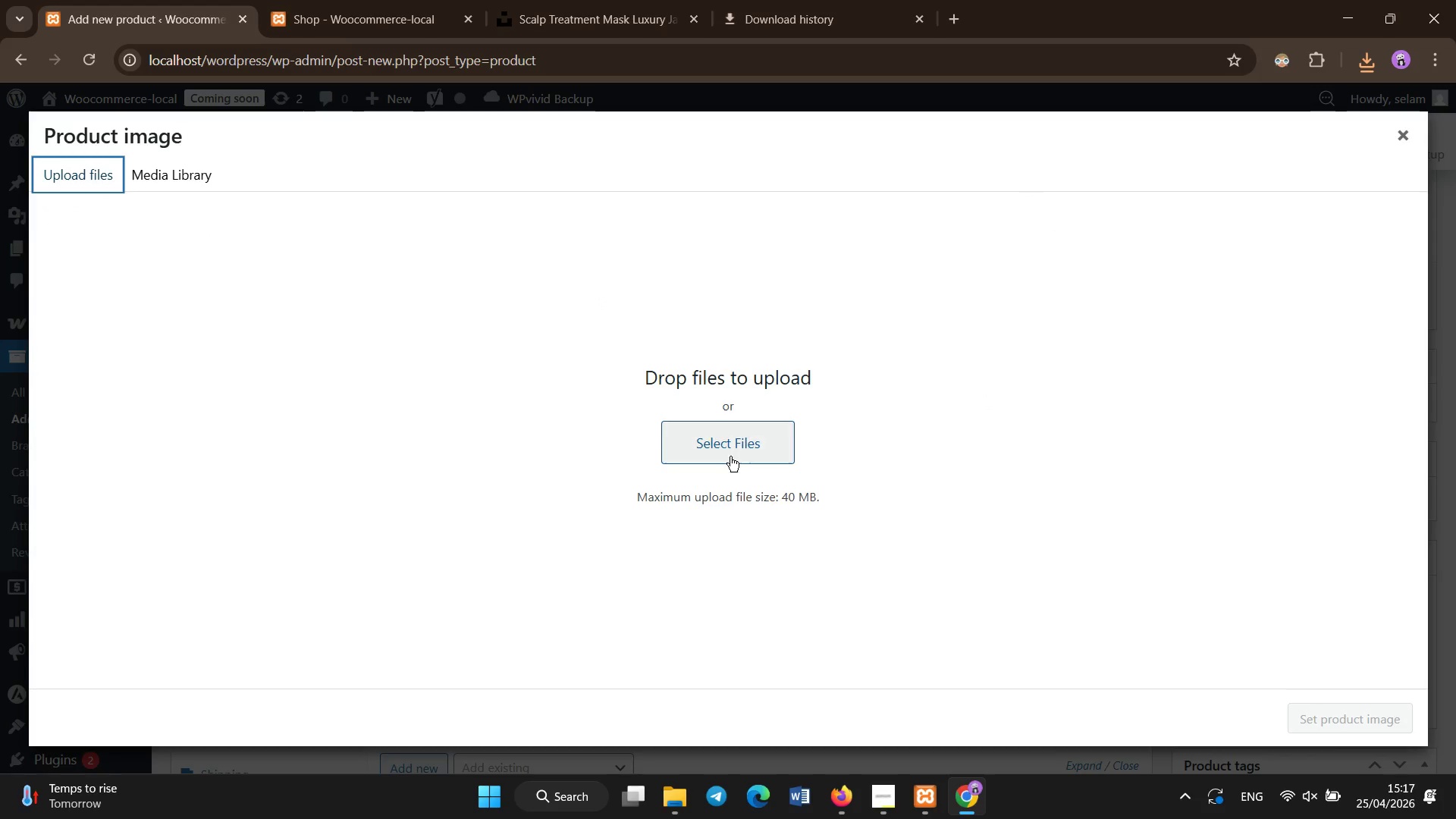 
left_click([730, 449])
 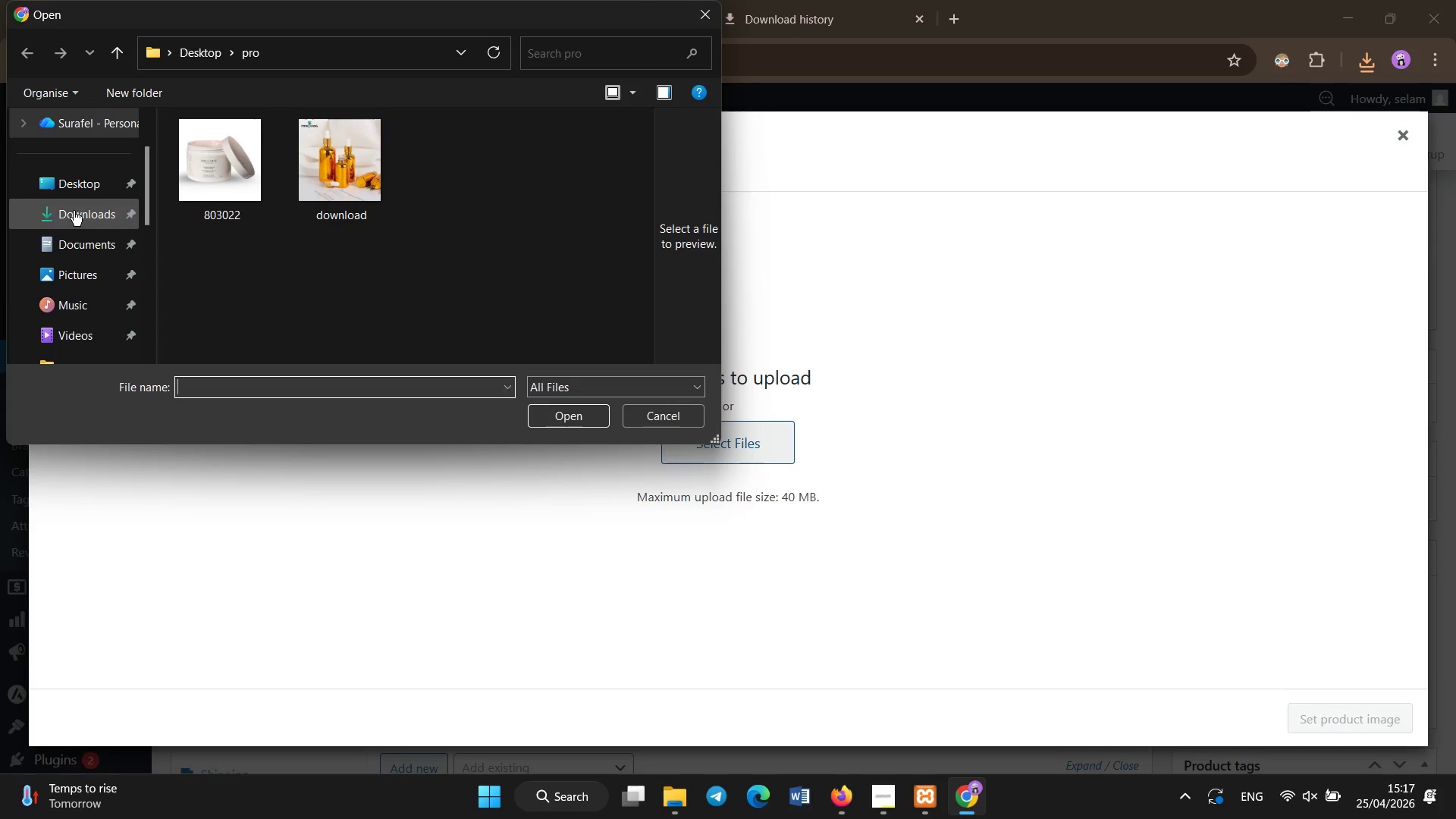 
left_click([80, 202])
 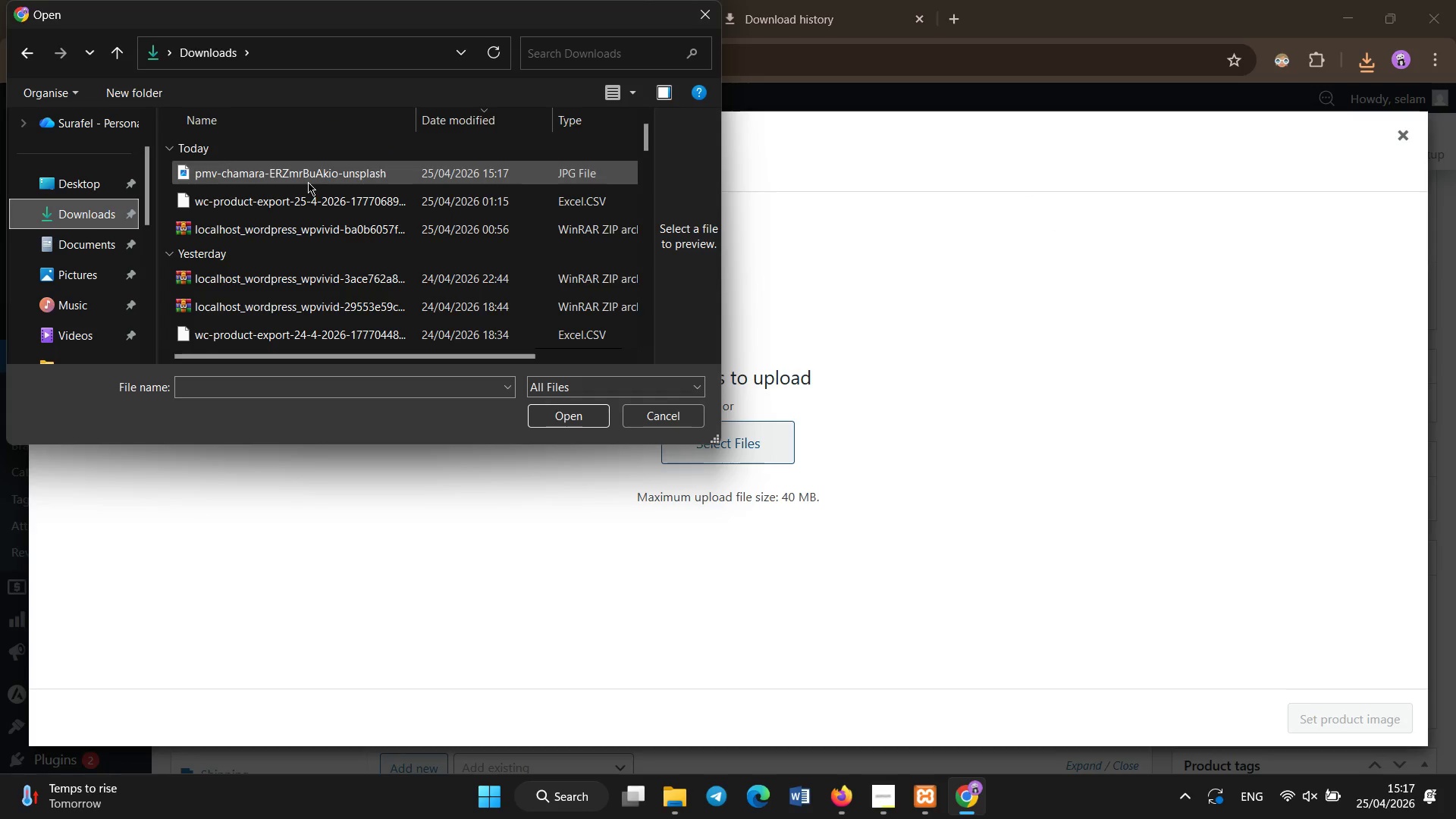 
double_click([307, 177])
 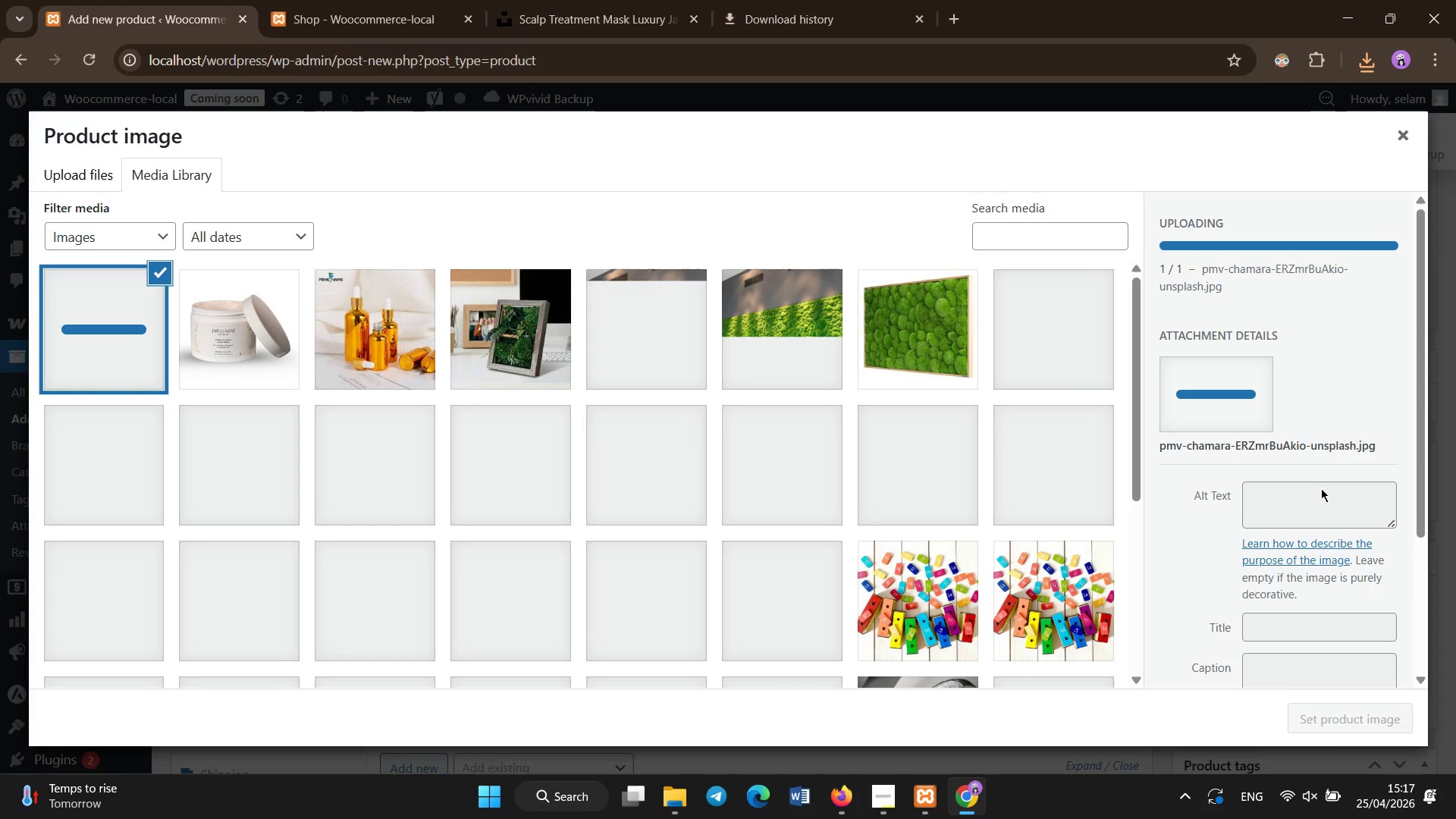 
wait(6.05)
 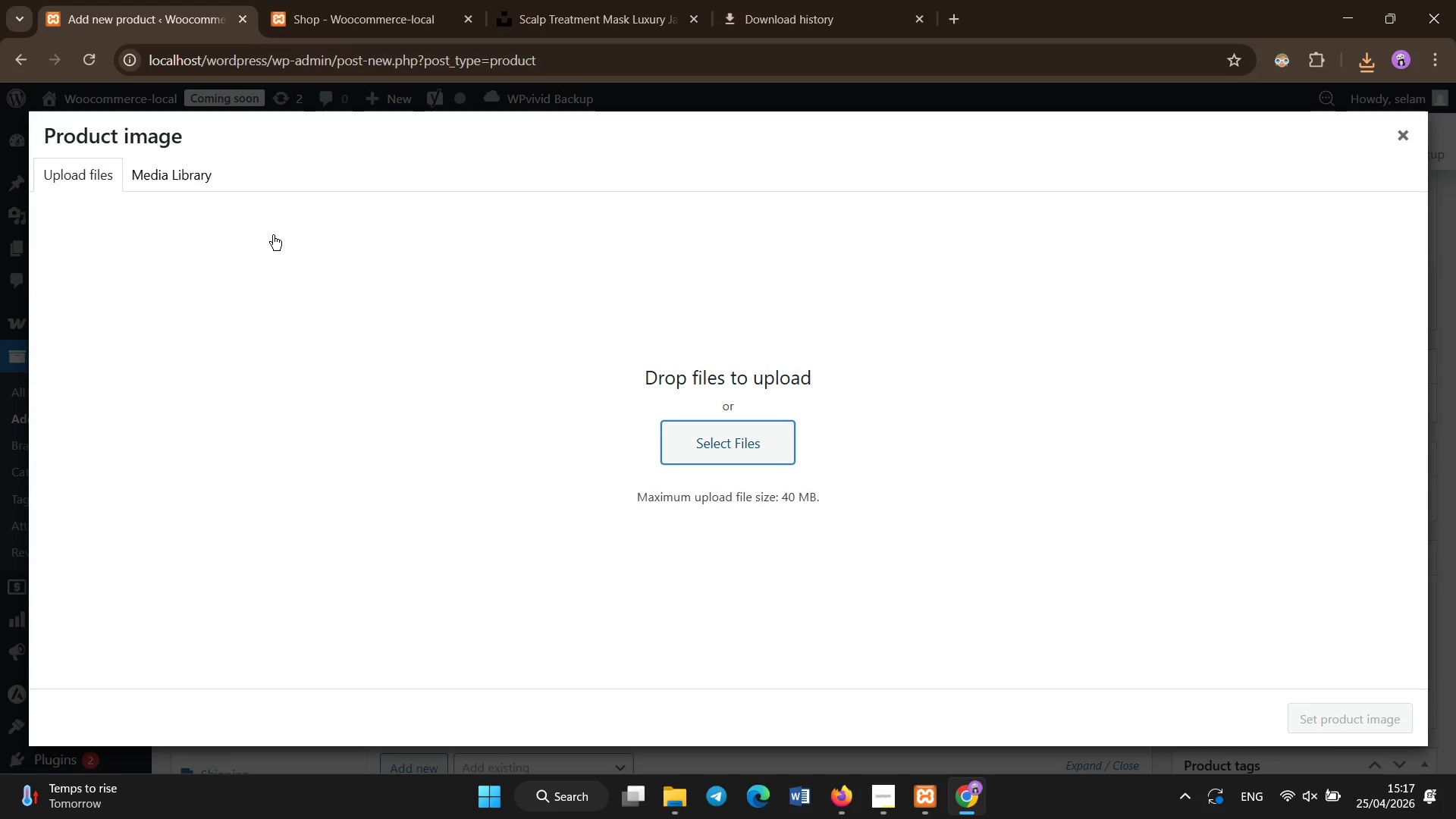 
left_click([1315, 506])
 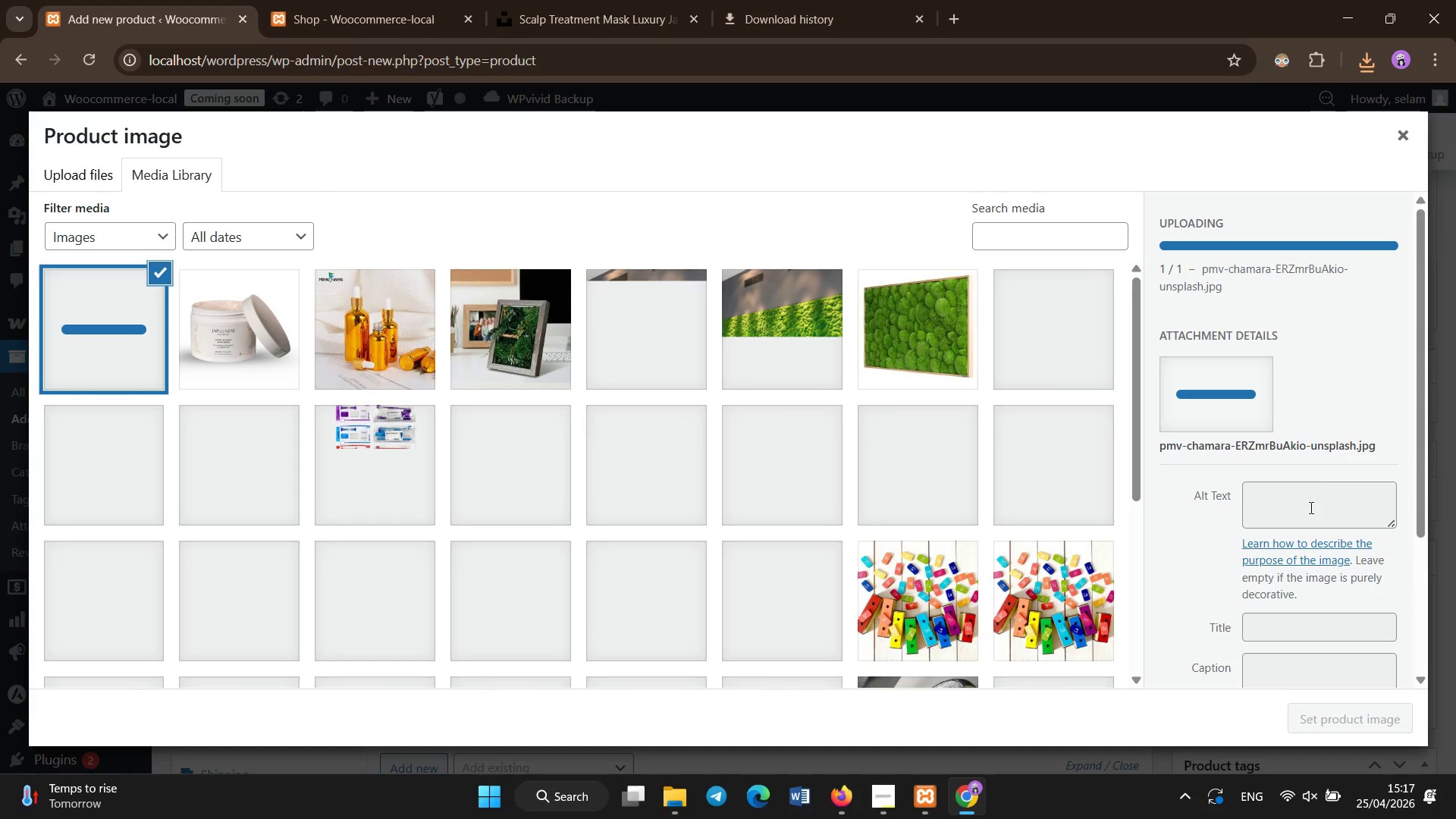 
left_click([1311, 508])
 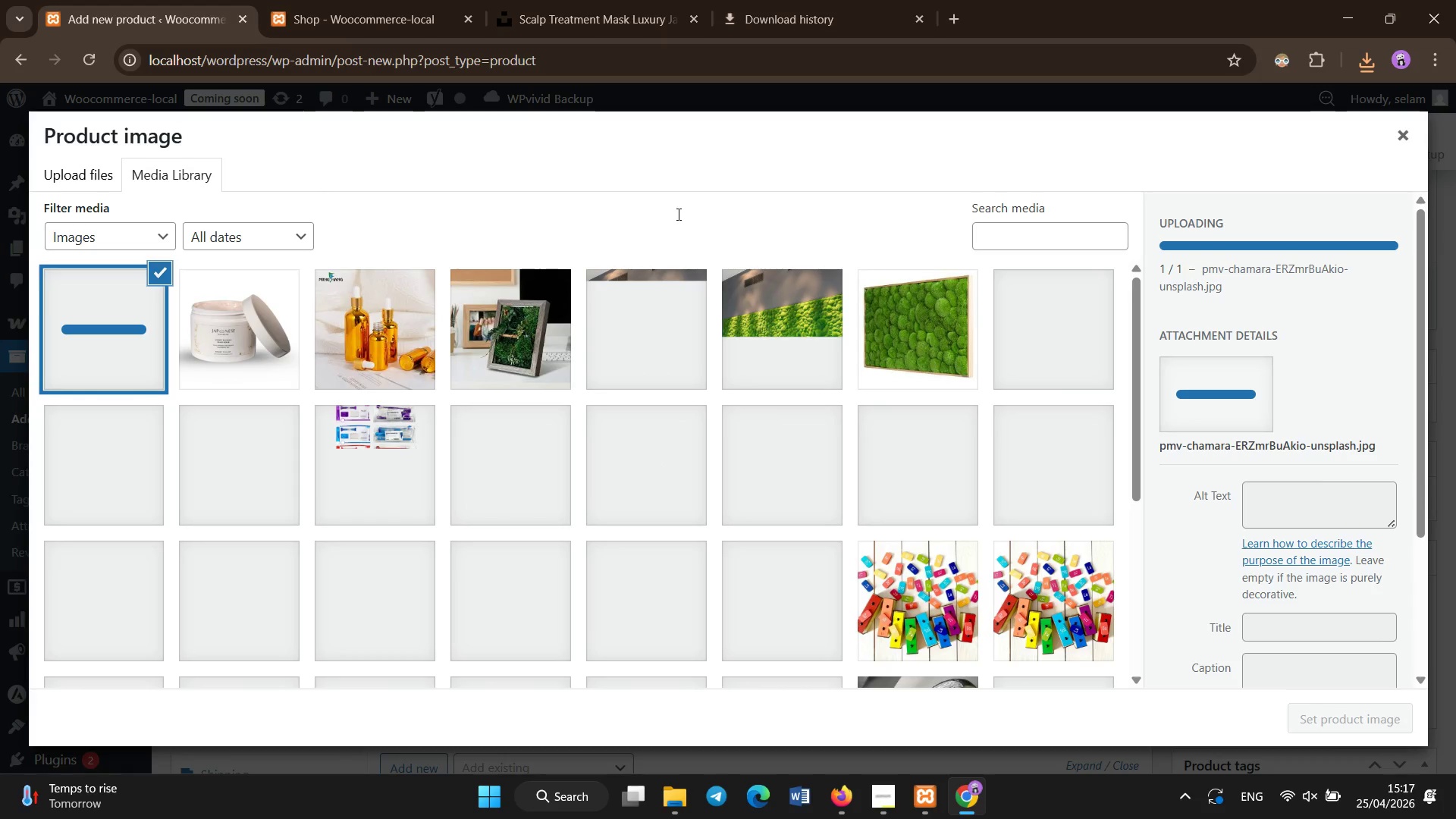 
left_click([690, 167])
 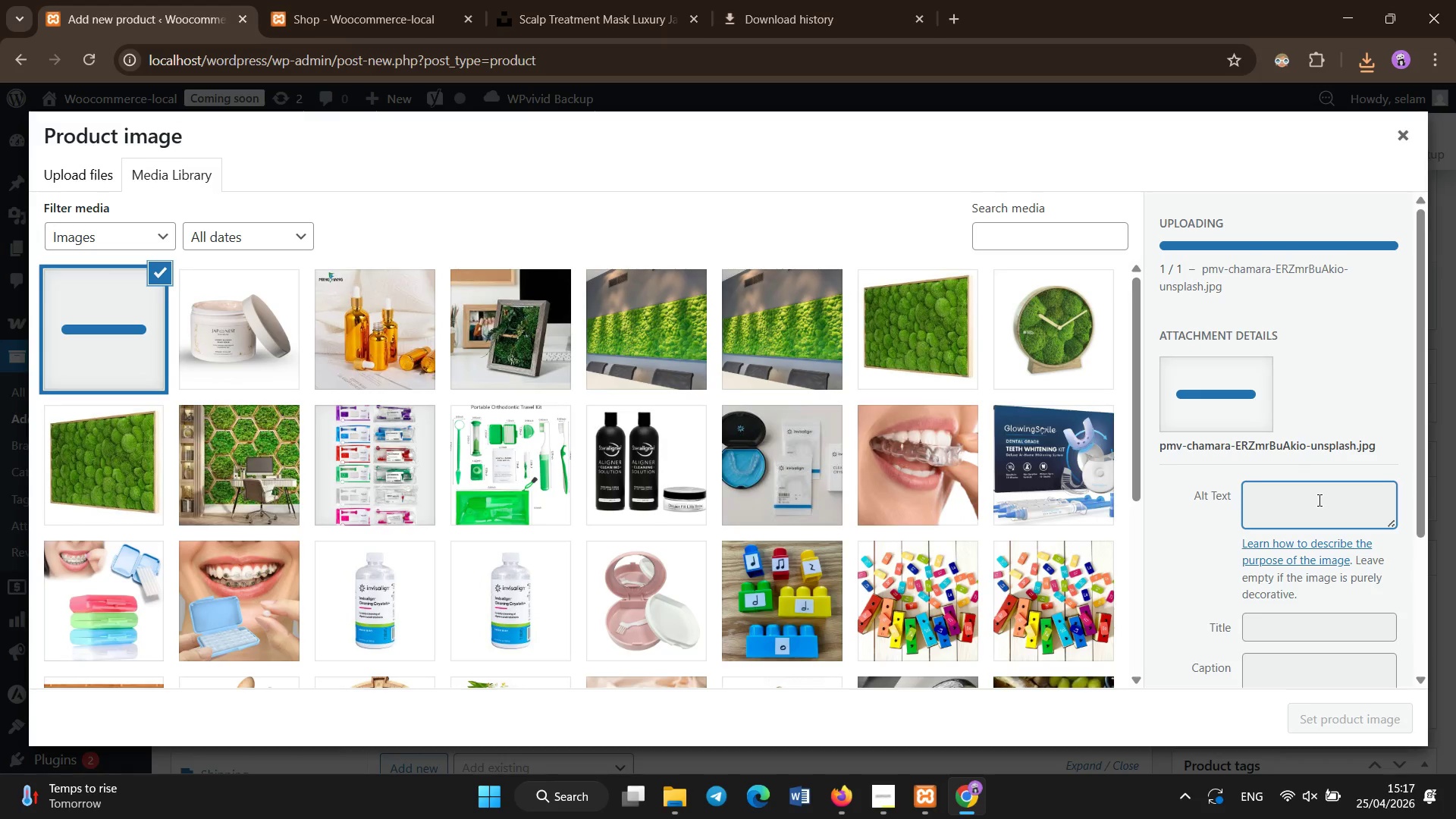 
left_click([1303, 488])
 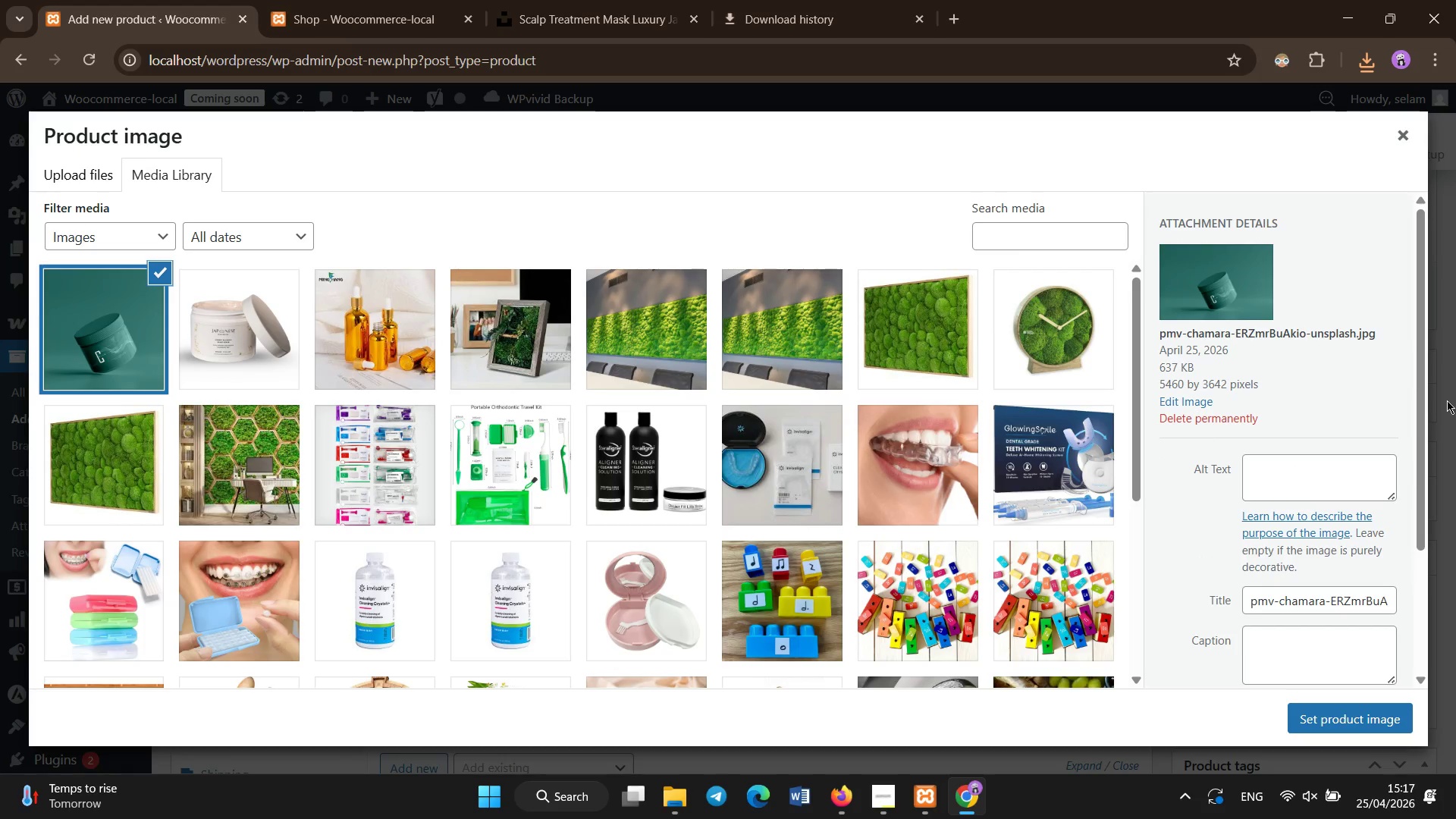 
left_click([1332, 487])
 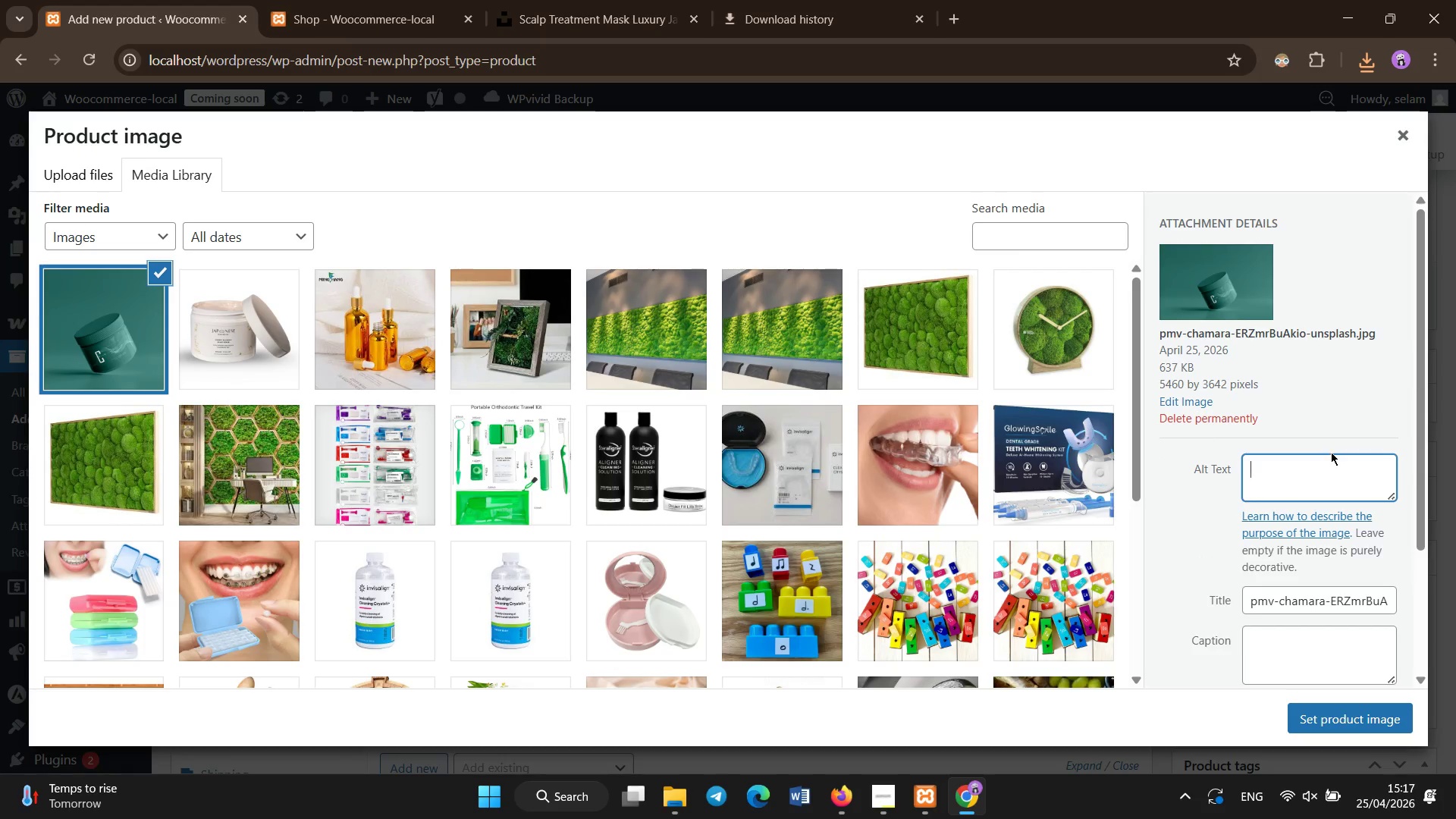 
type(Hydraing scalp mask for post )
key(Backspace)
type(-color recovery treatment)
 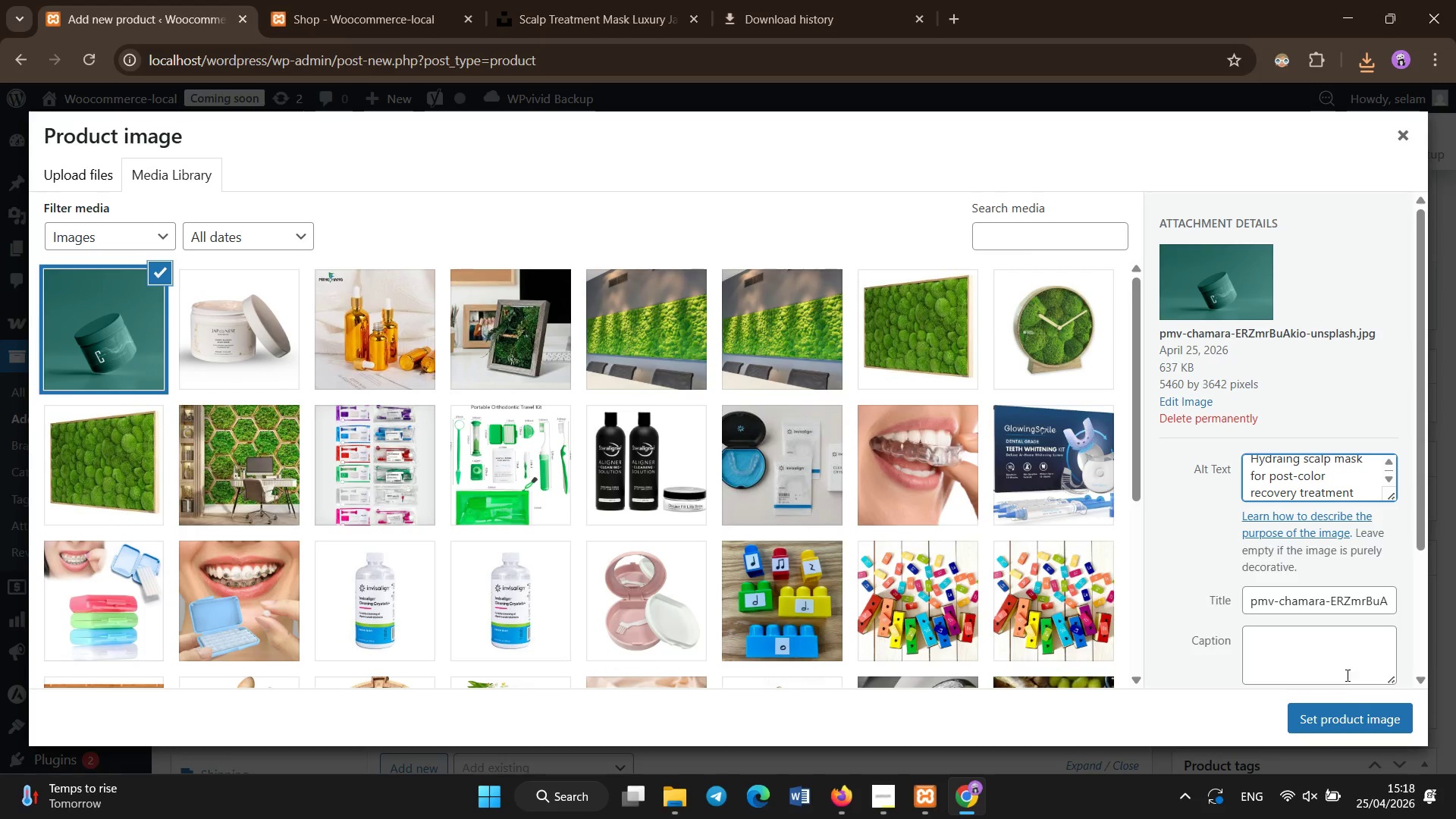 
left_click([1338, 711])
 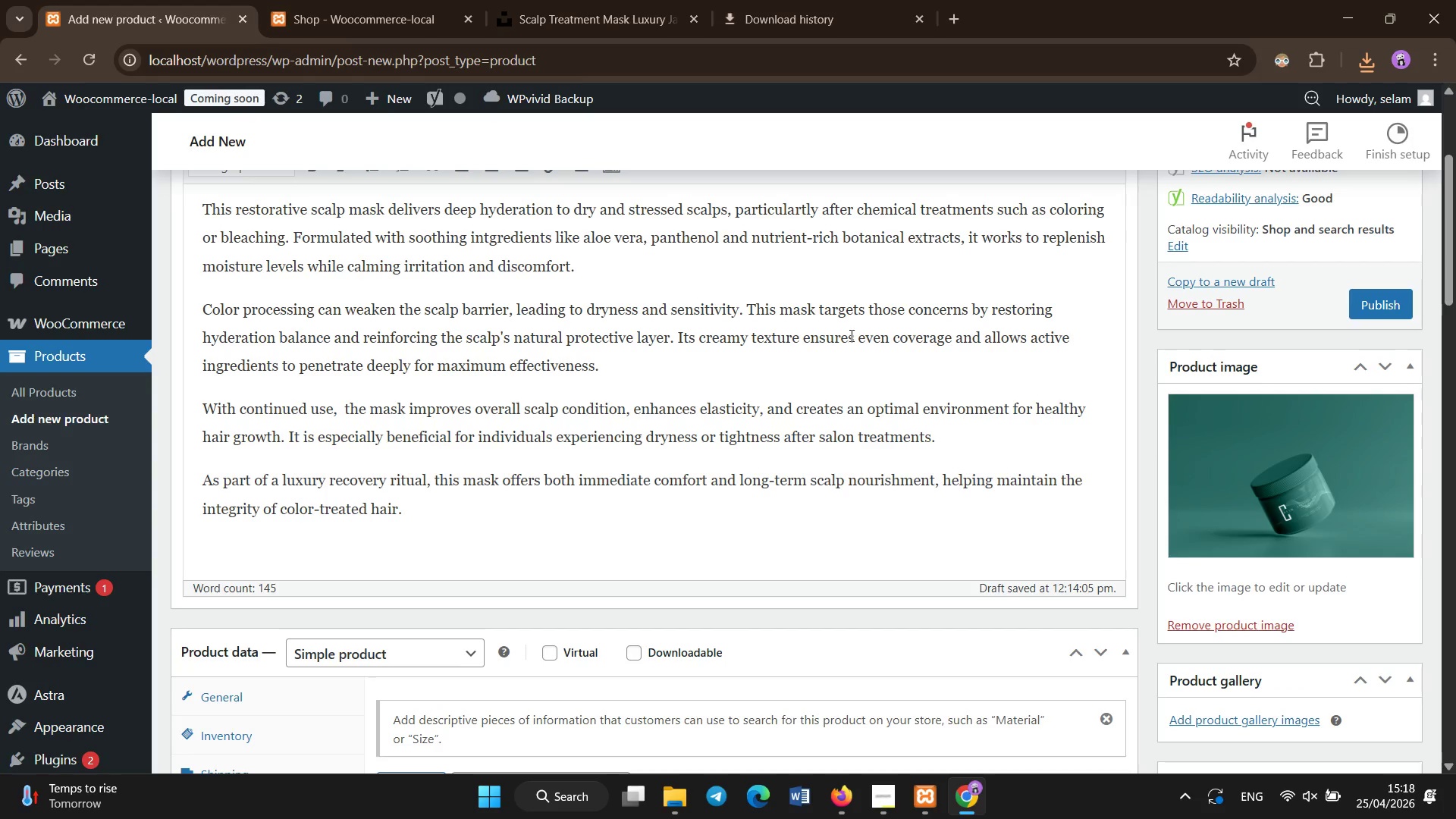 
scroll: coordinate [394, 584], scroll_direction: down, amount: 6.0
 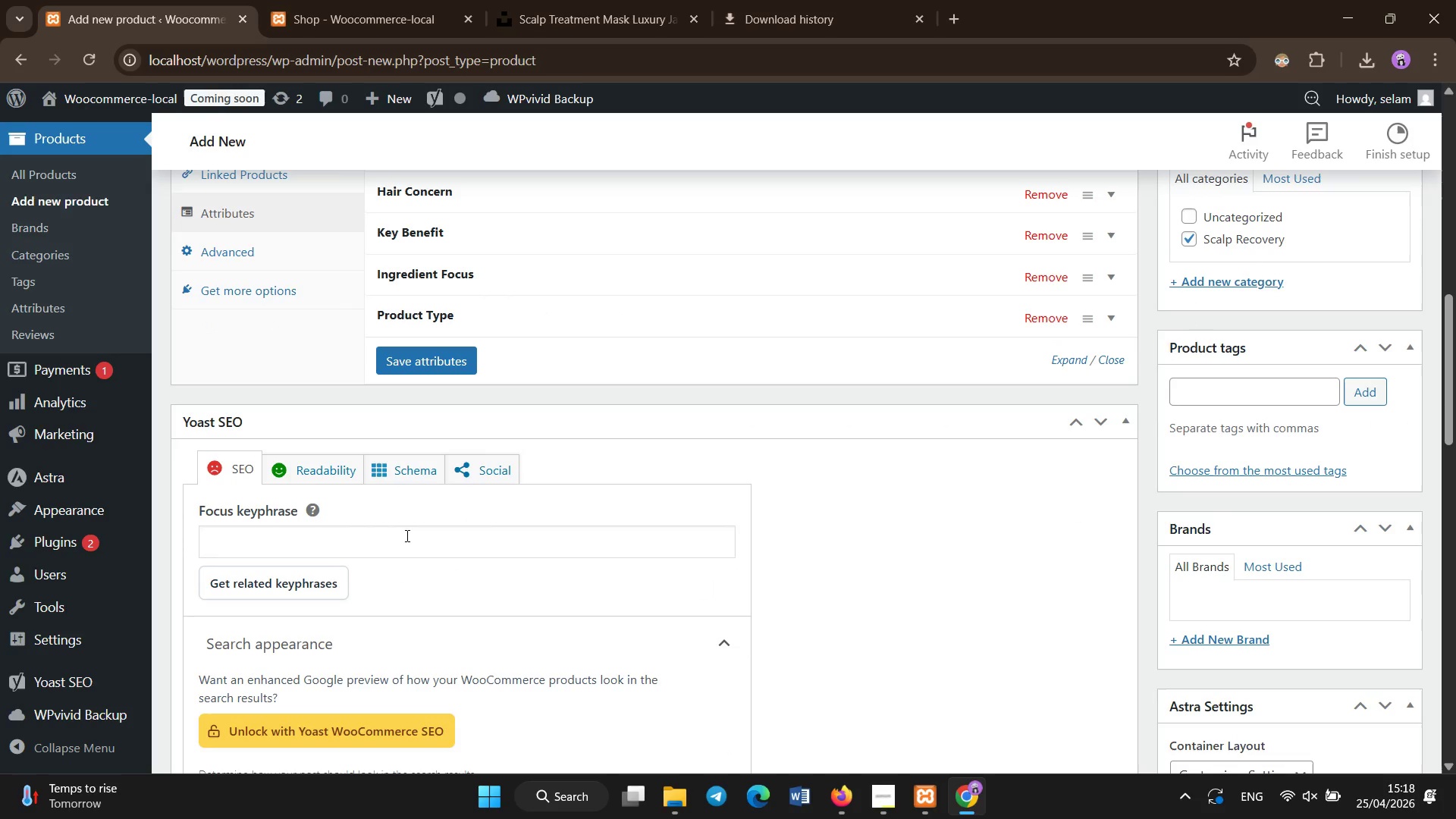 
left_click([407, 538])
 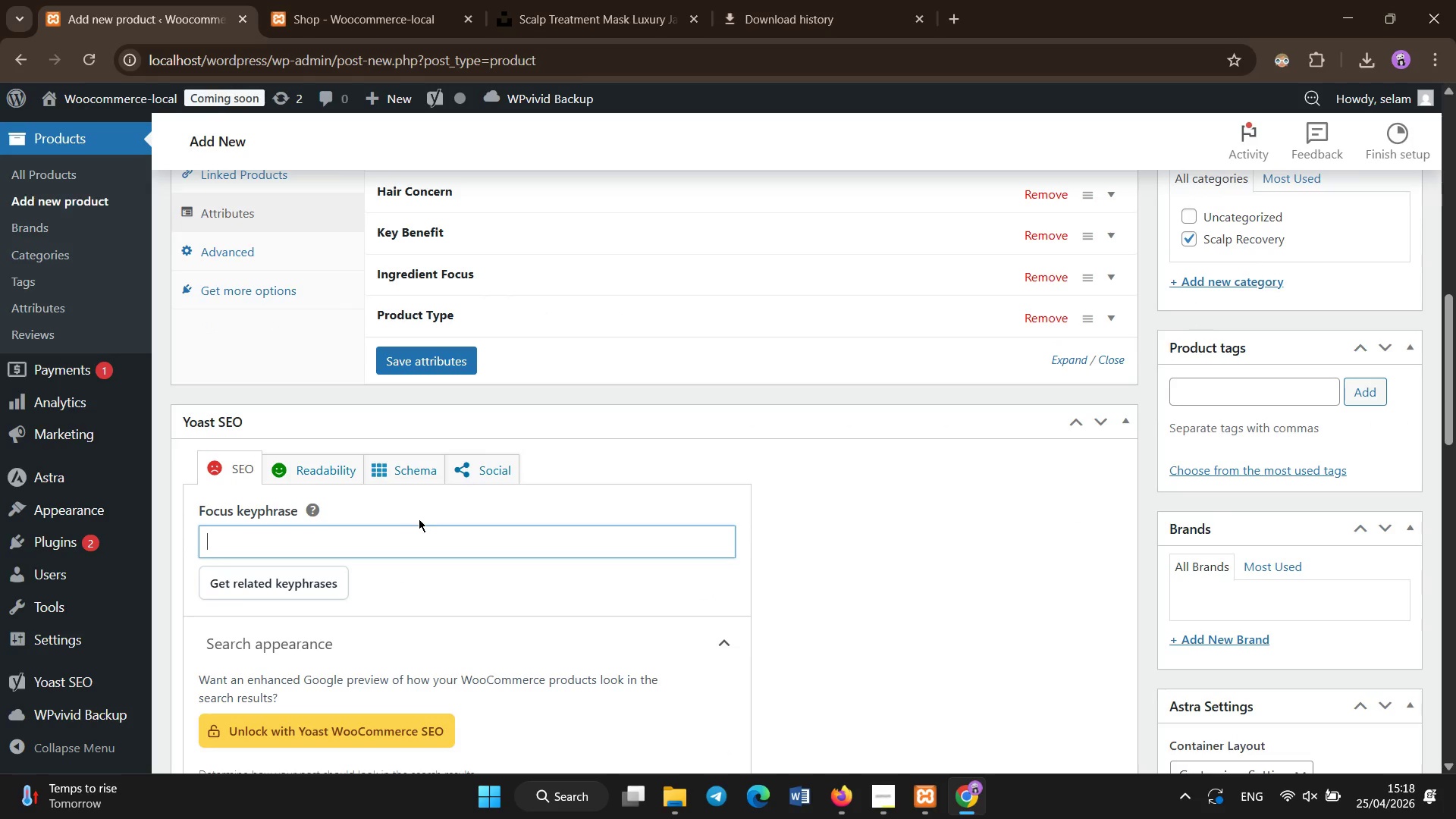 
type(hydrating scalp treatment)
 